 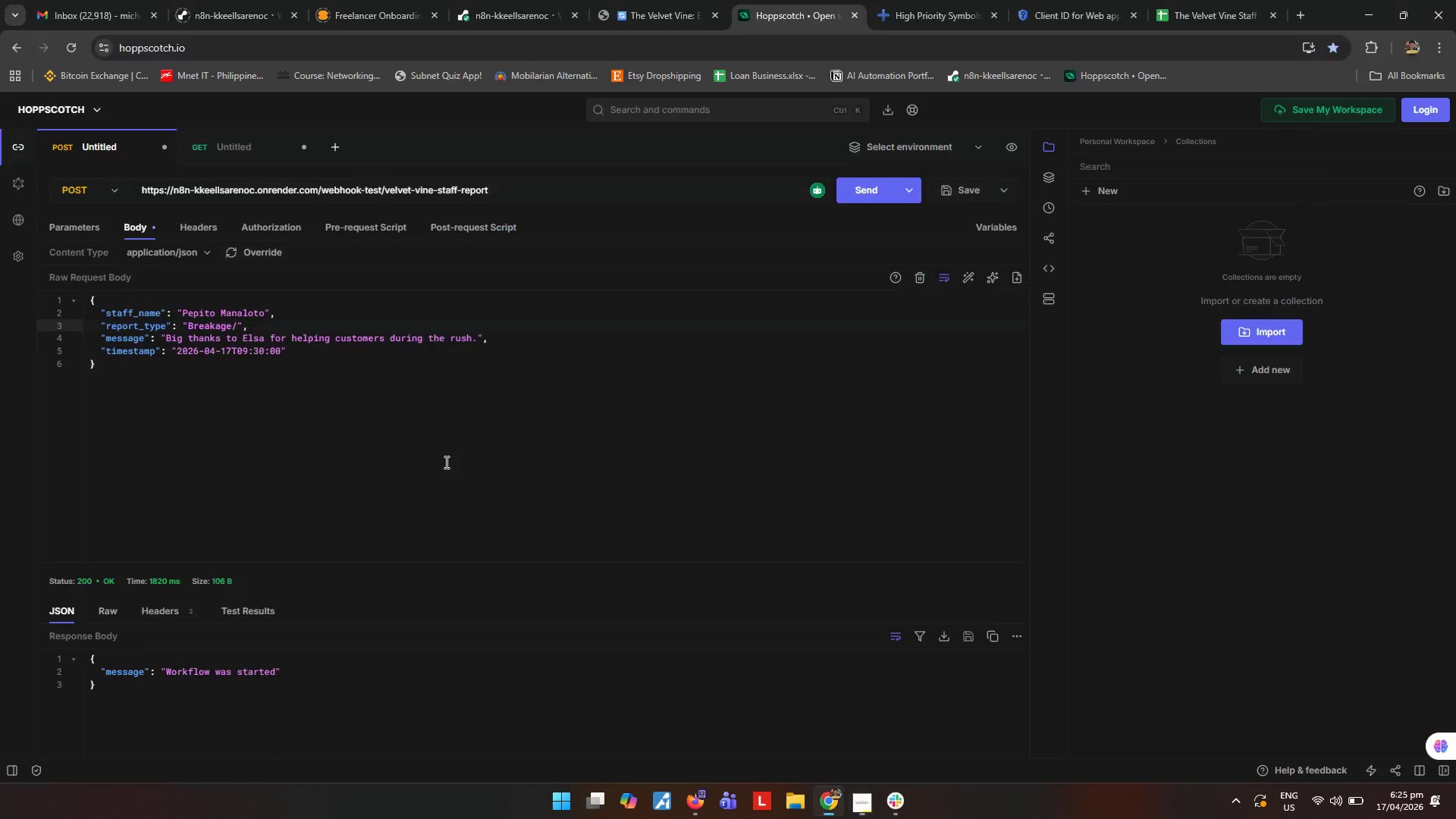 
type(Loss)
 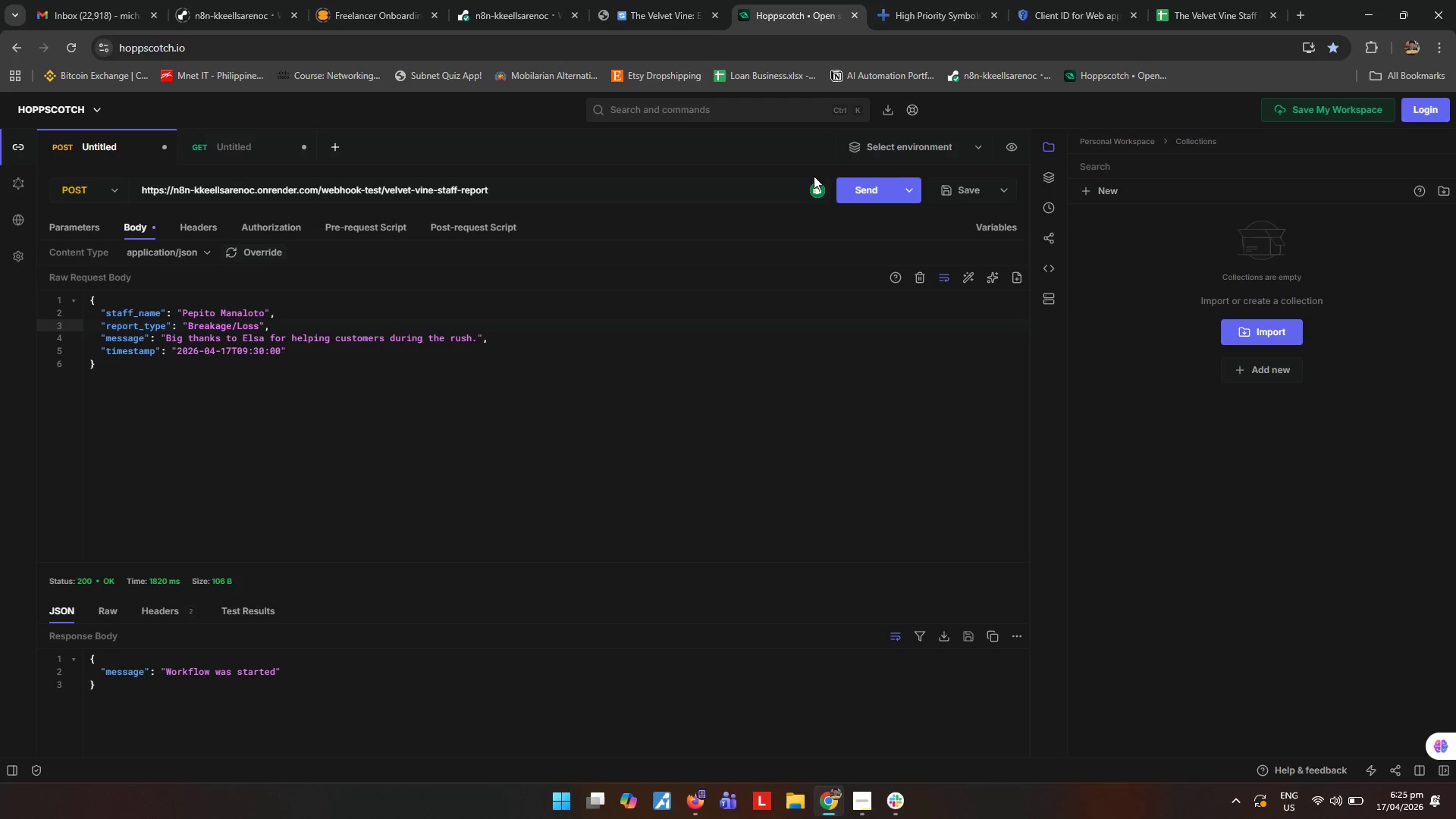 
left_click([864, 196])
 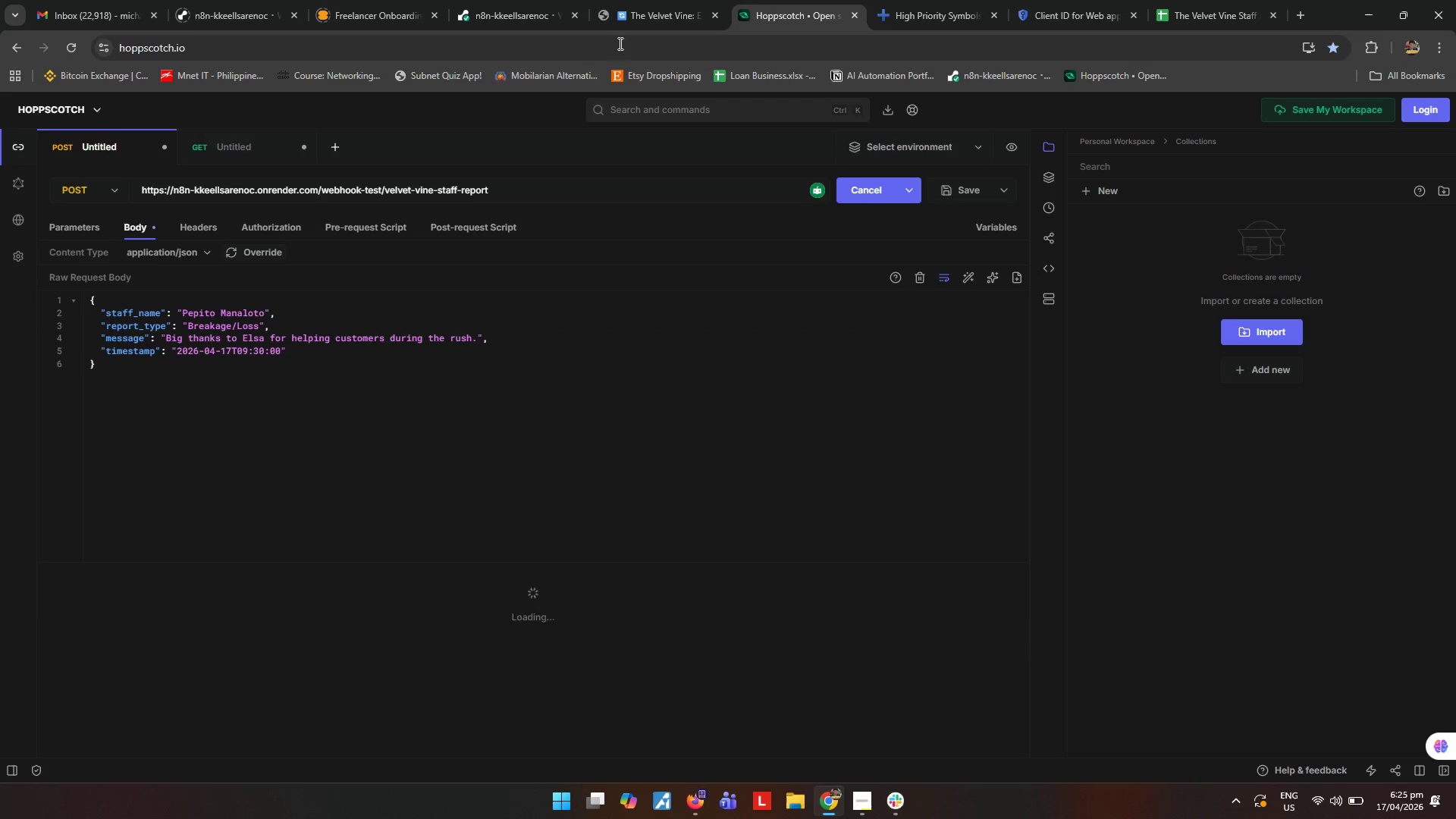 
left_click([659, 11])
 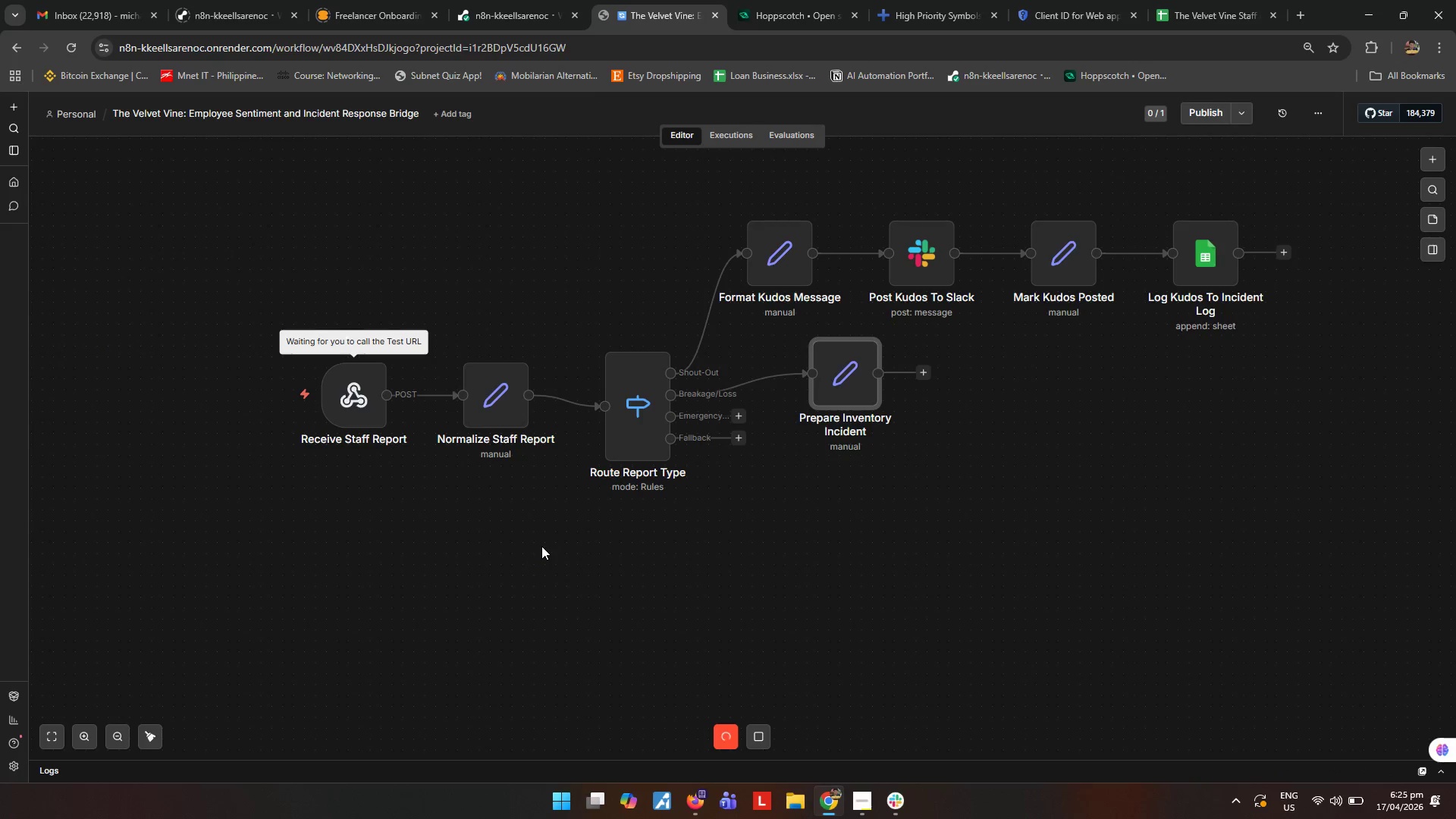 
wait(9.25)
 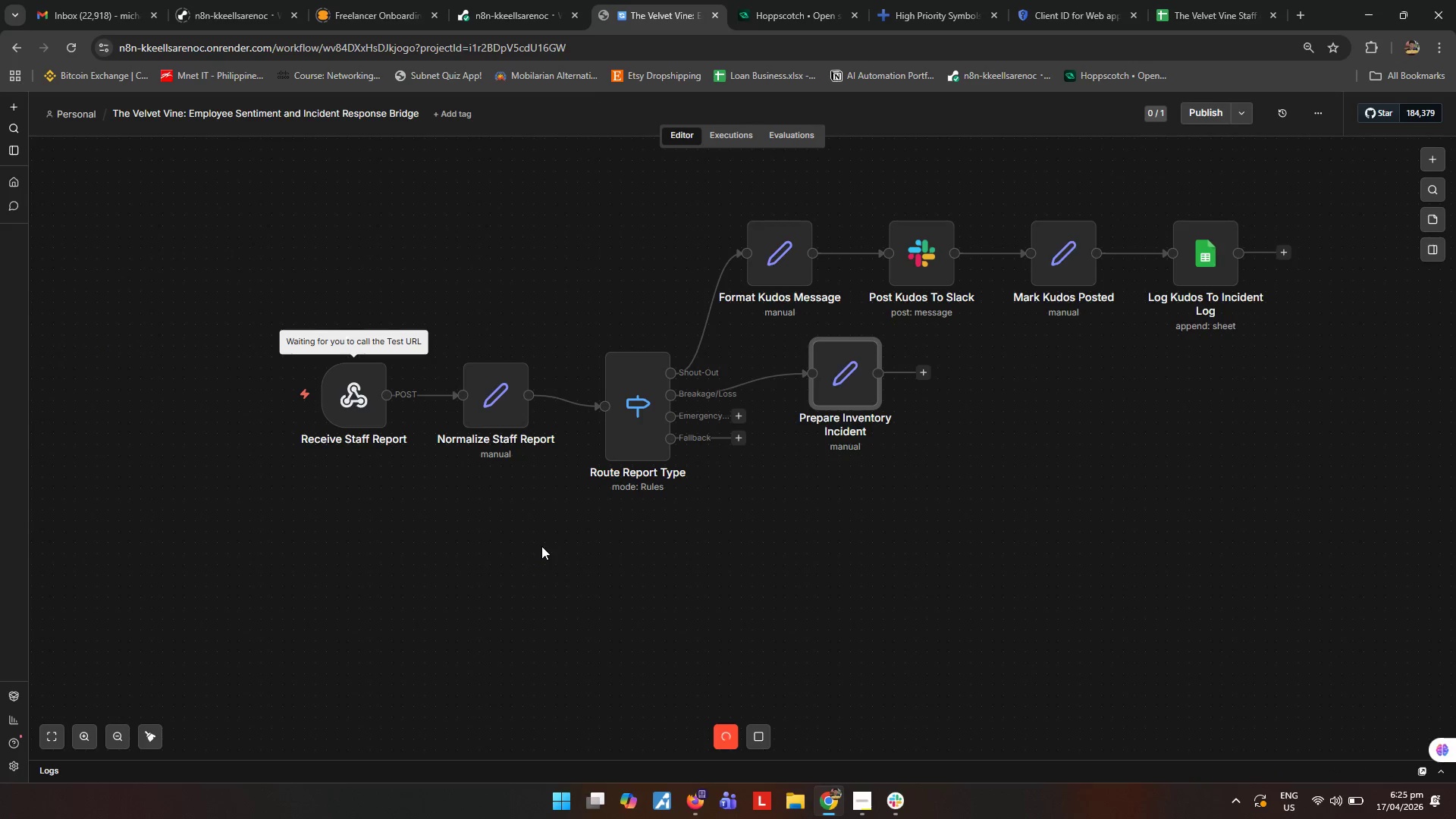 
left_click([770, 18])
 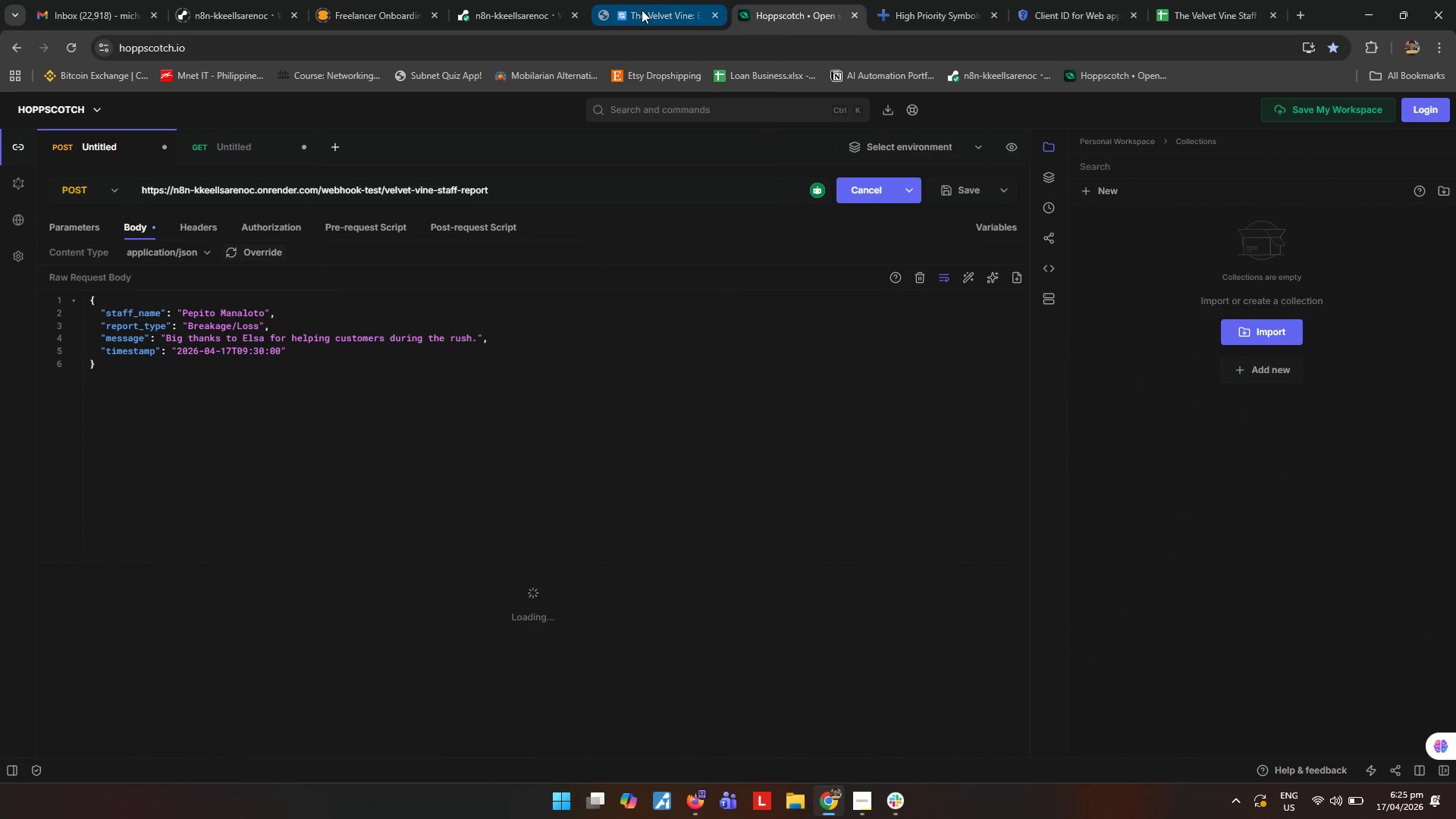 
left_click([642, 10])
 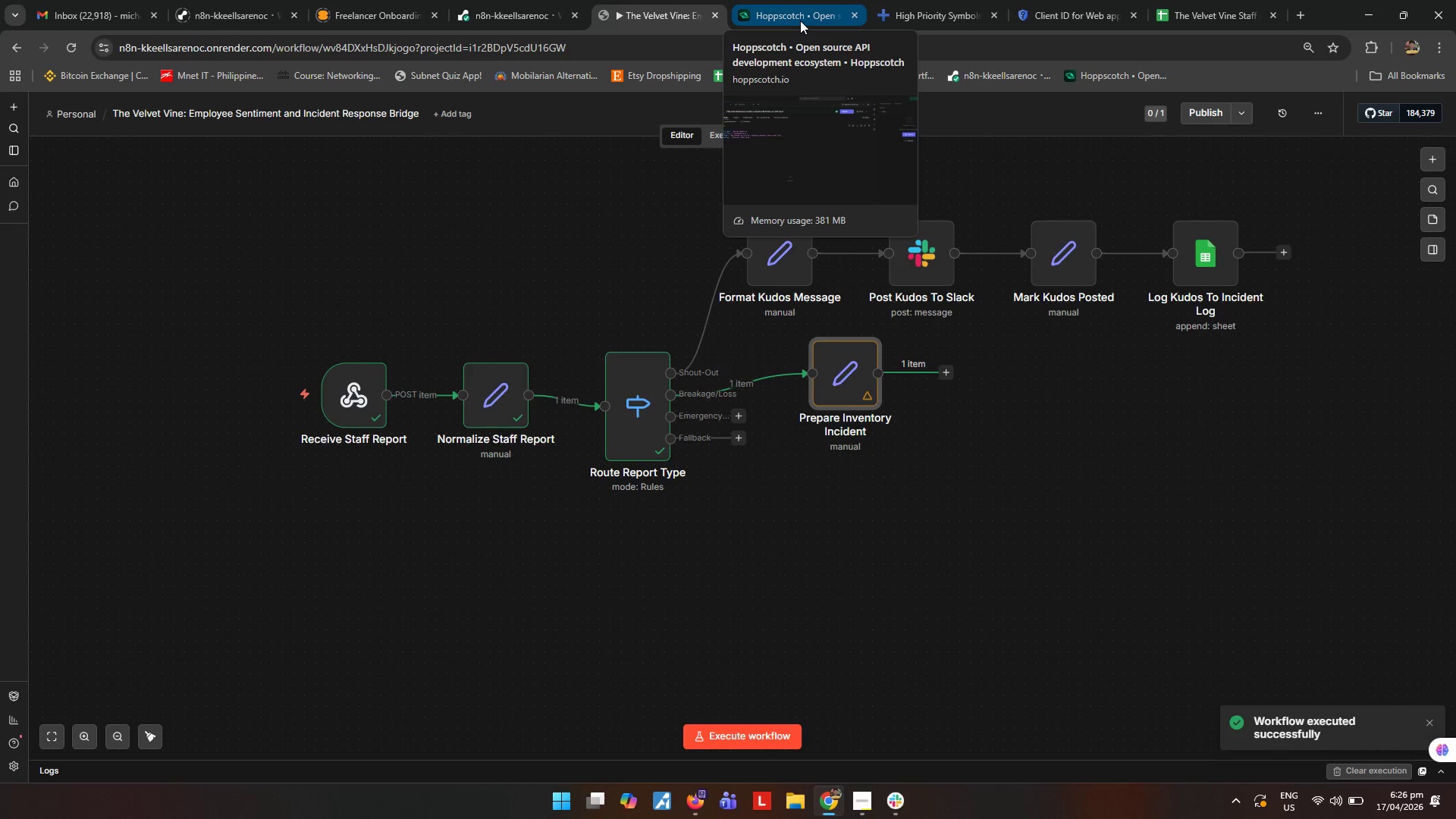 
wait(17.67)
 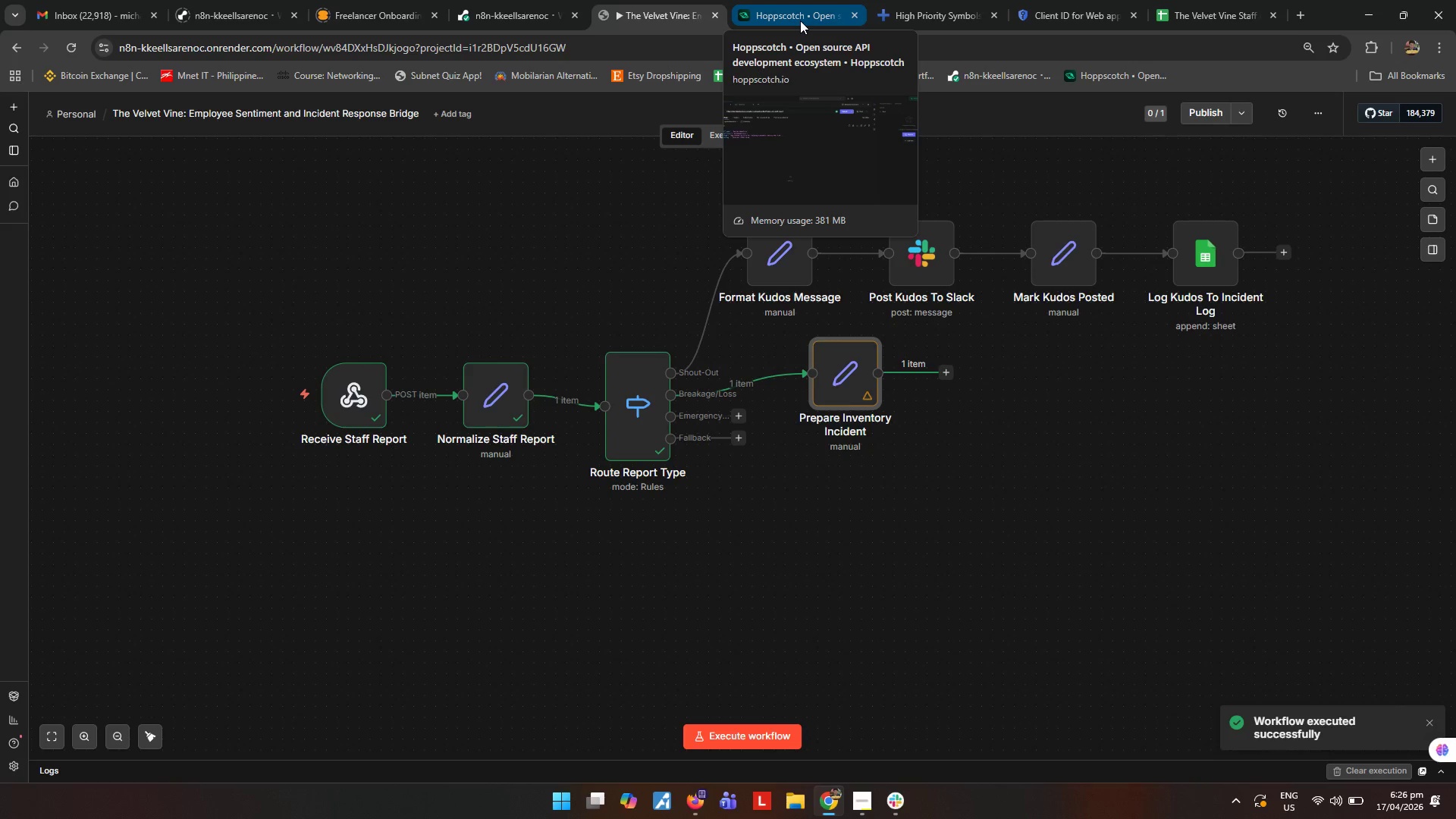 
left_click([800, 20])
 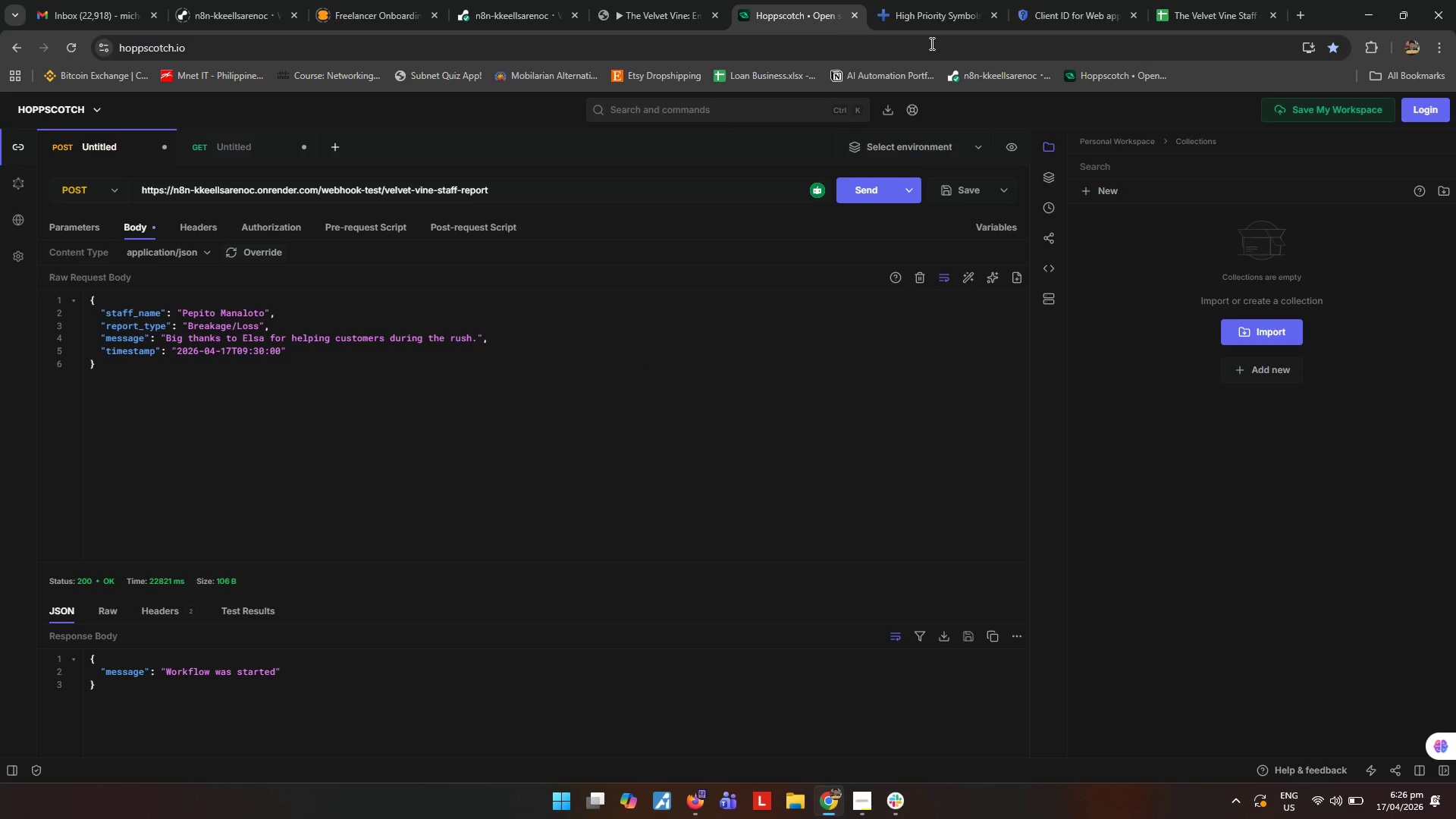 
left_click([650, 0])
 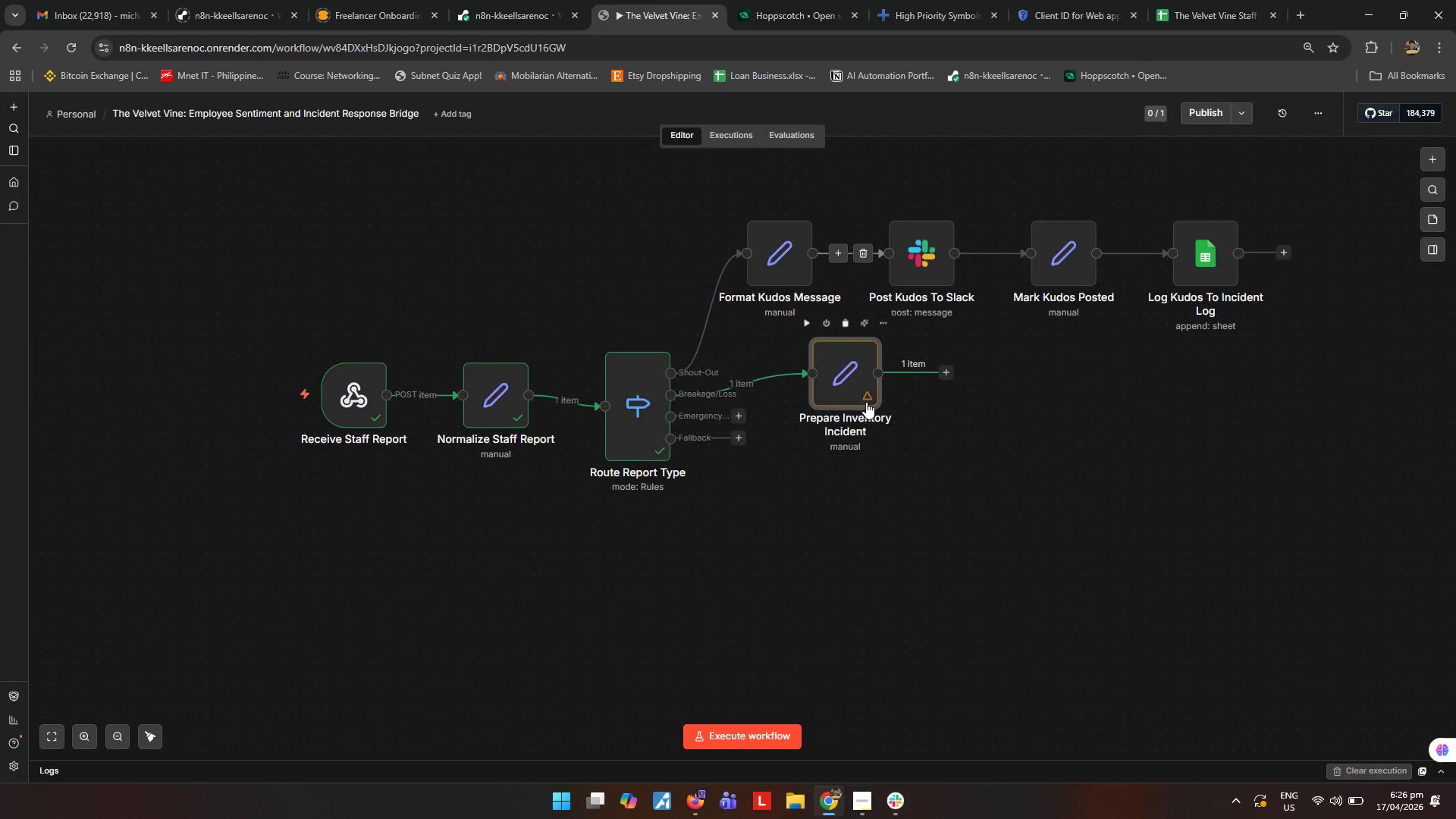 
double_click([866, 402])
 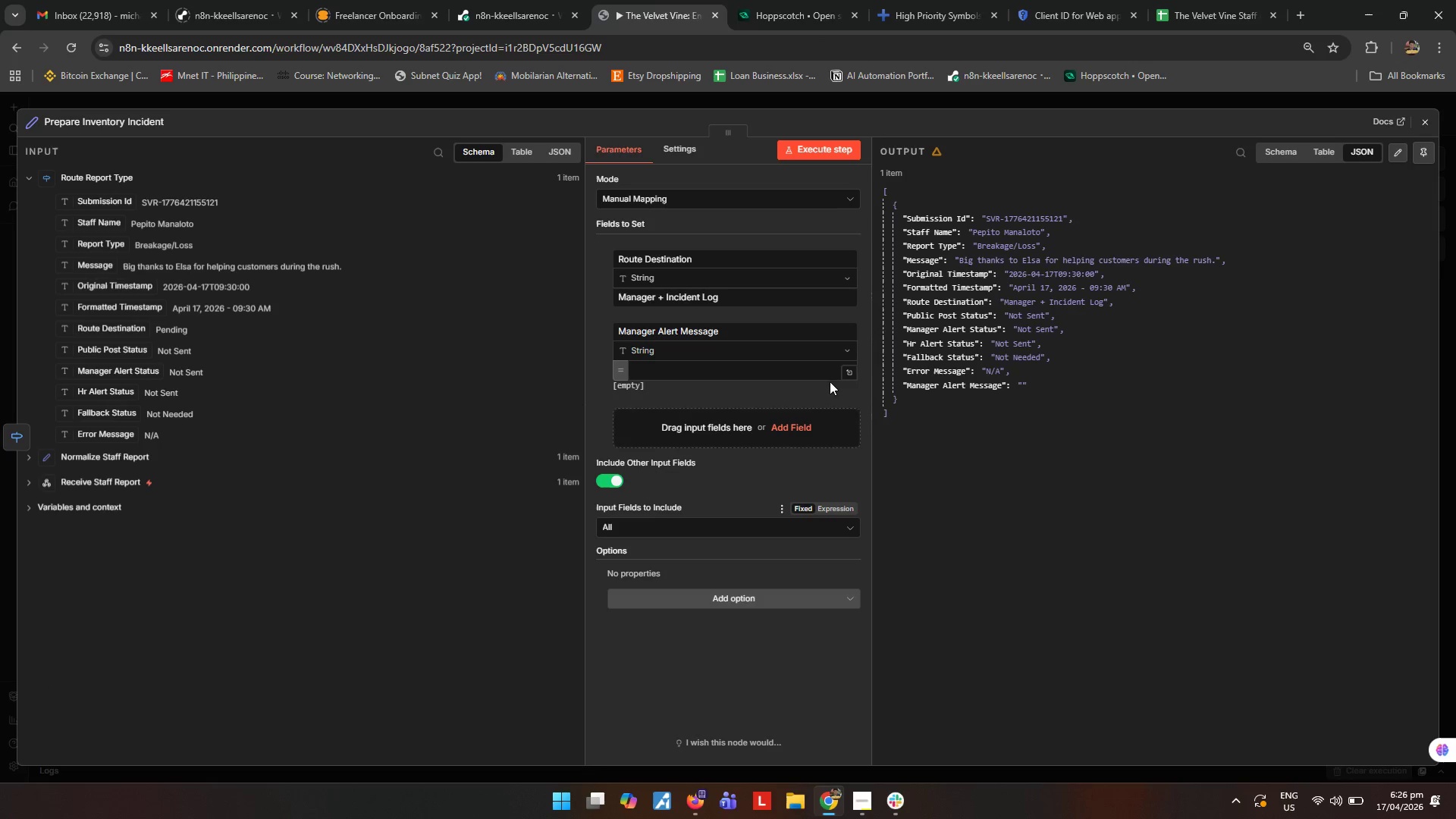 
left_click([849, 371])
 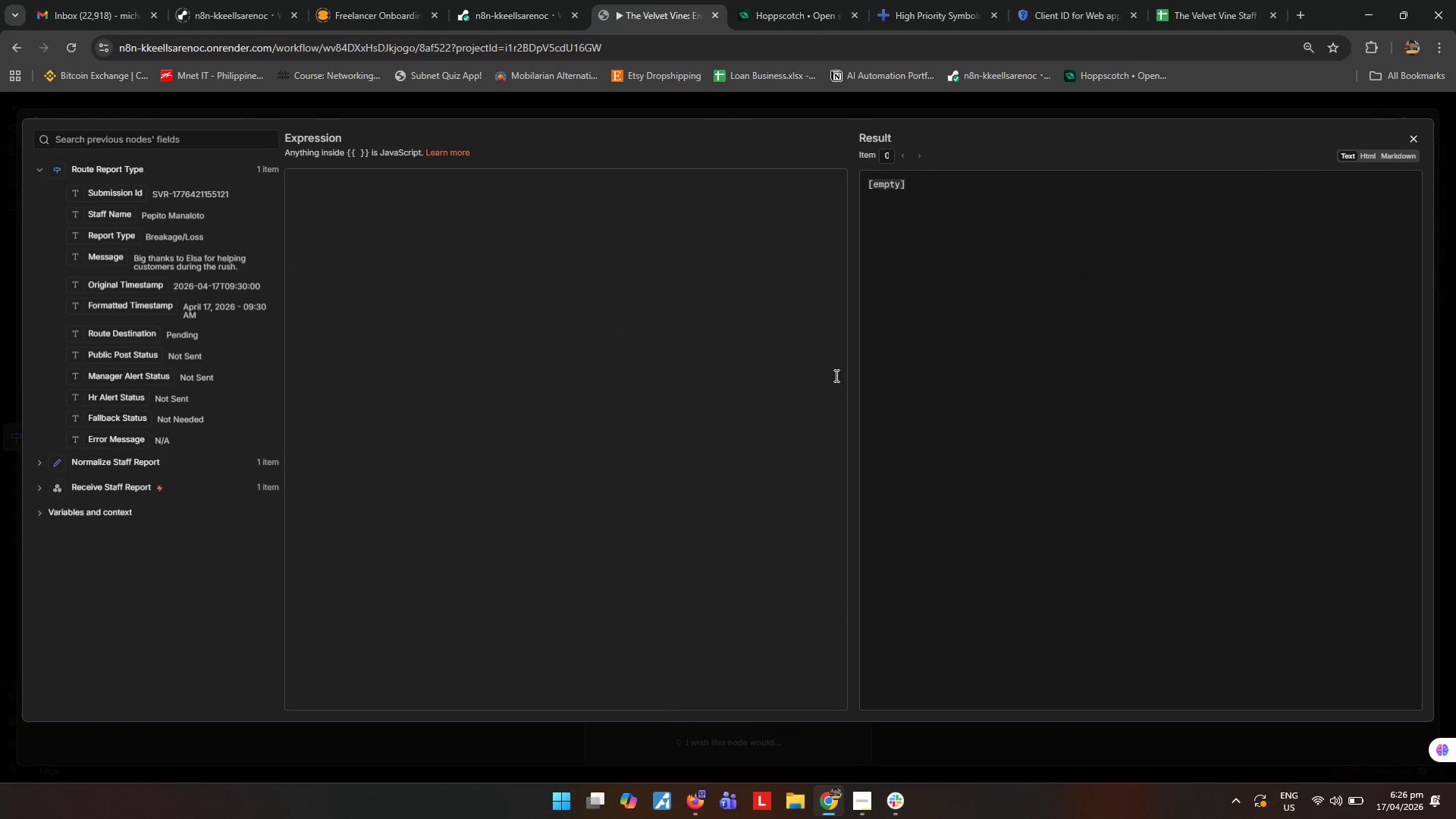 
left_click([627, 334])
 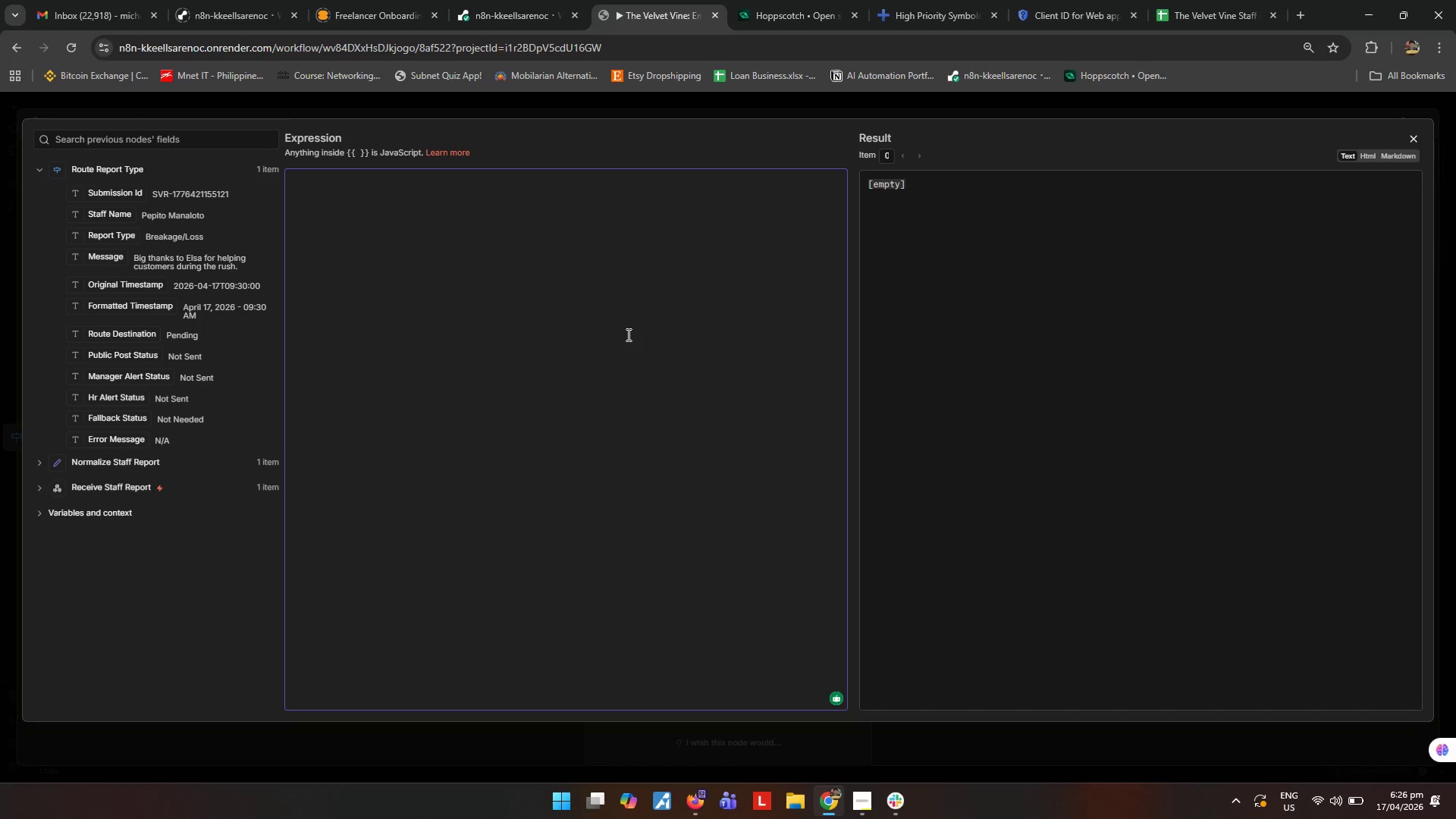 
wait(7.88)
 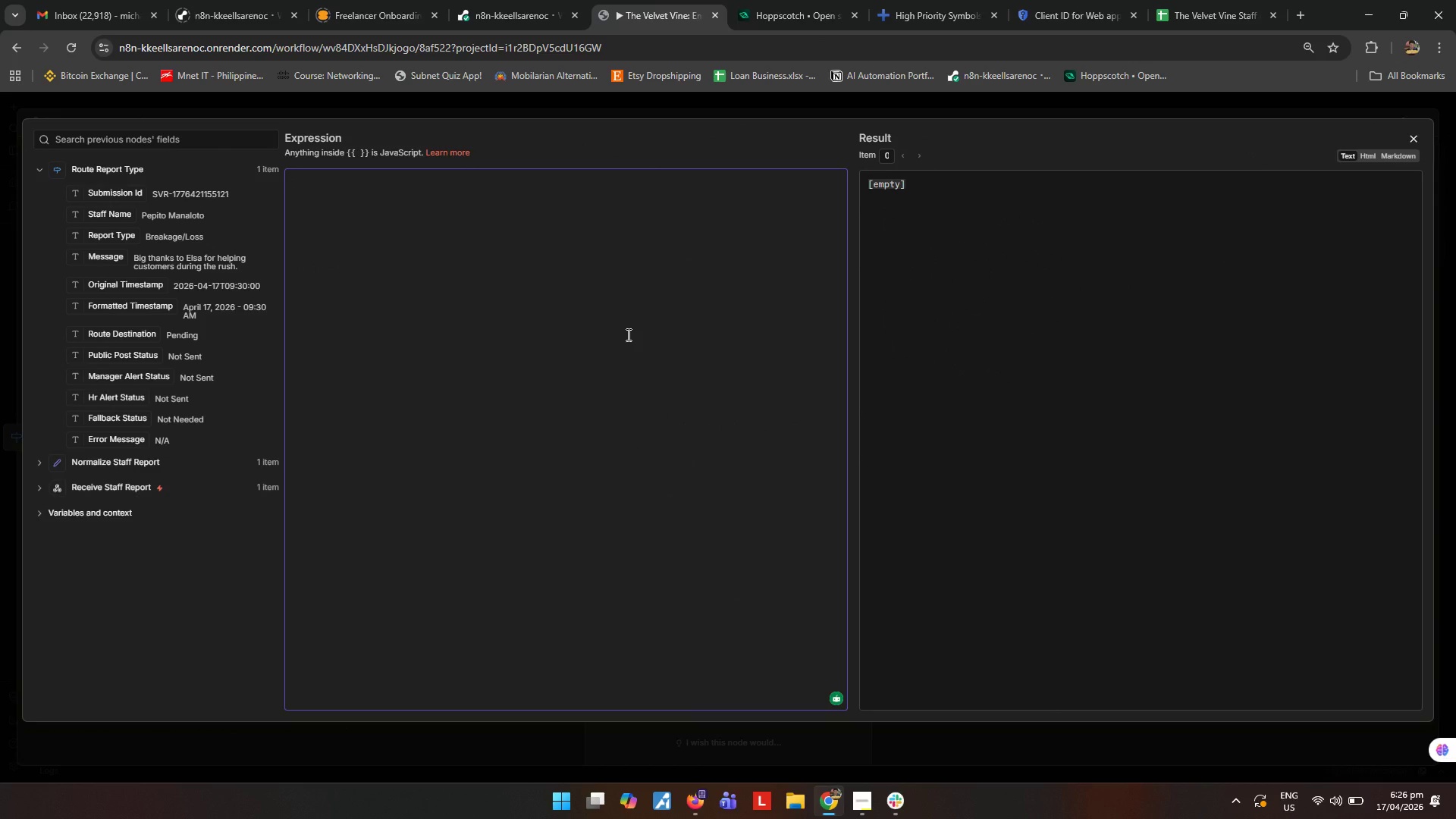 
key(Shift+BracketLeft)
 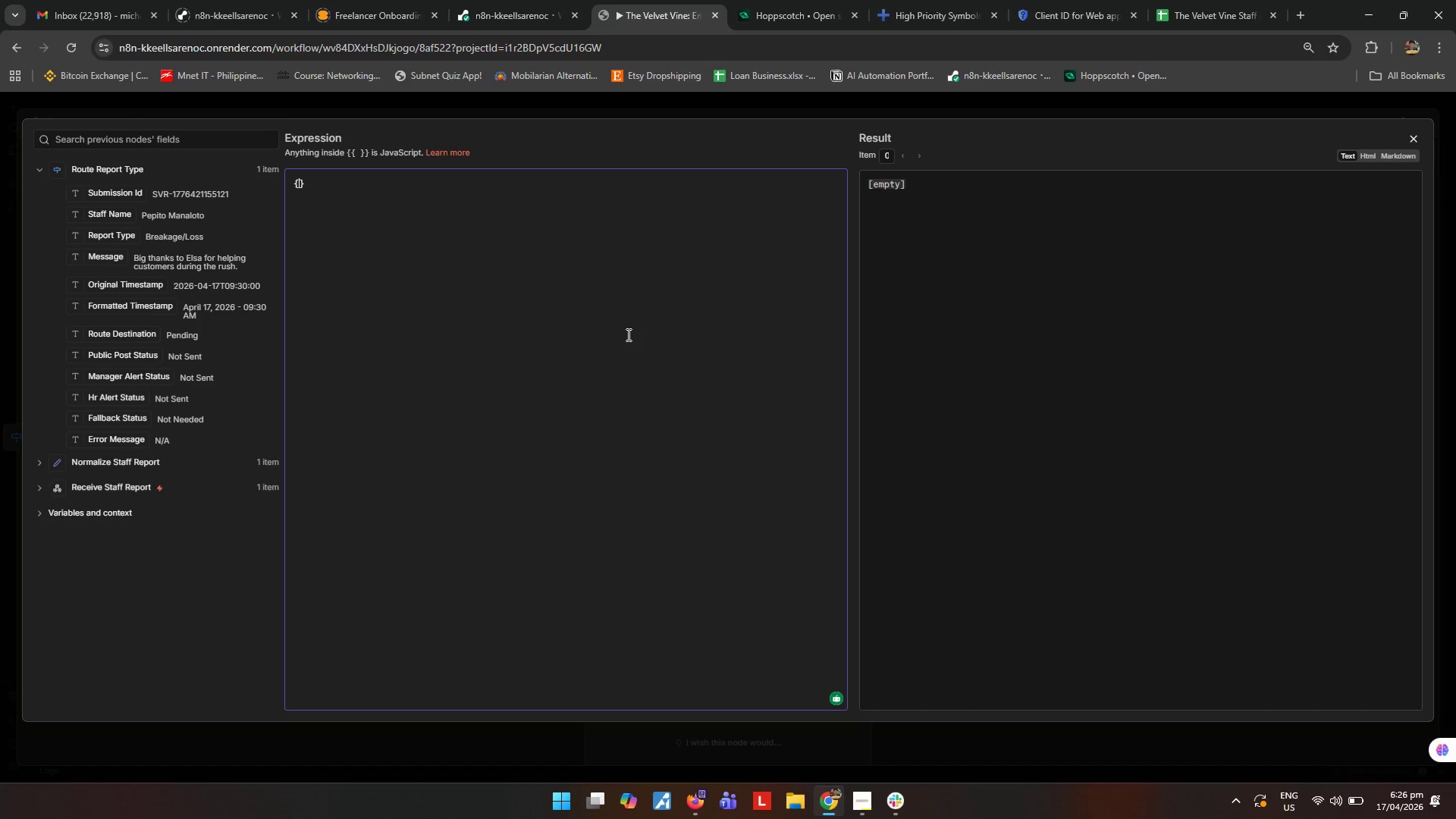 
key(Shift+BracketLeft)
 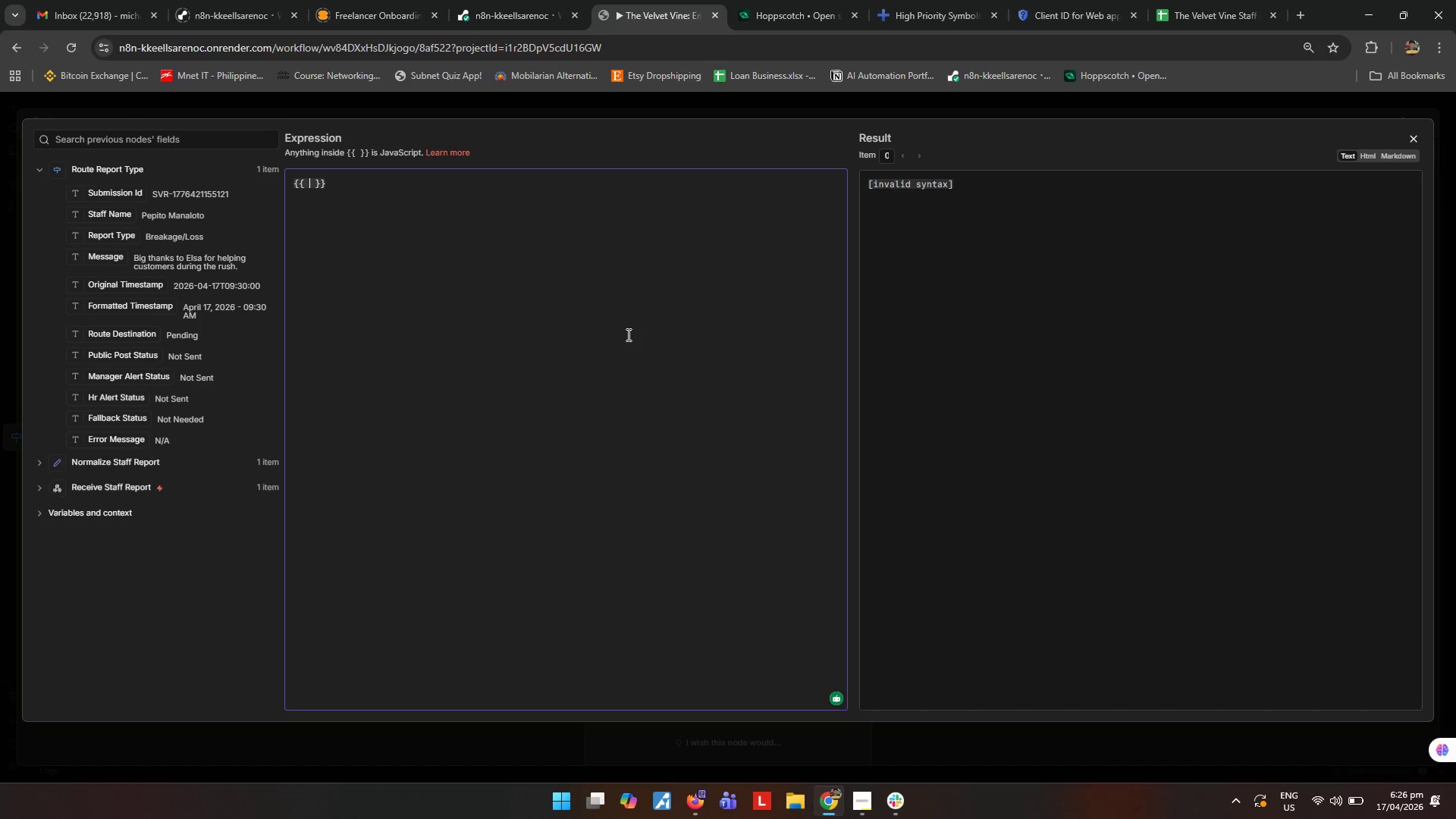 
key(Enter)
 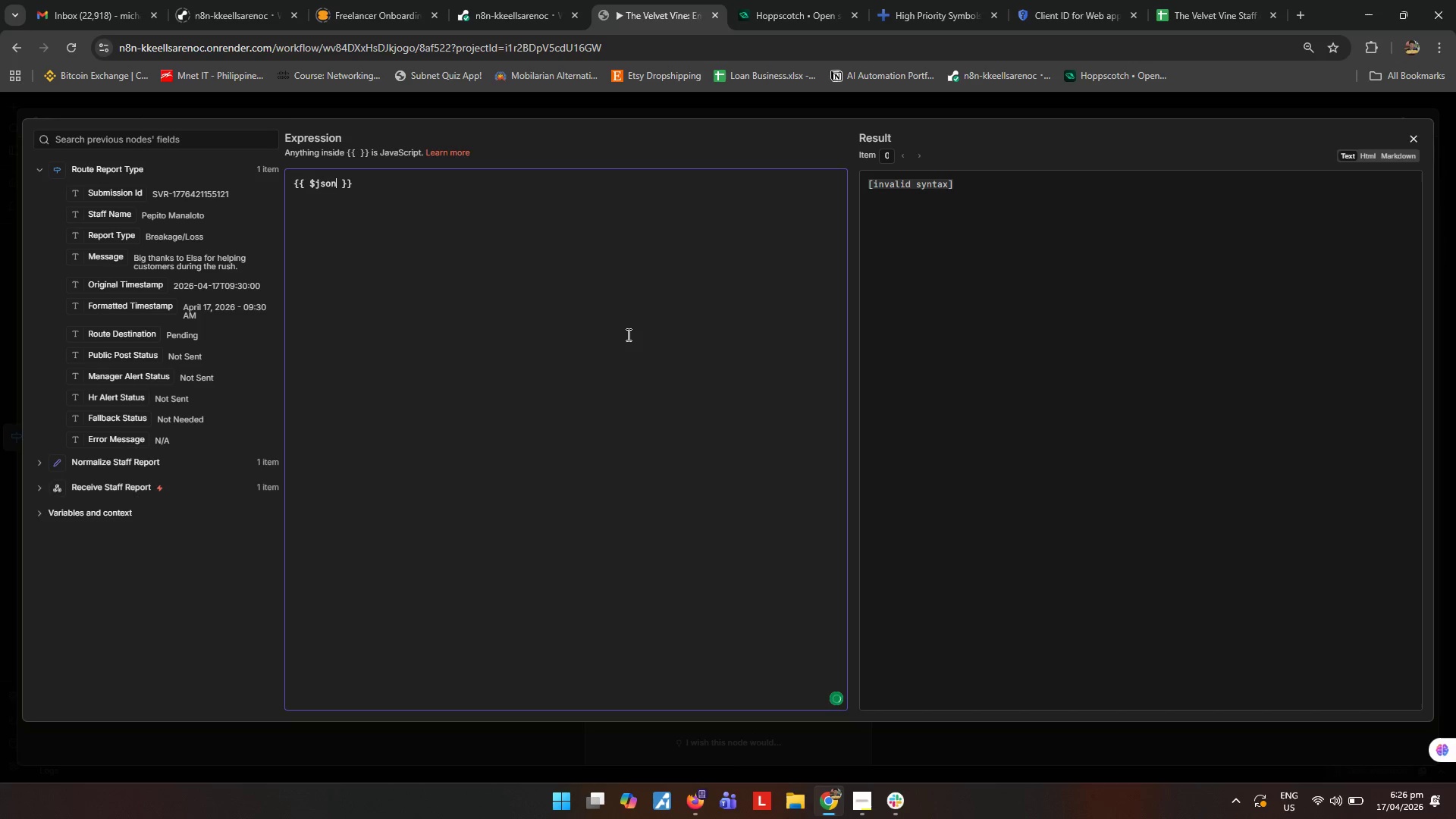 
key(Enter)
 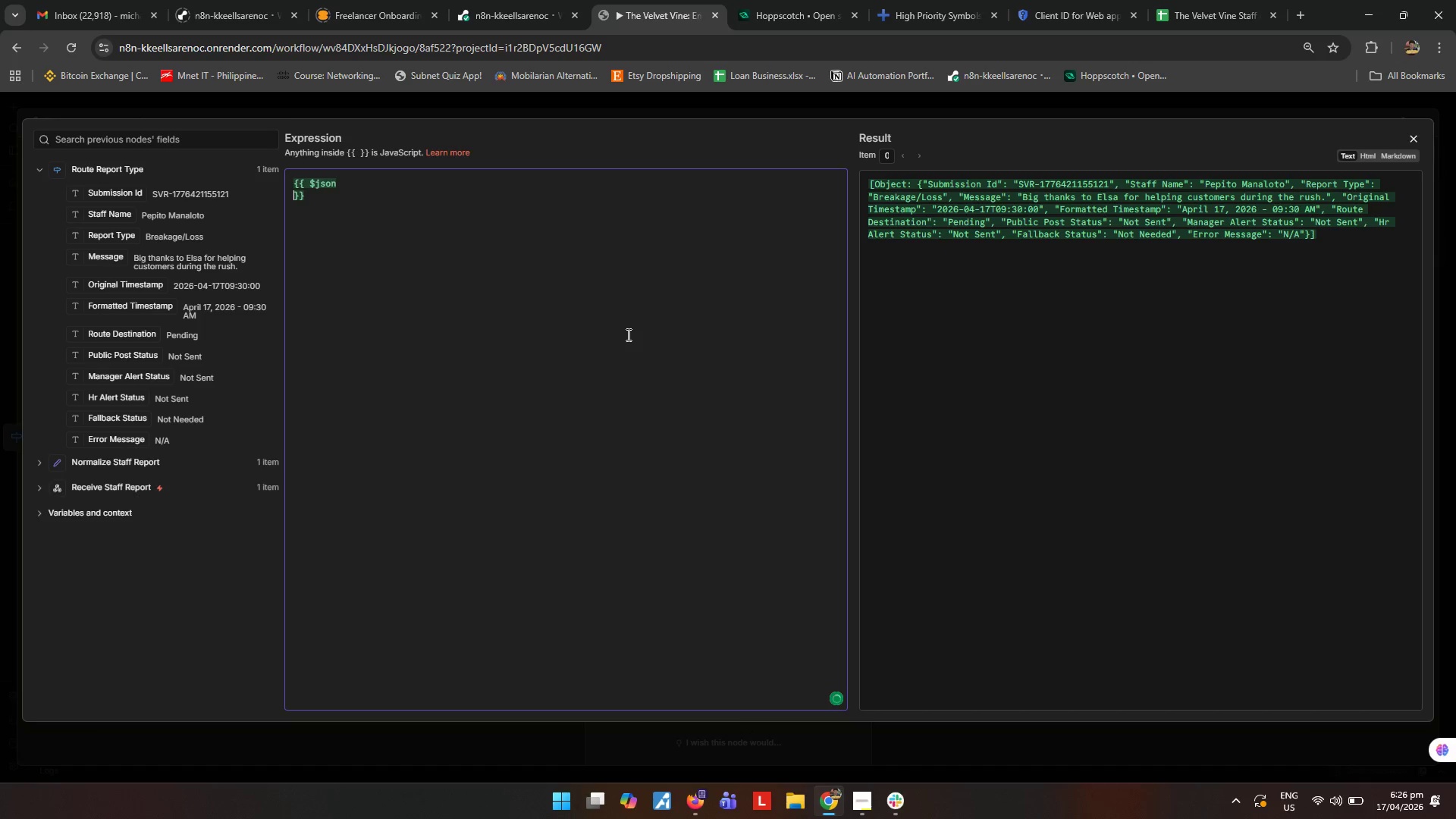 
key(Enter)
 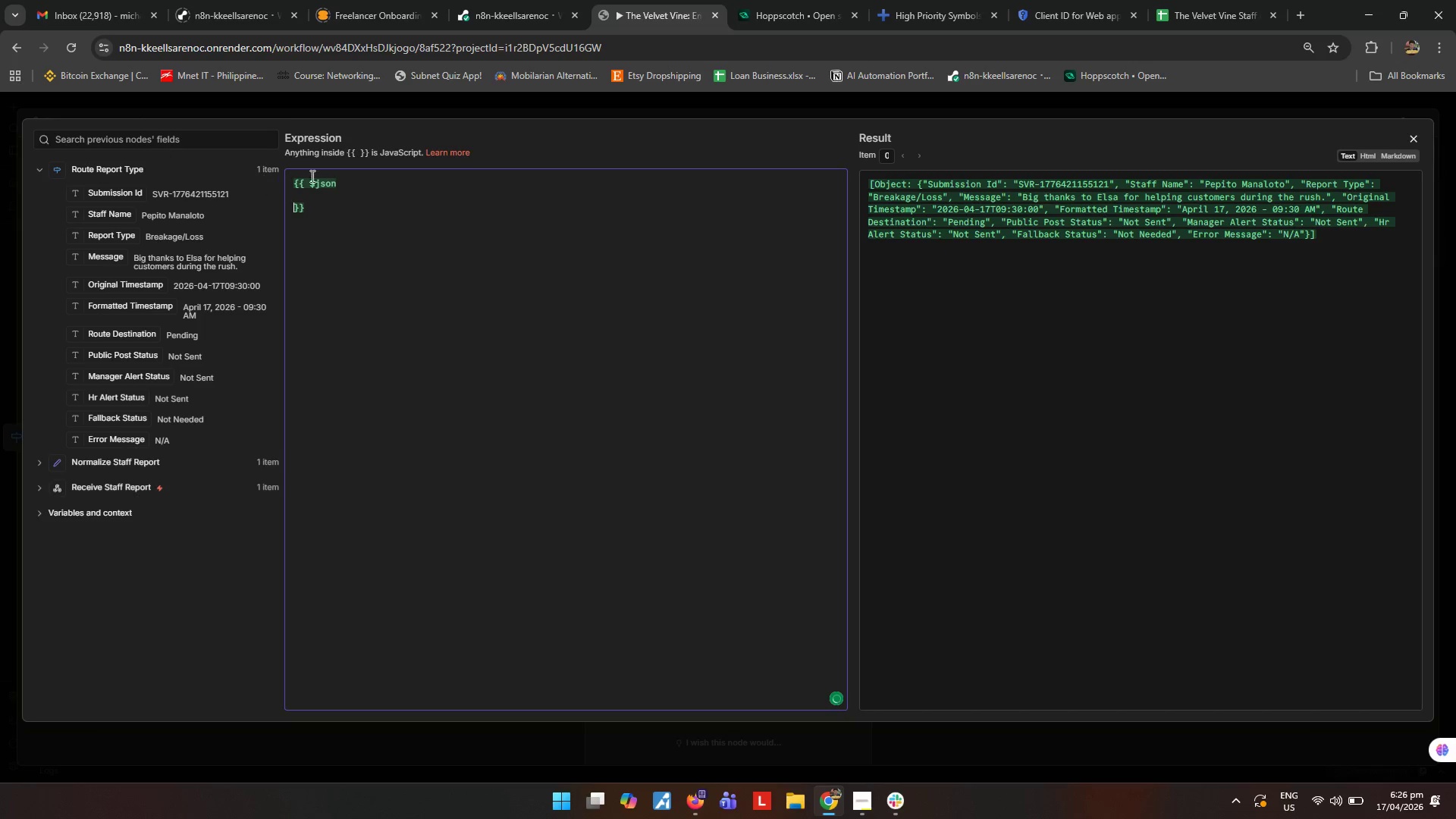 
left_click_drag(start_coordinate=[344, 190], to_coordinate=[309, 186])
 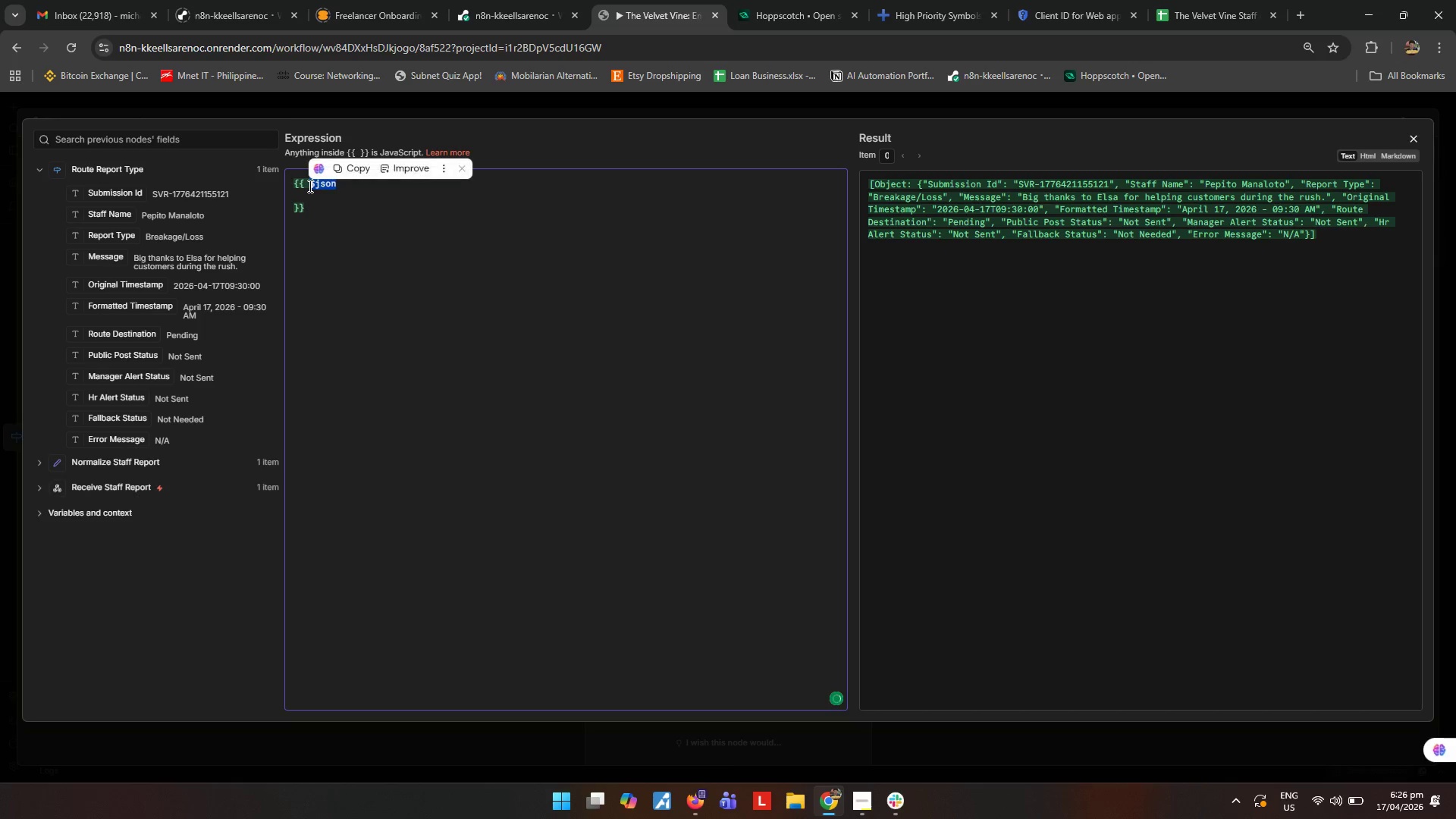 
key(Backspace)
 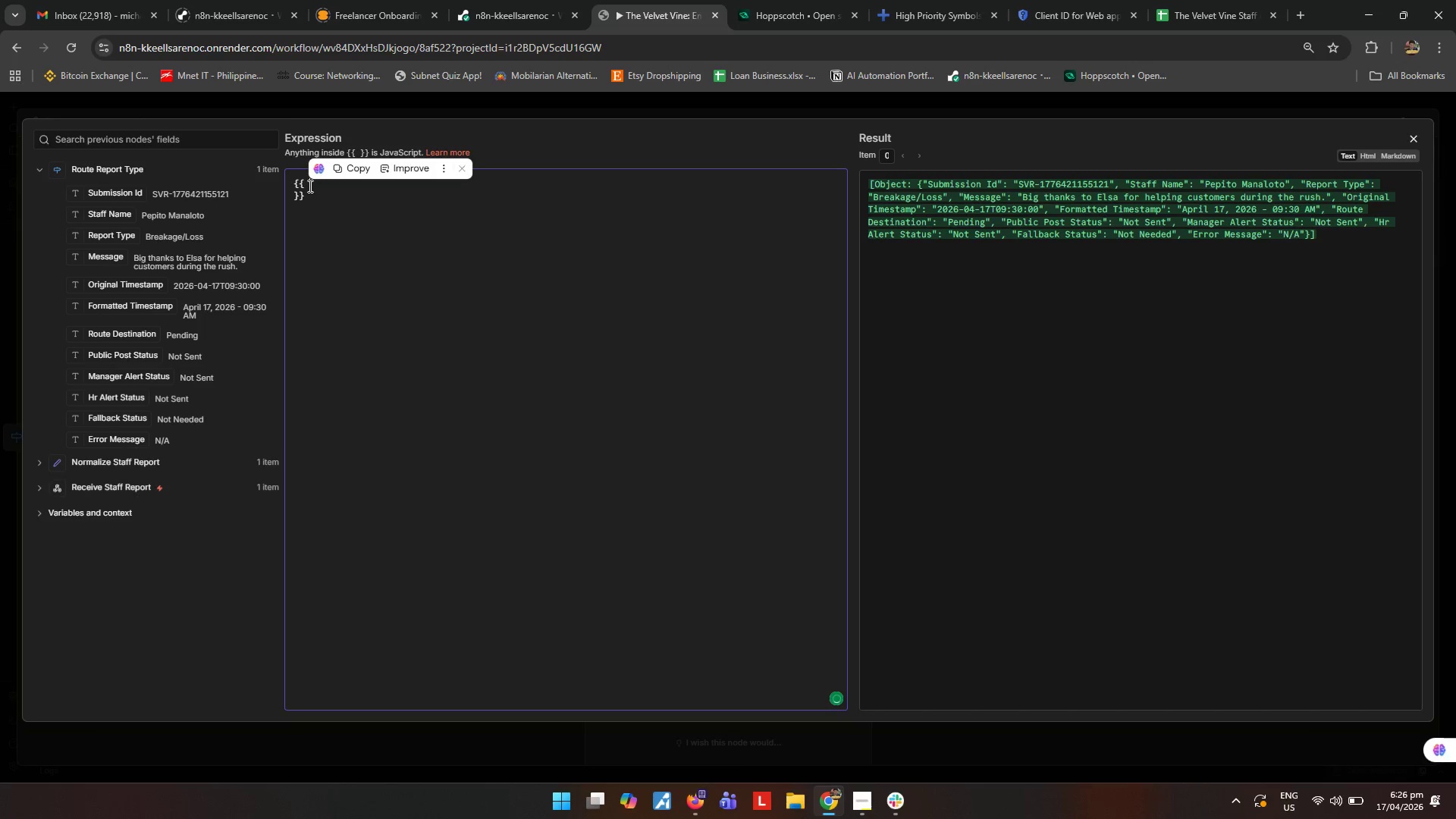 
key(Backspace)
 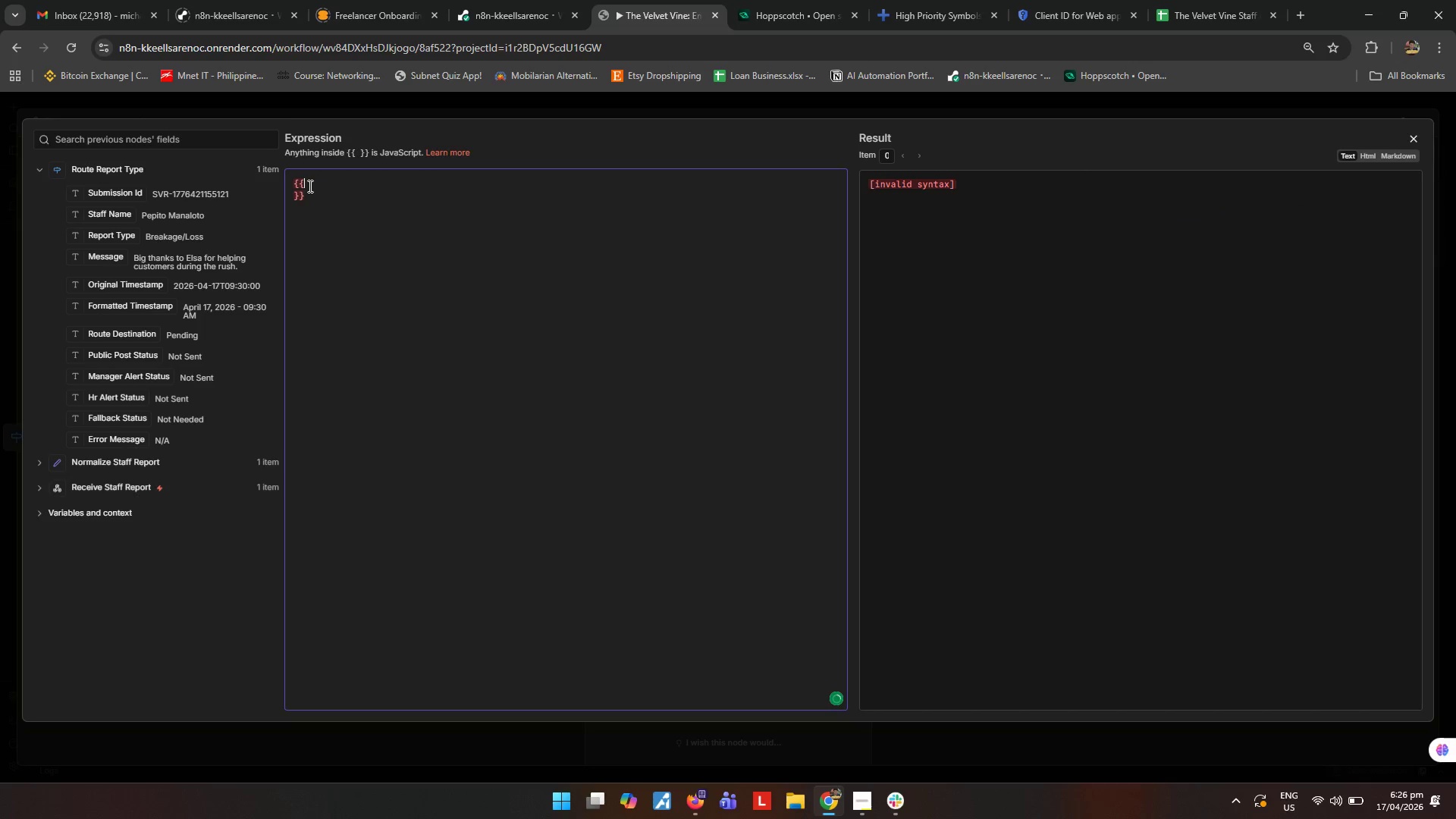 
key(Enter)
 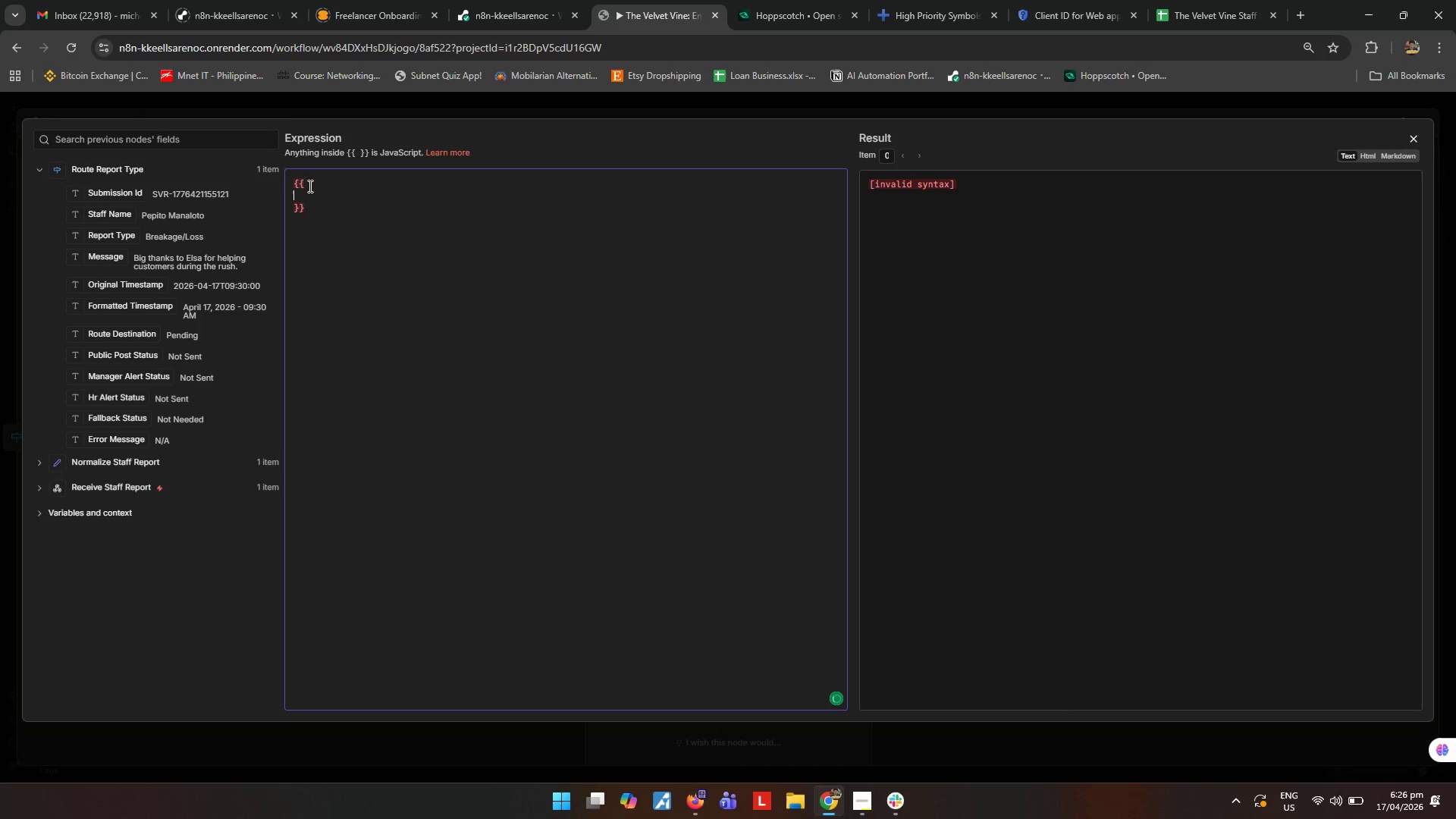 
type('Inventory Incident Alert)
 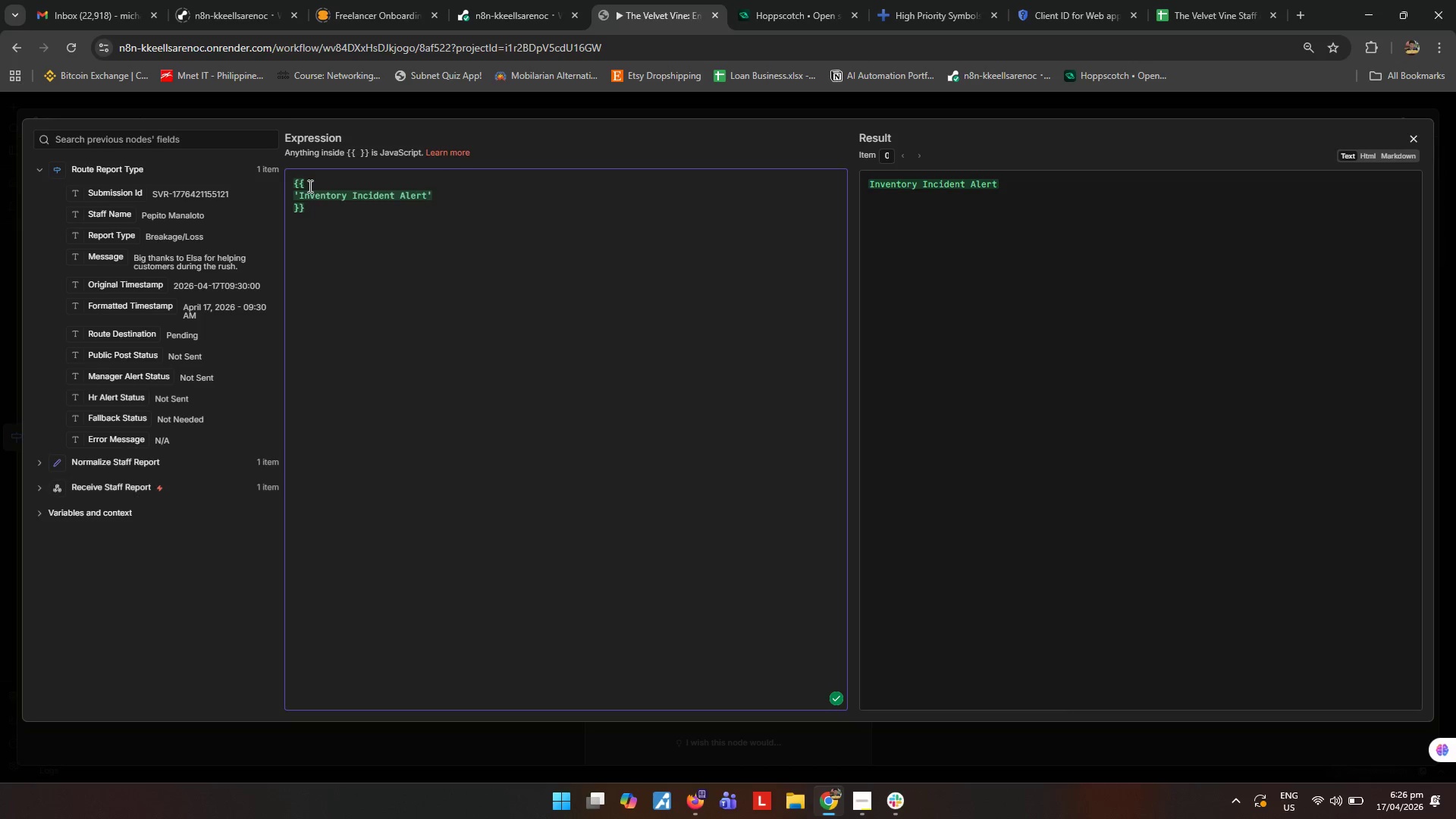 
wait(5.22)
 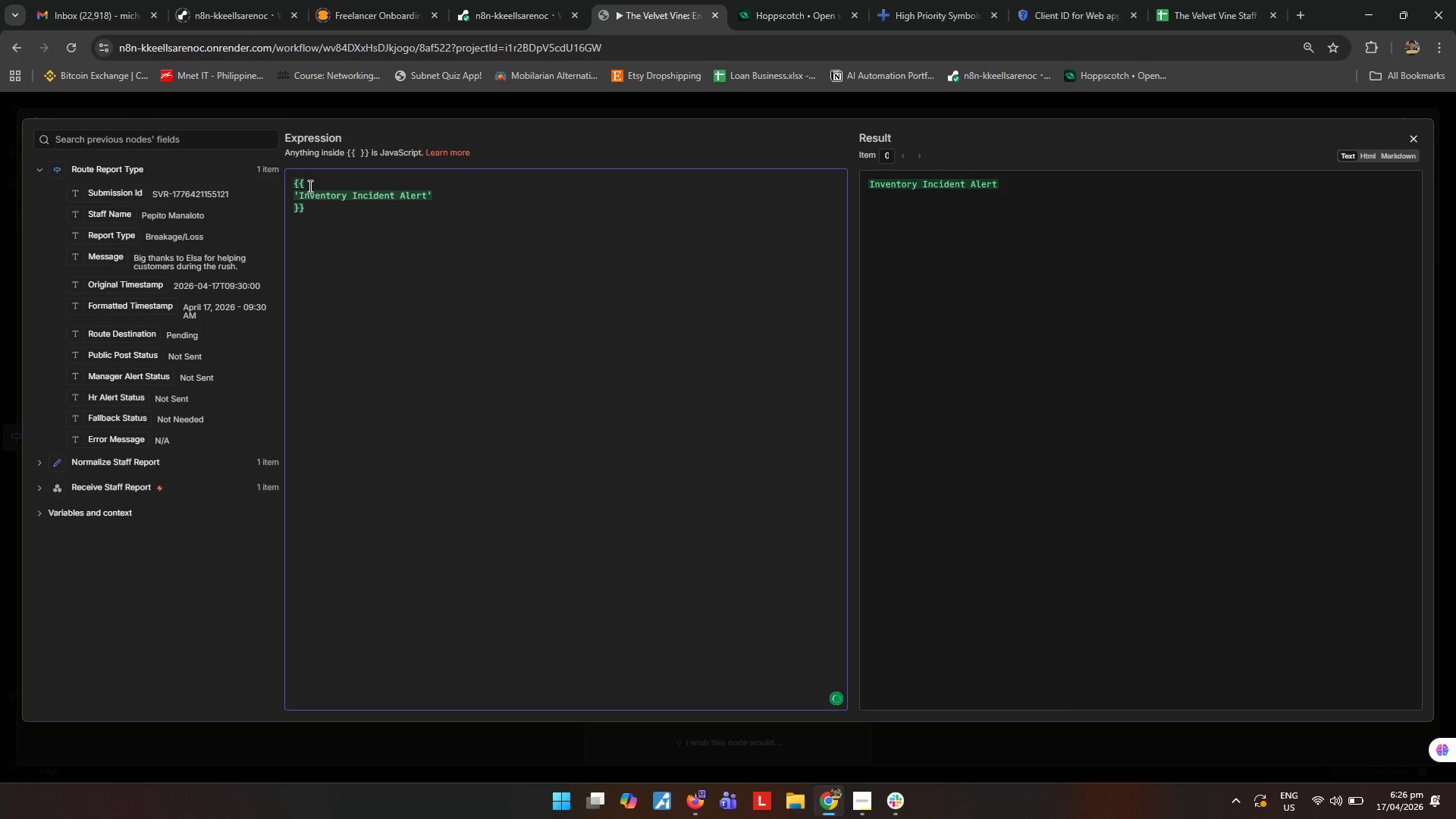 
type(\n\nStaff Name:)
 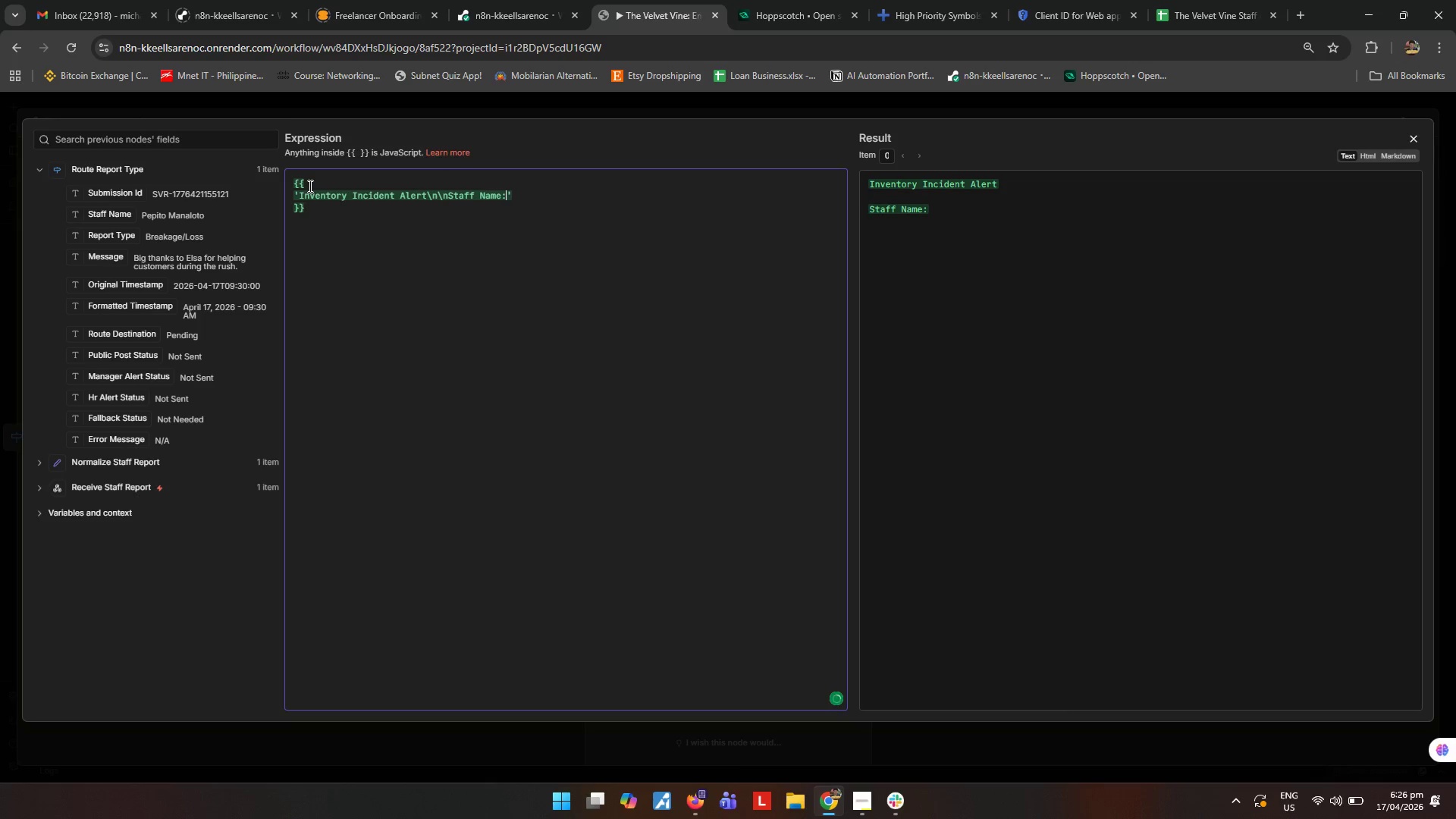 
key(ArrowRight)
 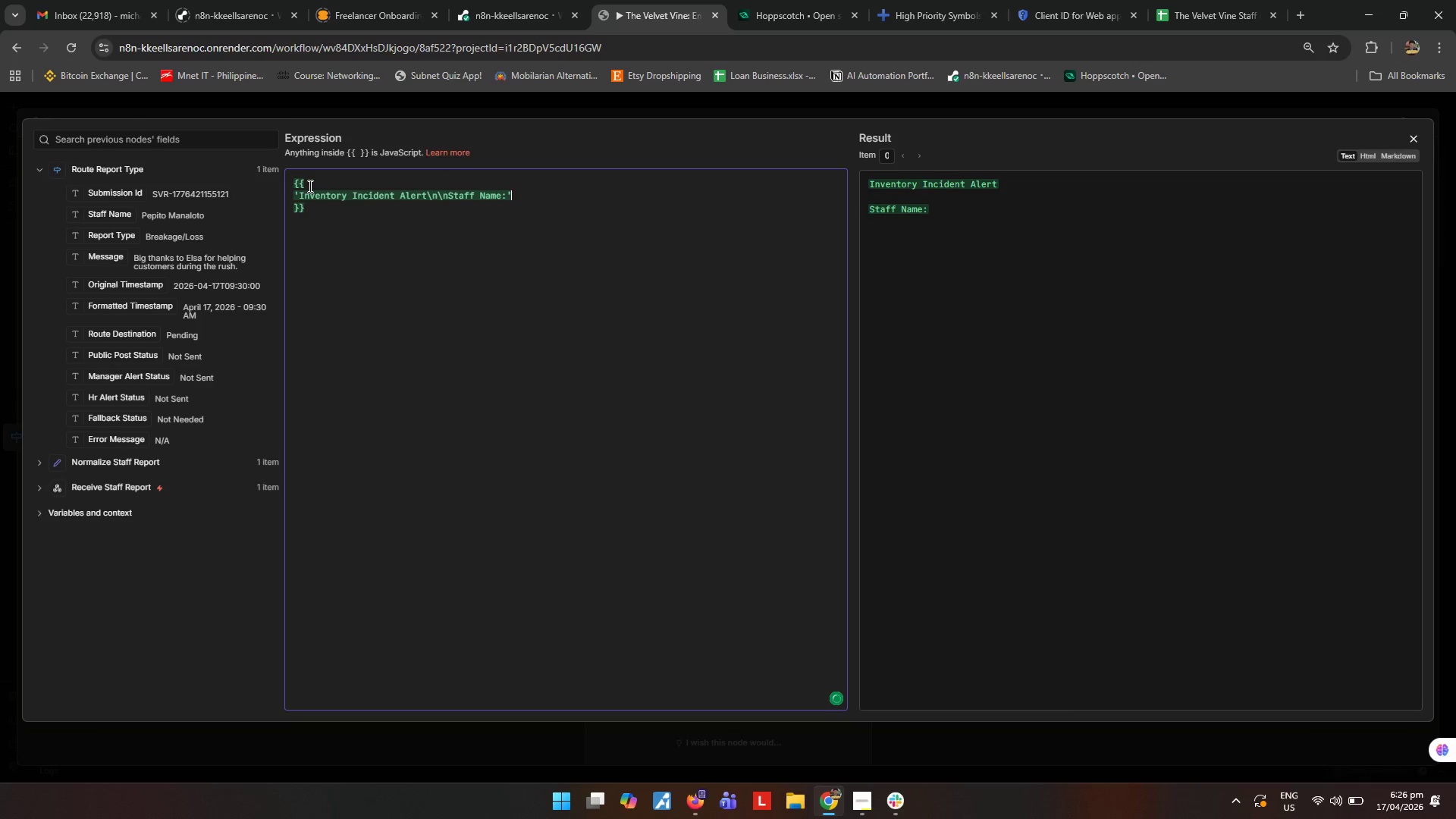 
key(Space)
 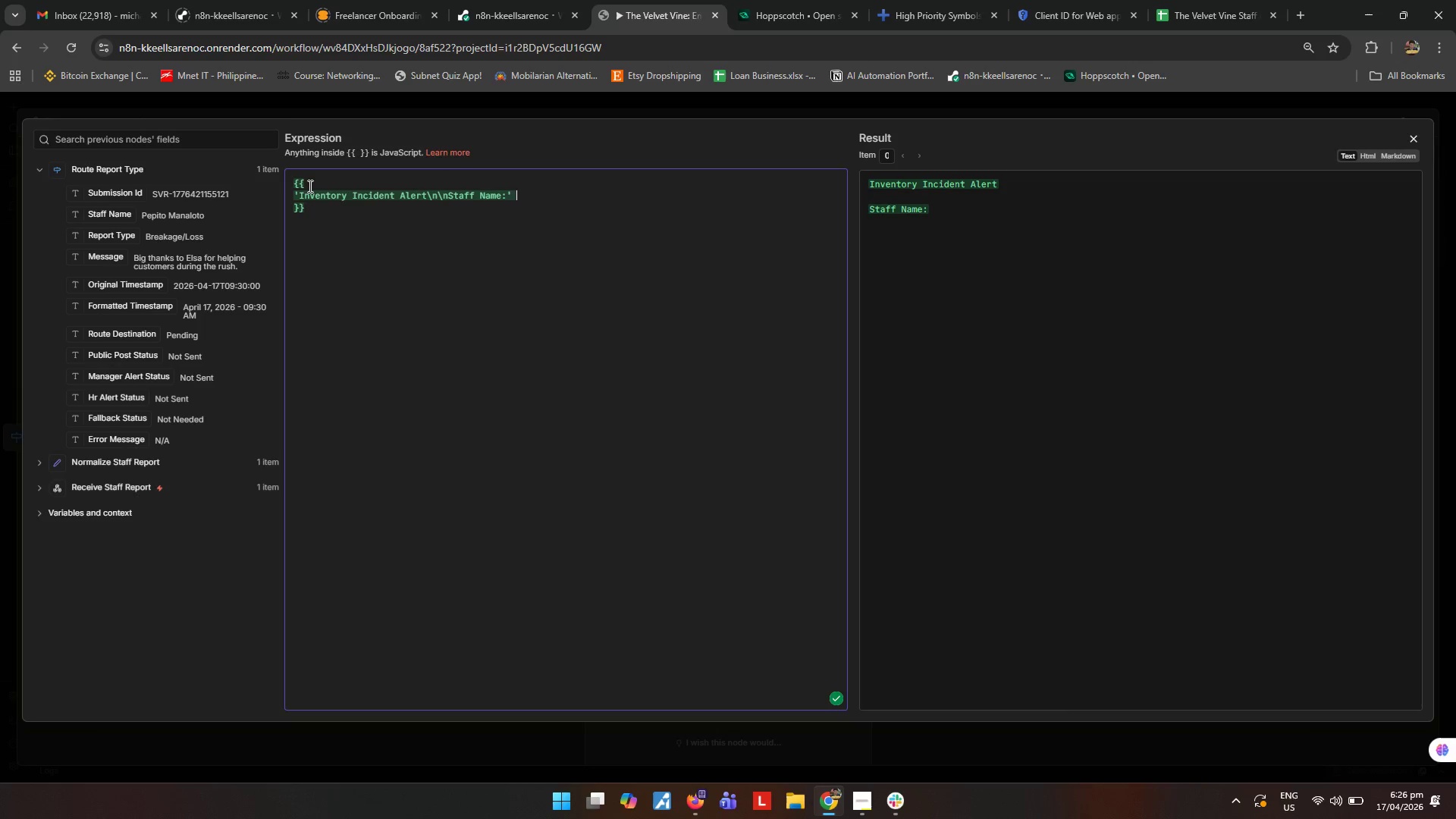 
key(ArrowLeft)
 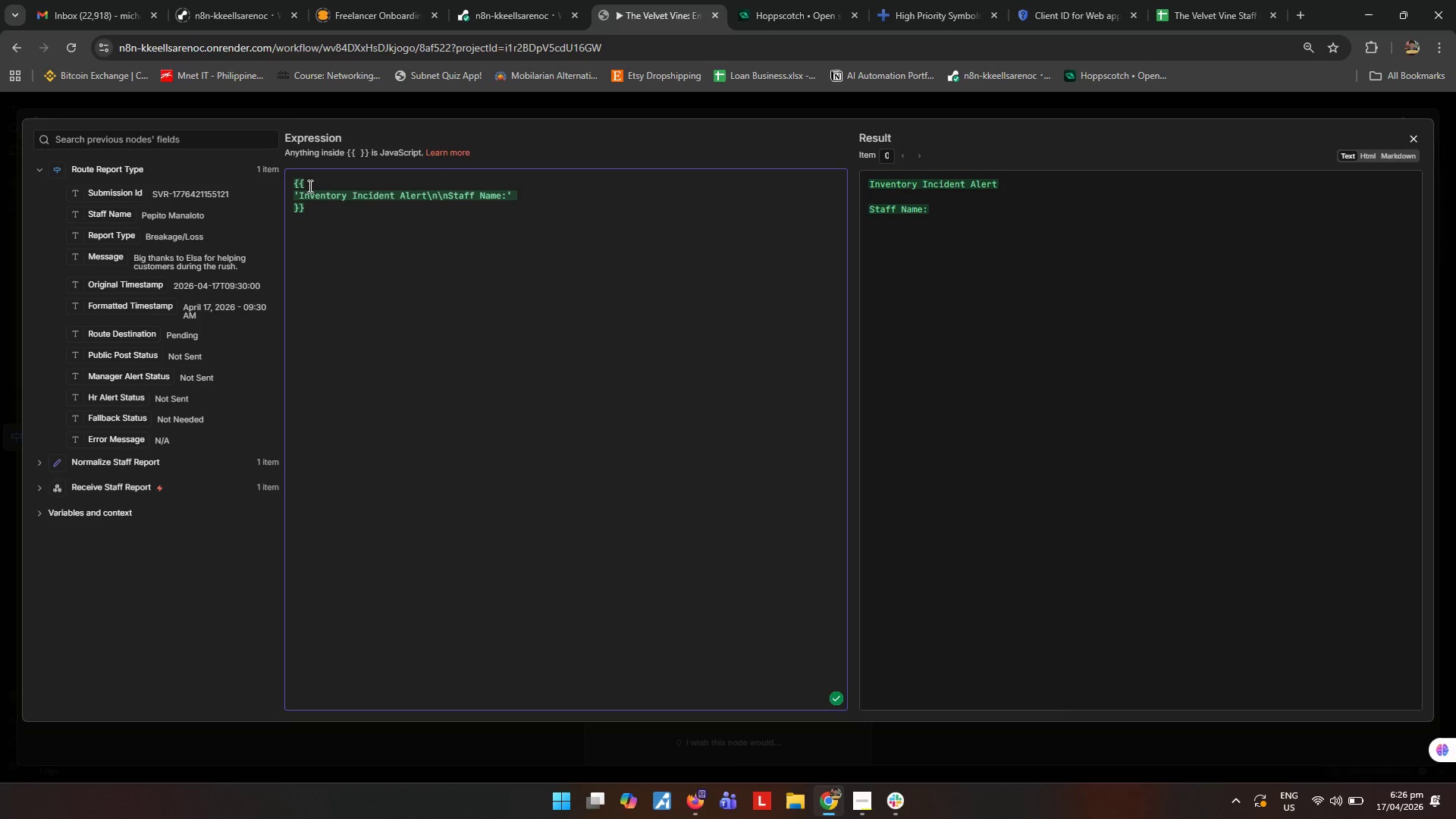 
key(ArrowRight)
 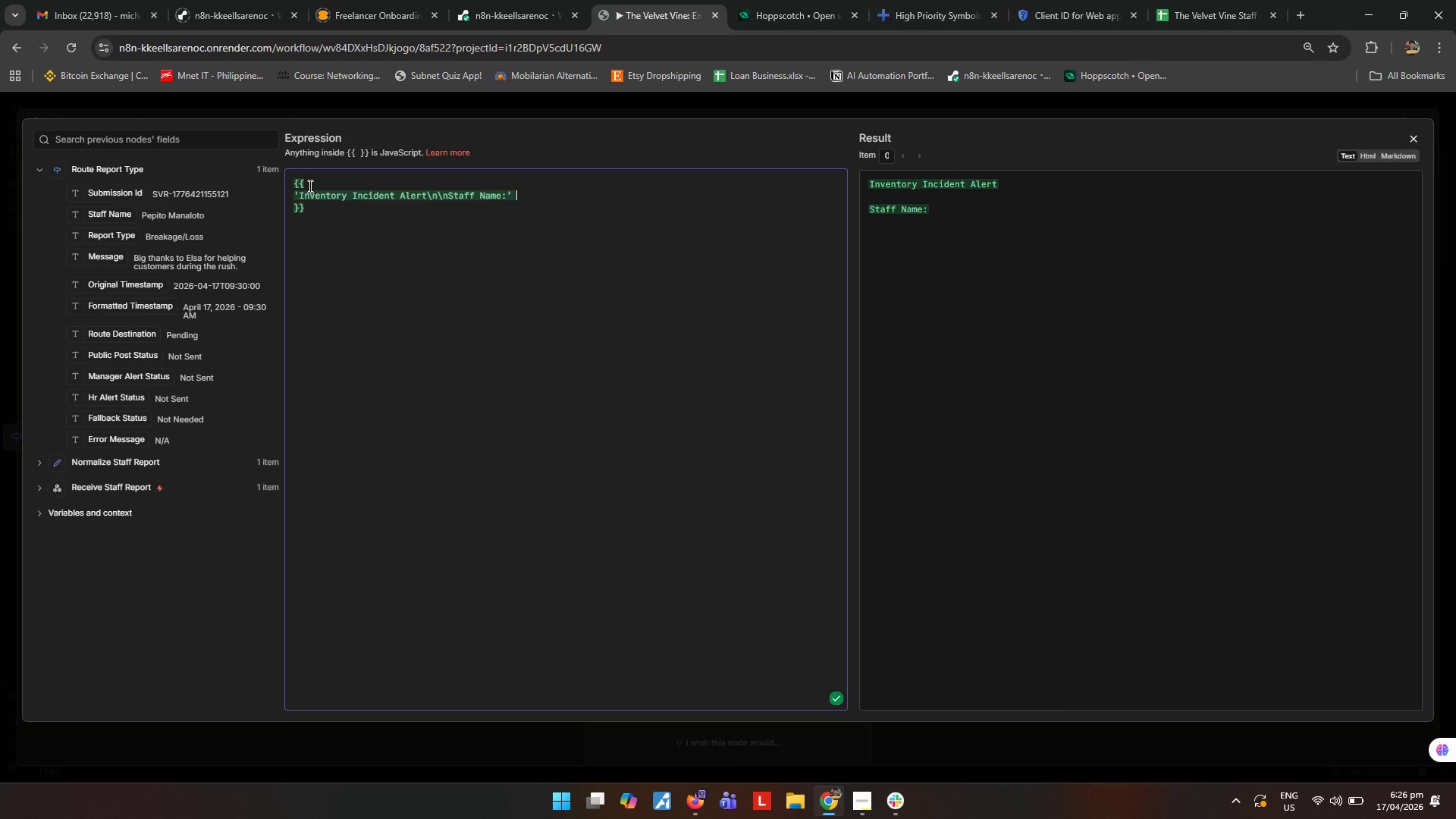 
key(Backspace)
 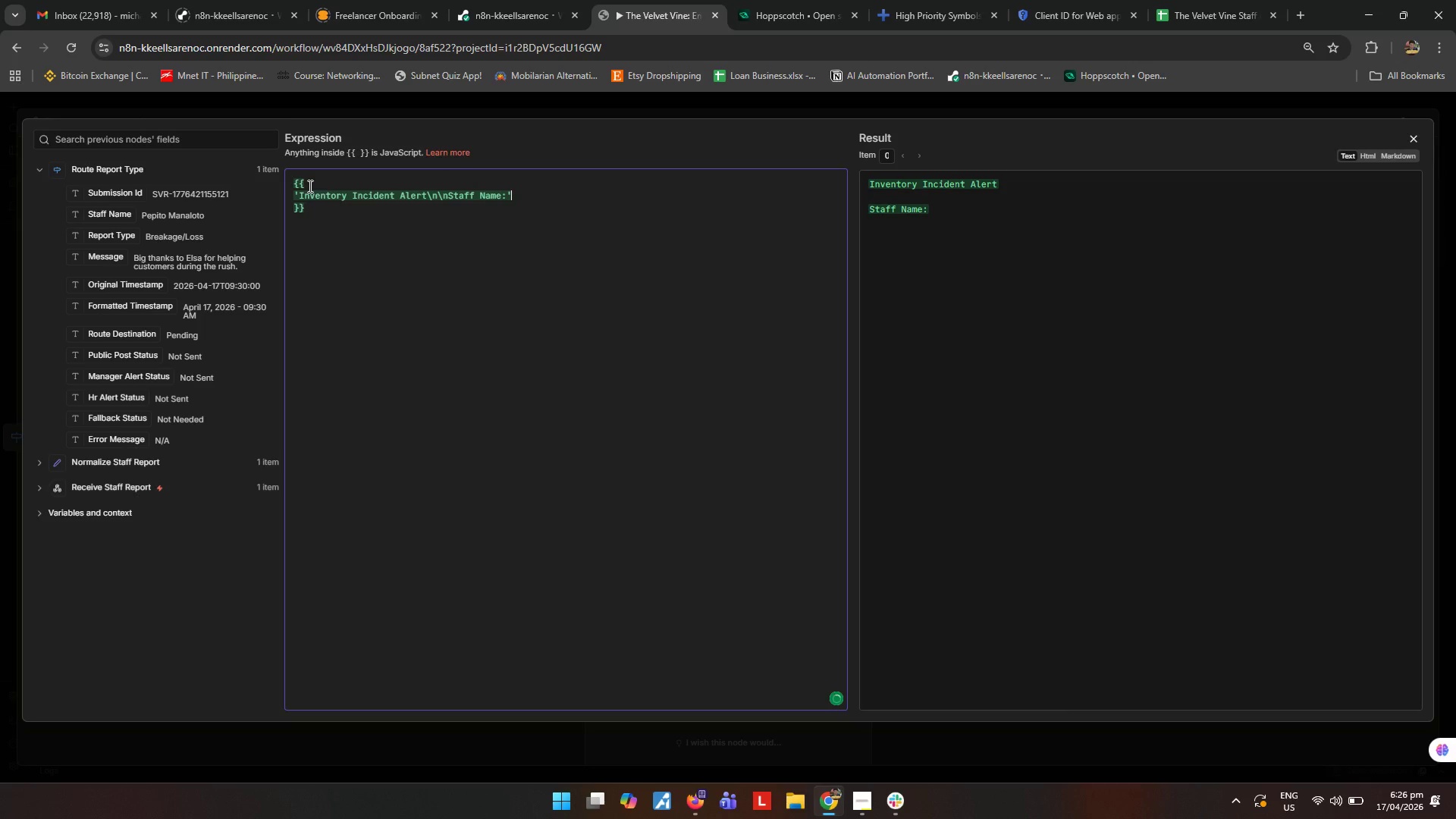 
key(ArrowLeft)
 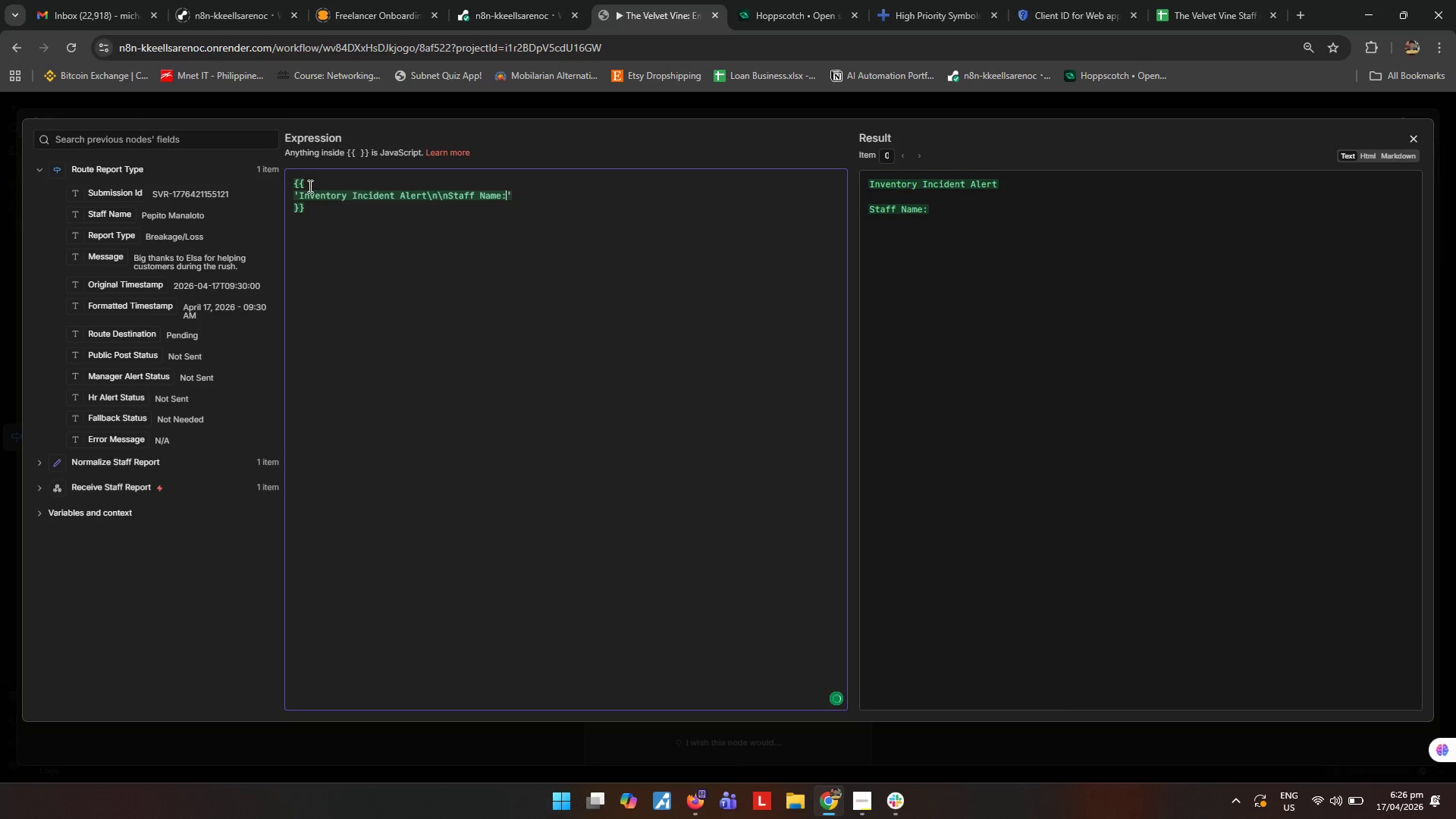 
key(Space)
 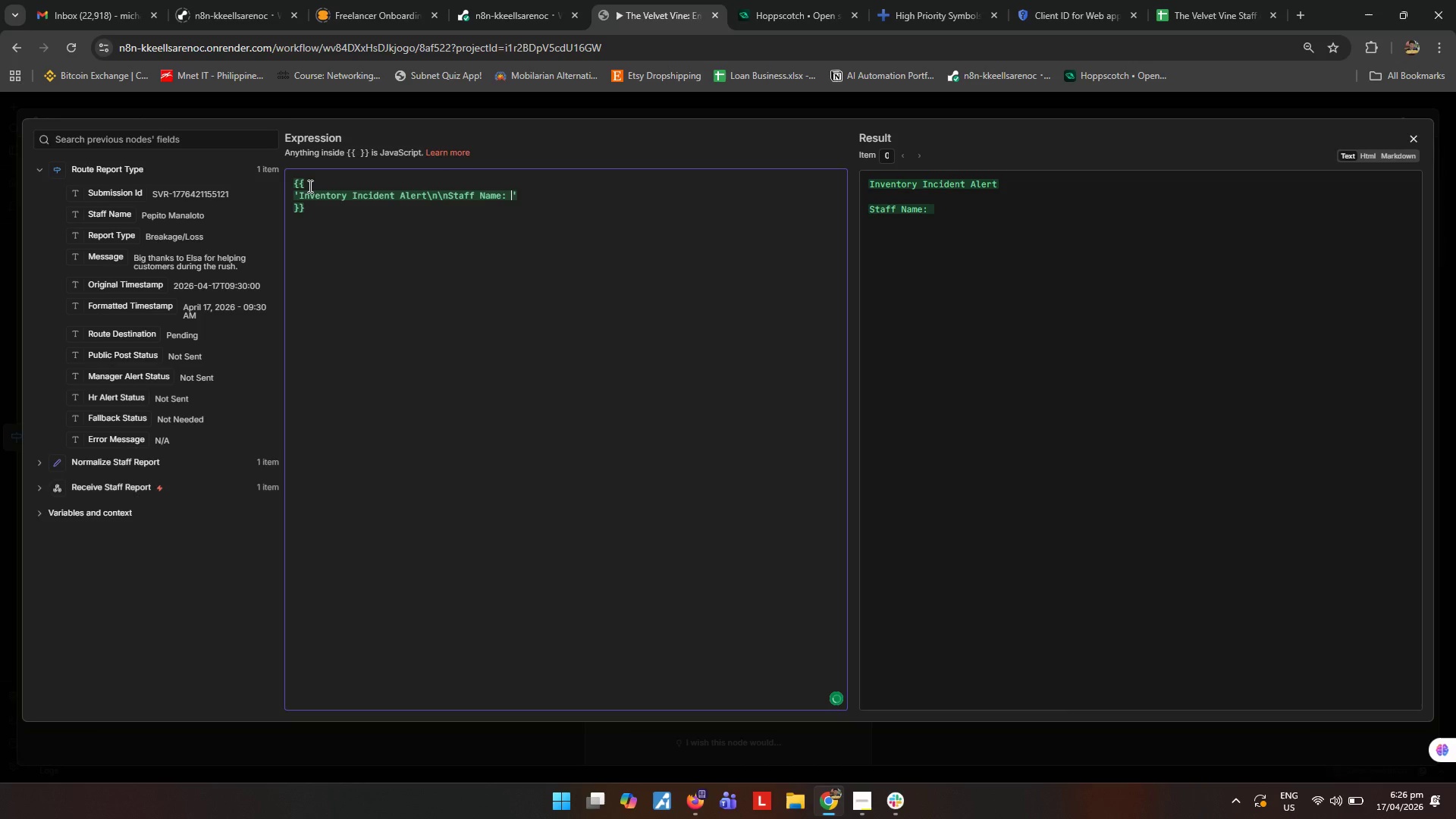 
key(ArrowRight)
 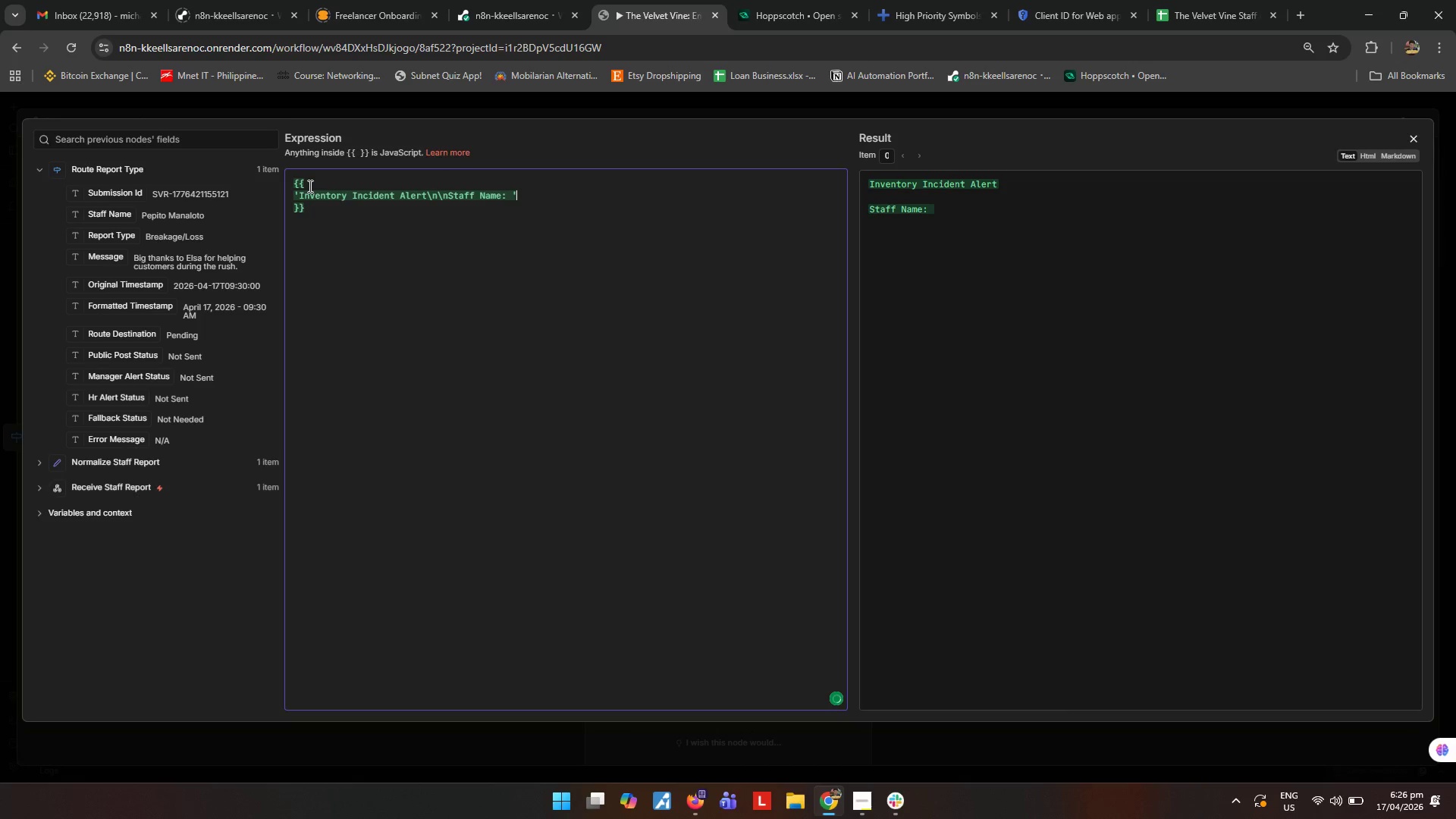 
key(Space)
 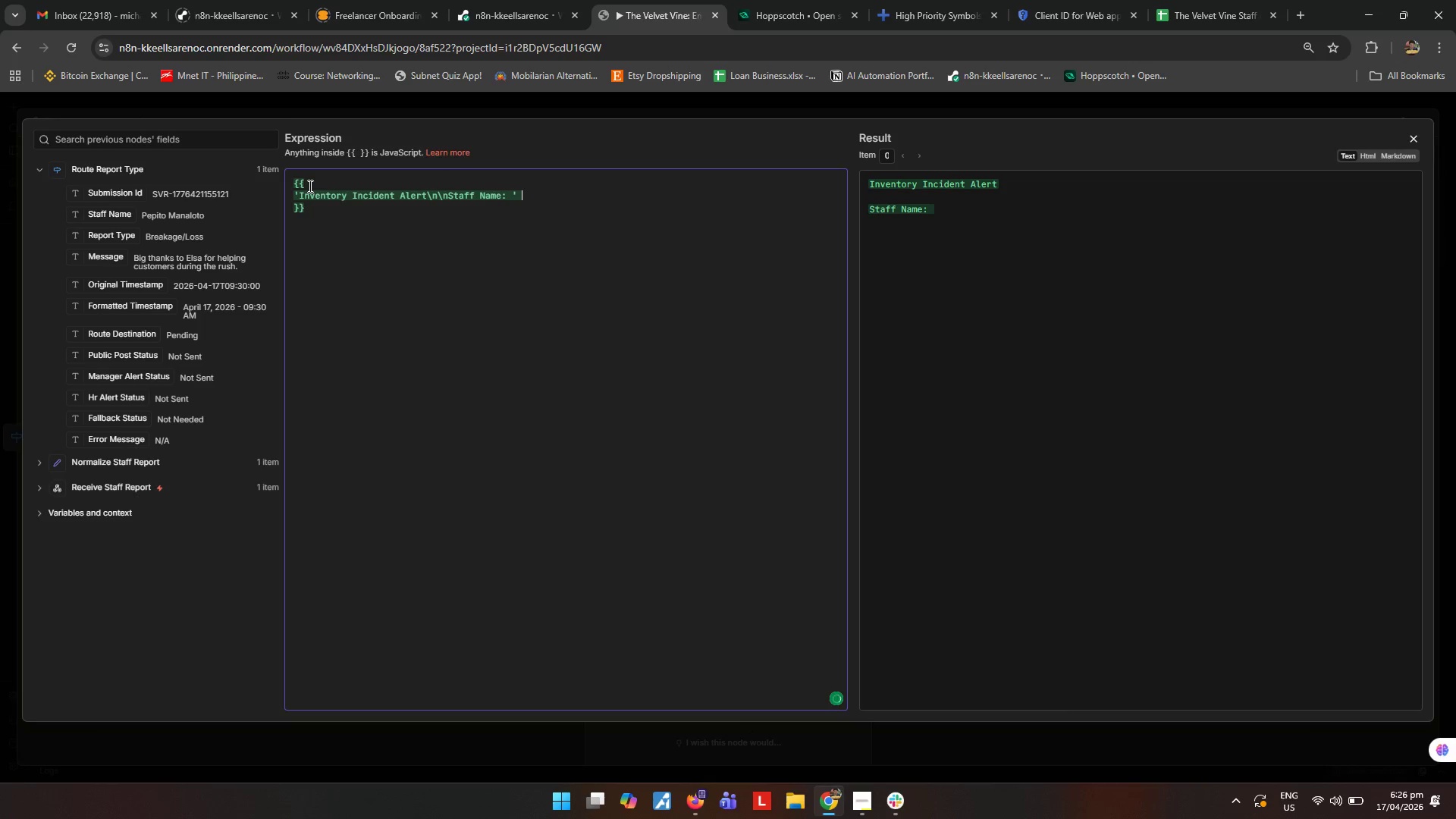 
key(Shift+ShiftRight)
 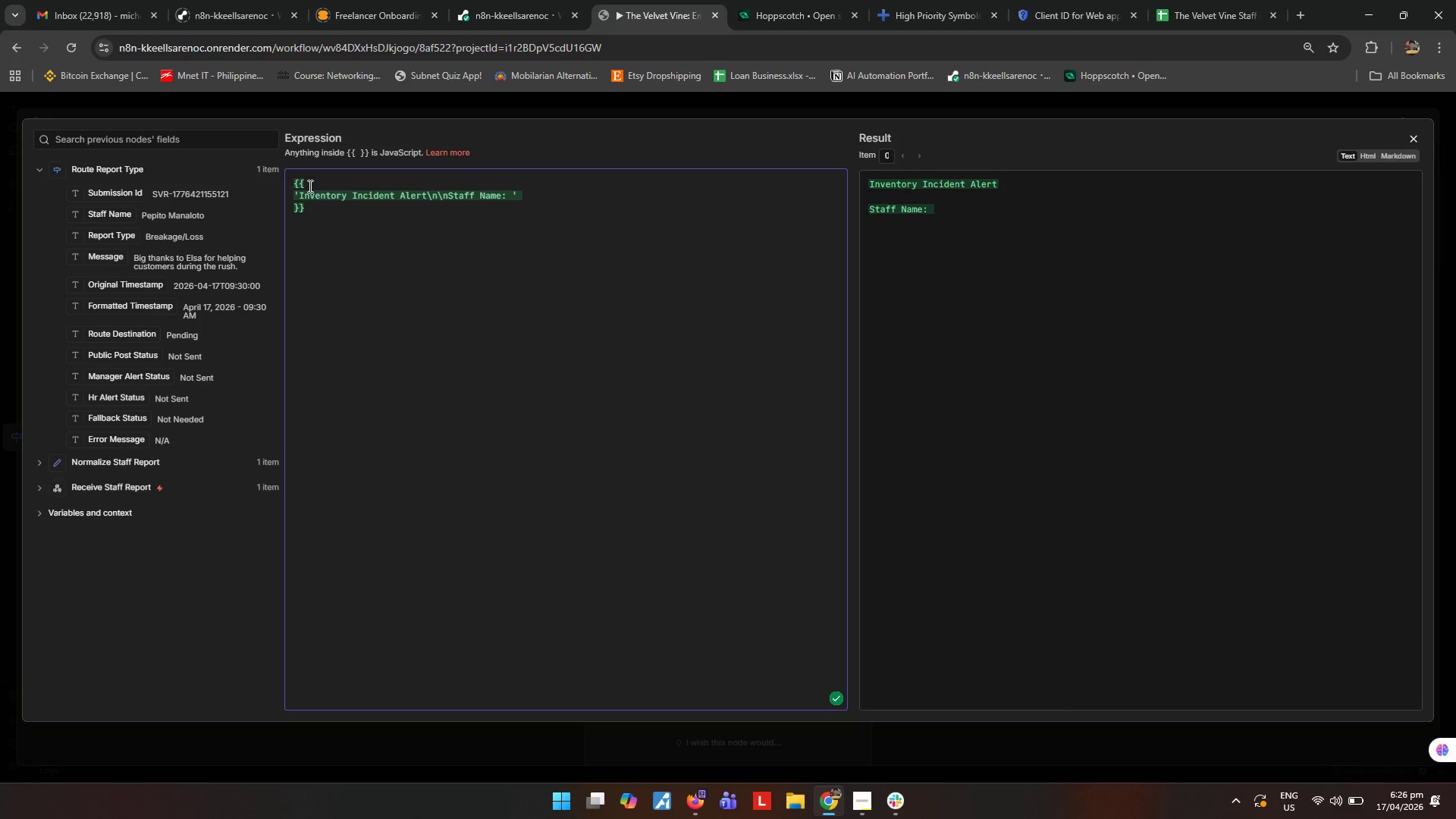 
key(Shift+Equal)
 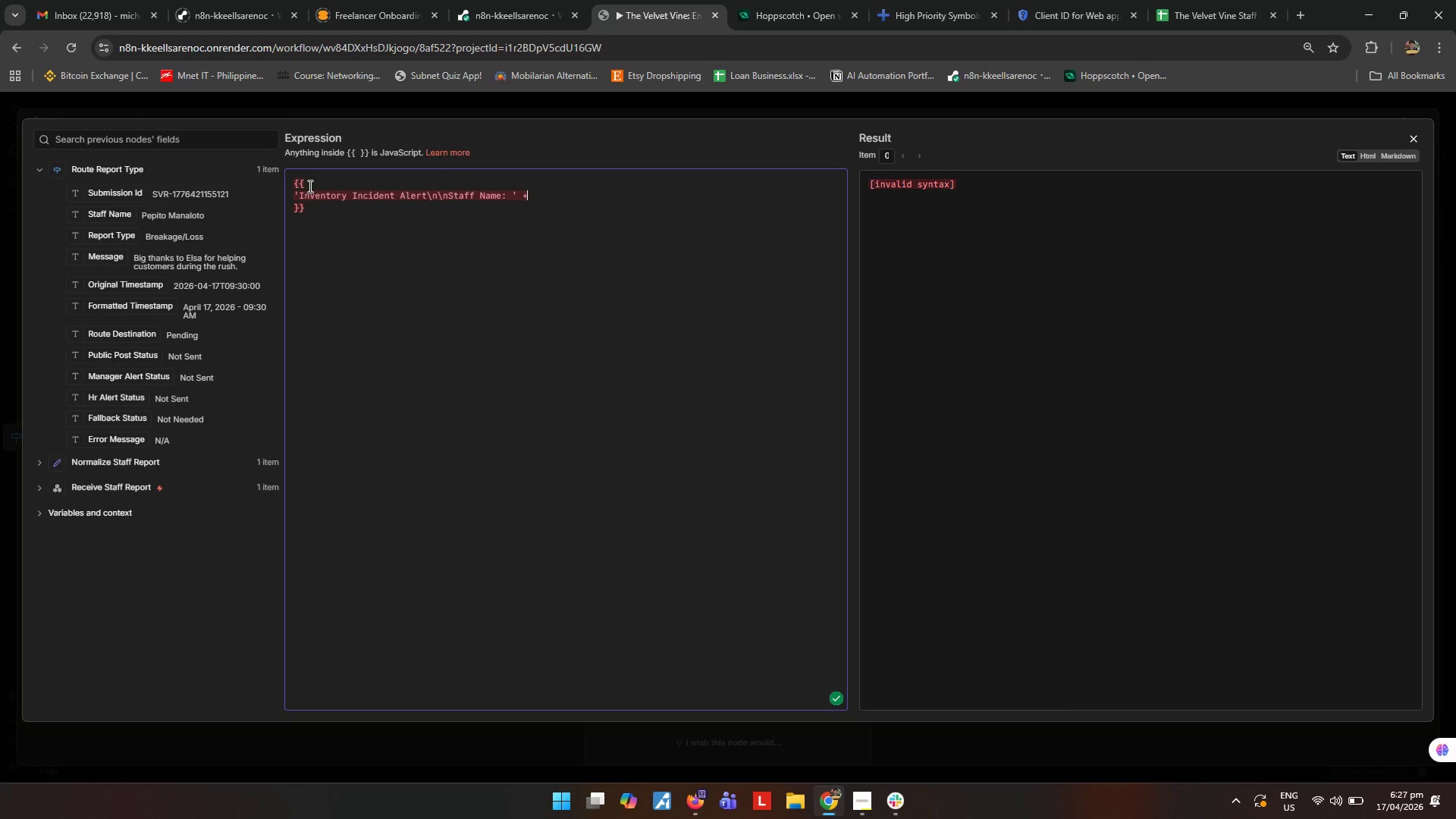 
wait(6.34)
 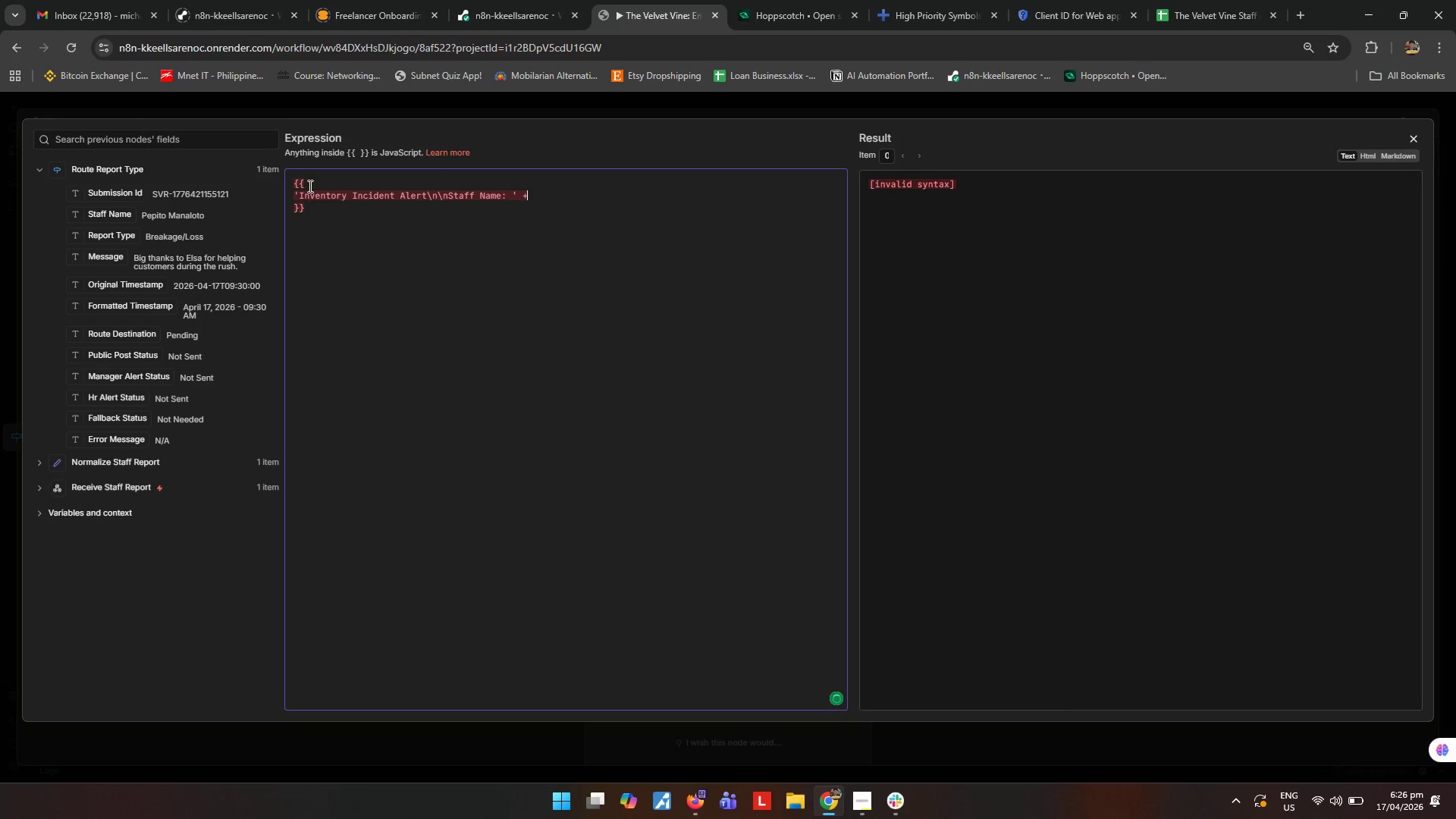 
left_click_drag(start_coordinate=[108, 218], to_coordinate=[588, 193])
 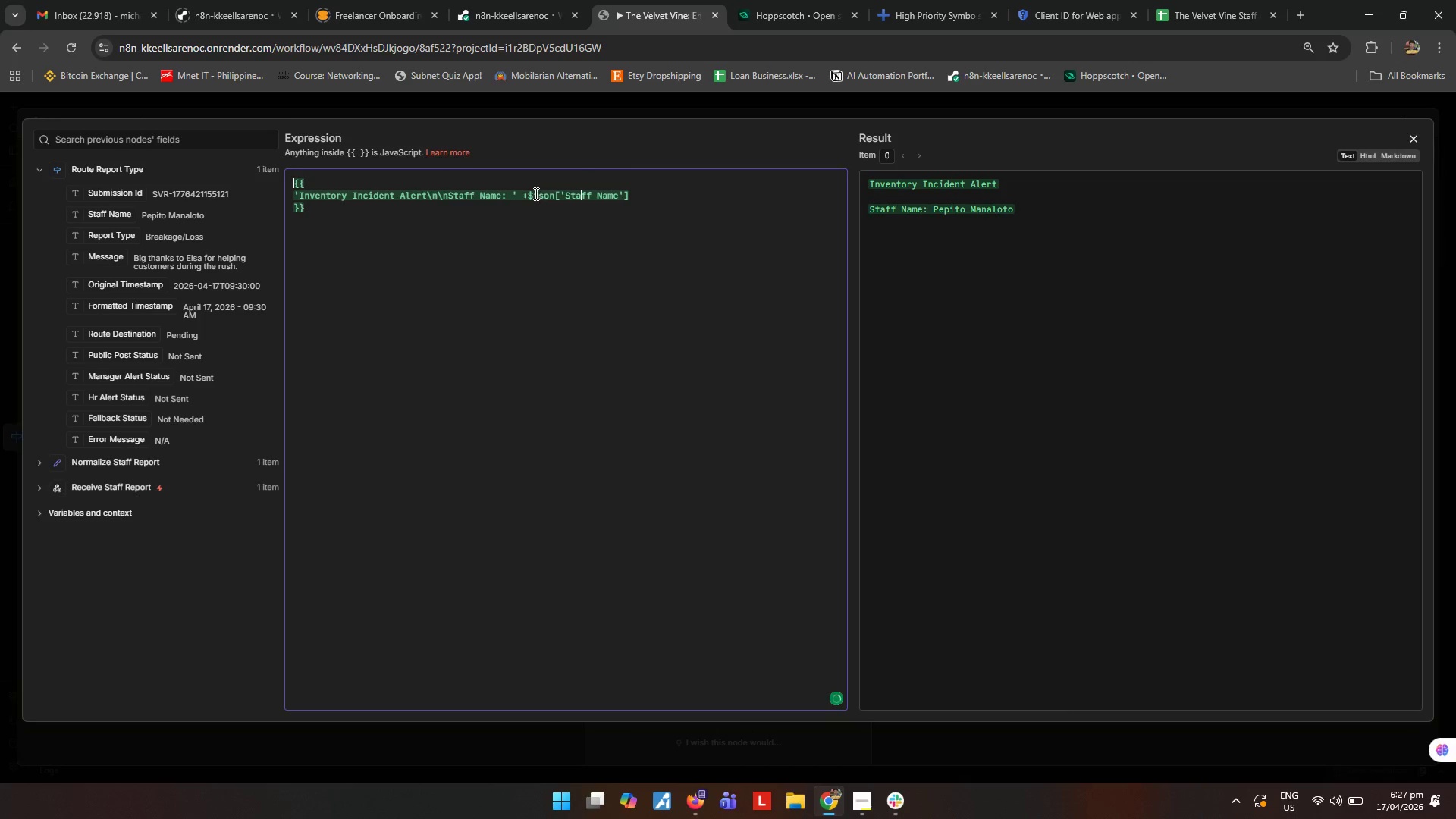 
left_click([529, 194])
 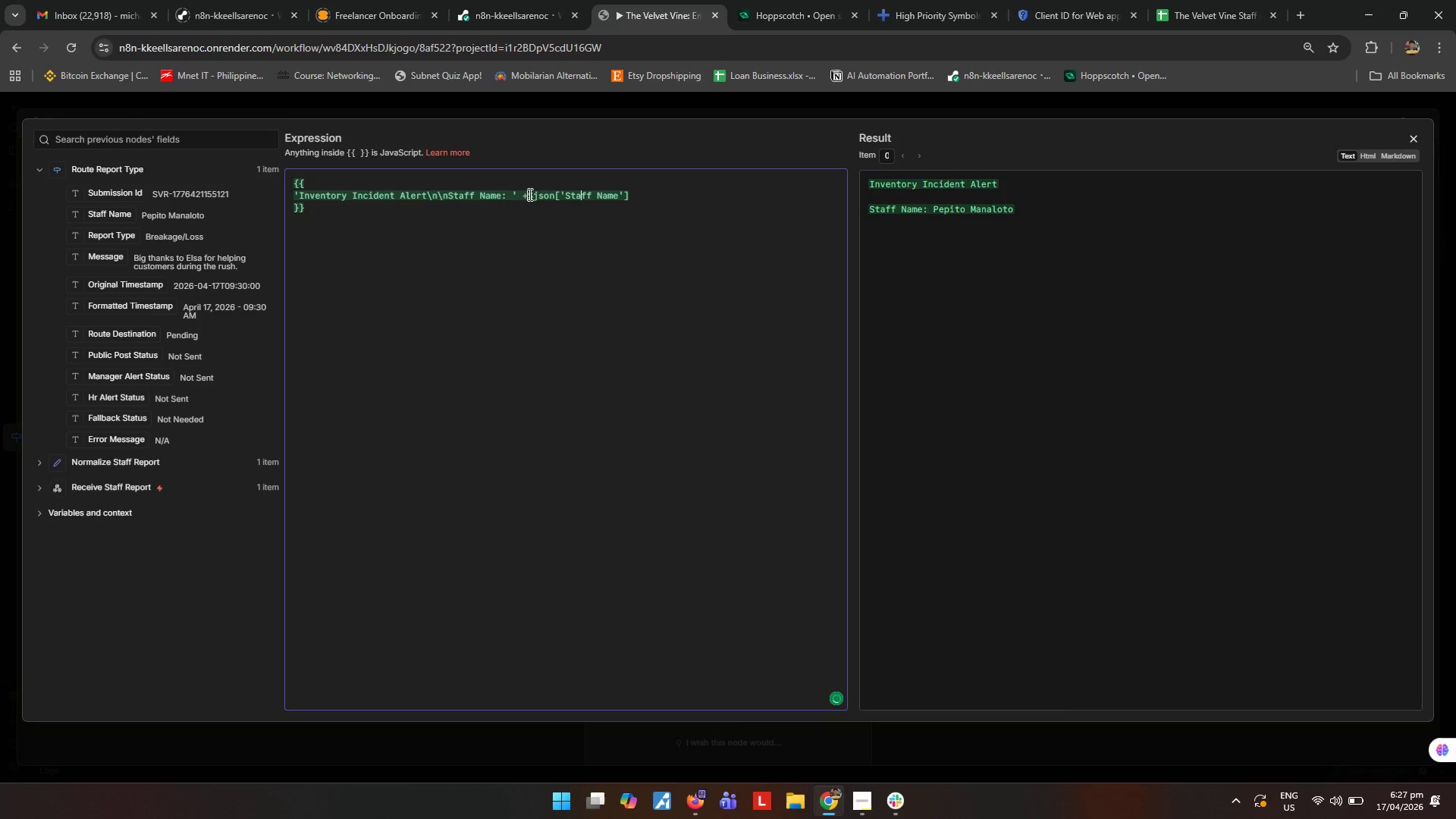 
key(Space)
 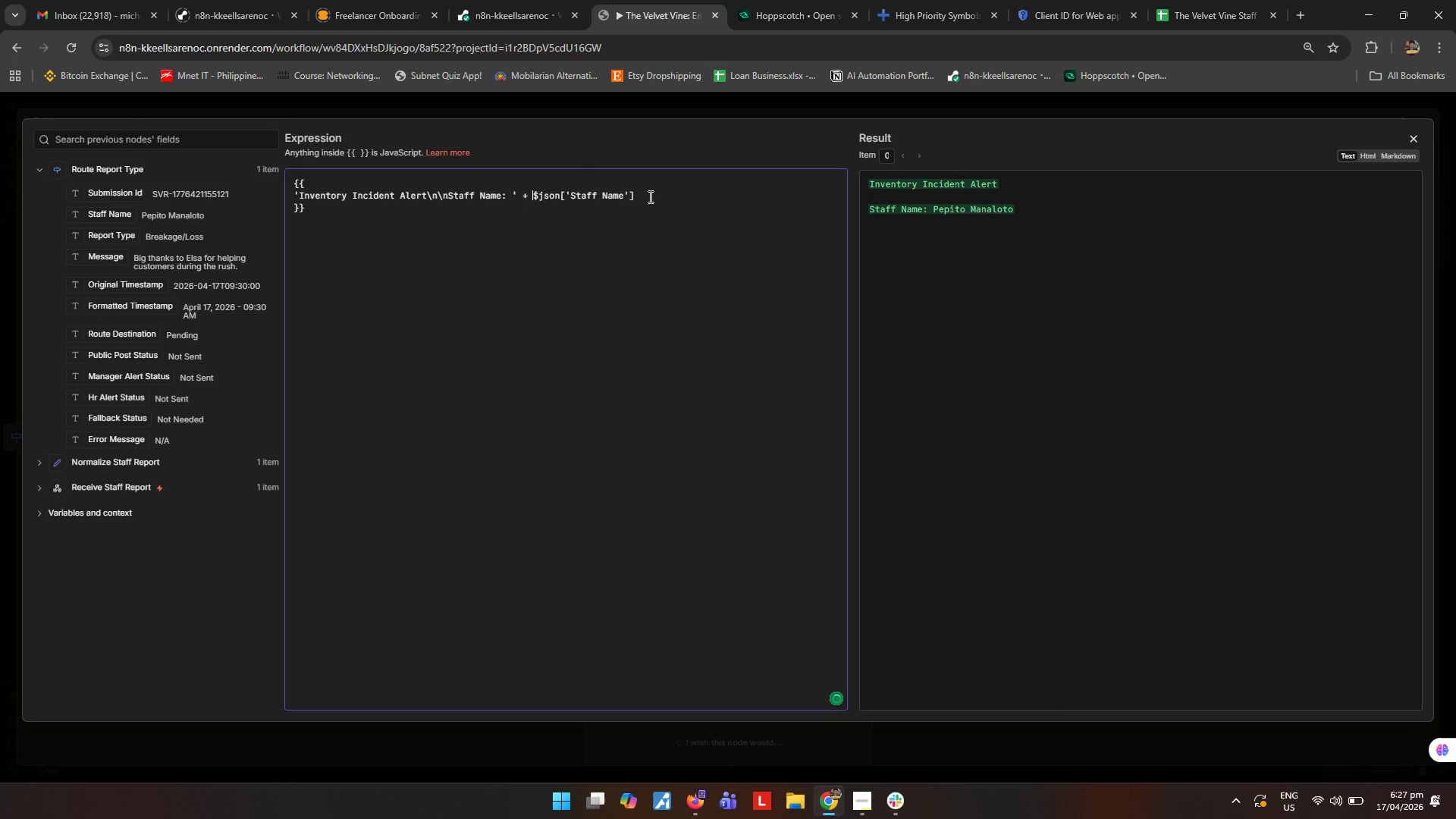 
left_click([650, 196])
 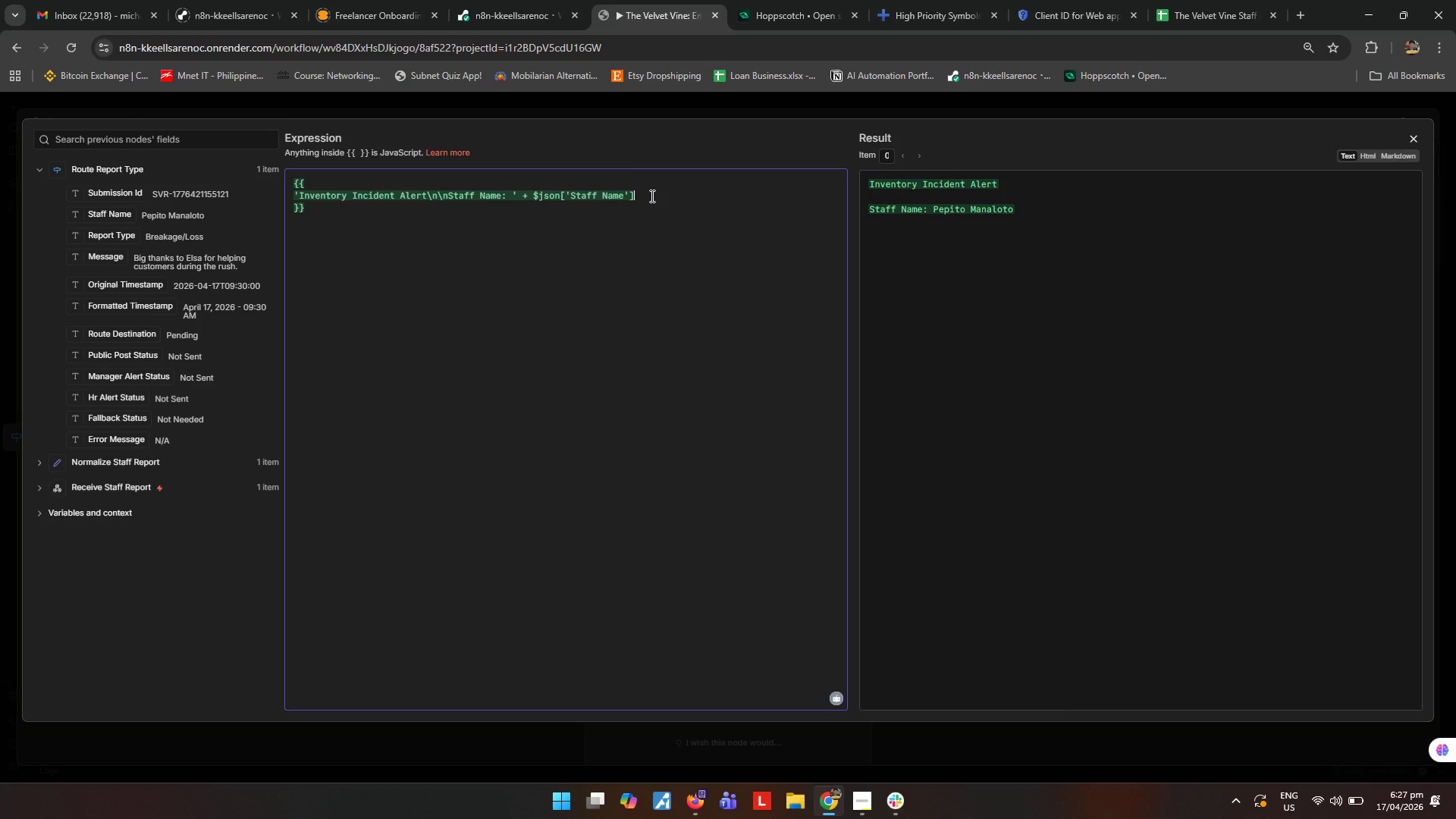 
type( + '\nReport Type: )
 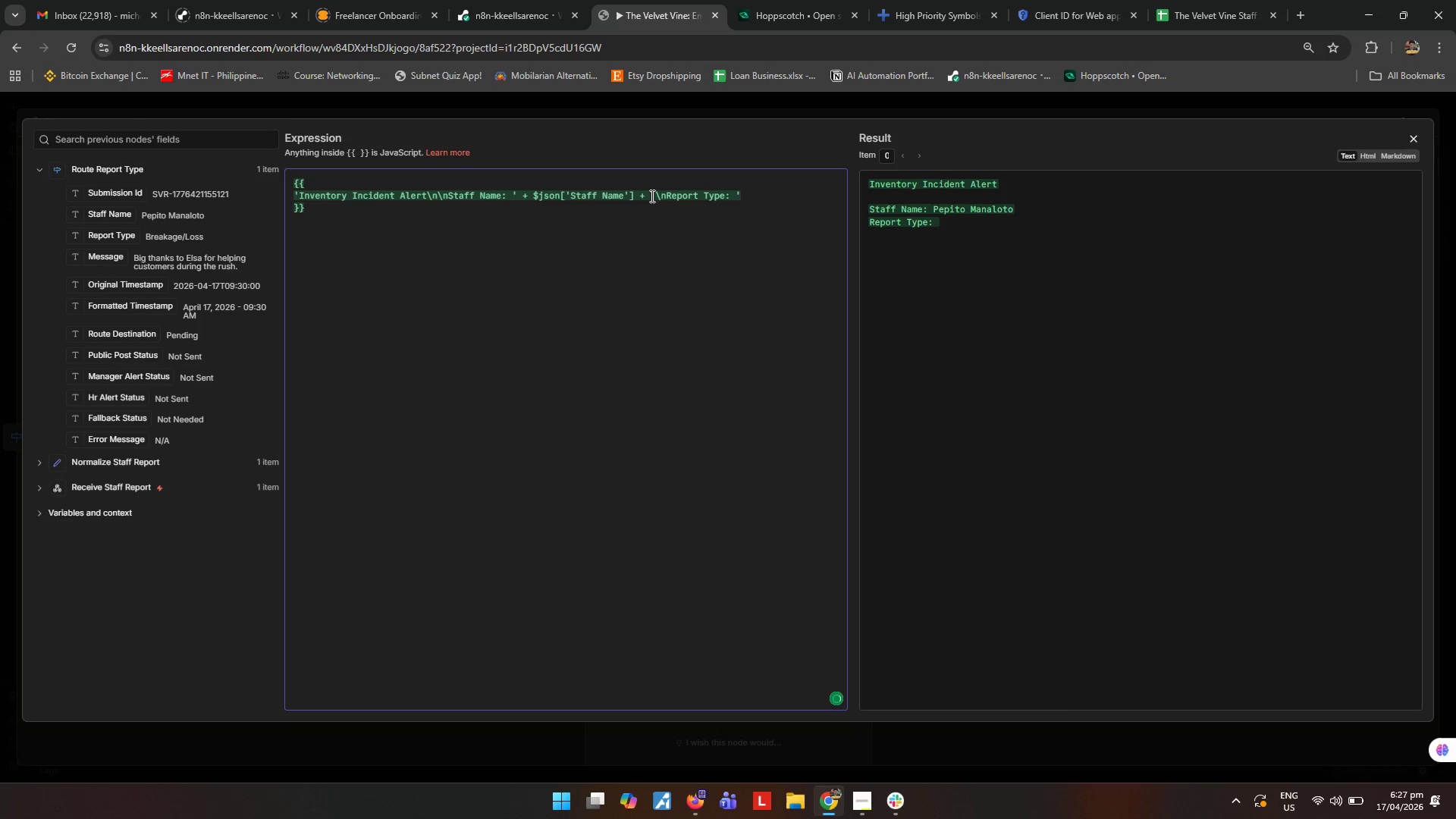 
key(ArrowRight)
 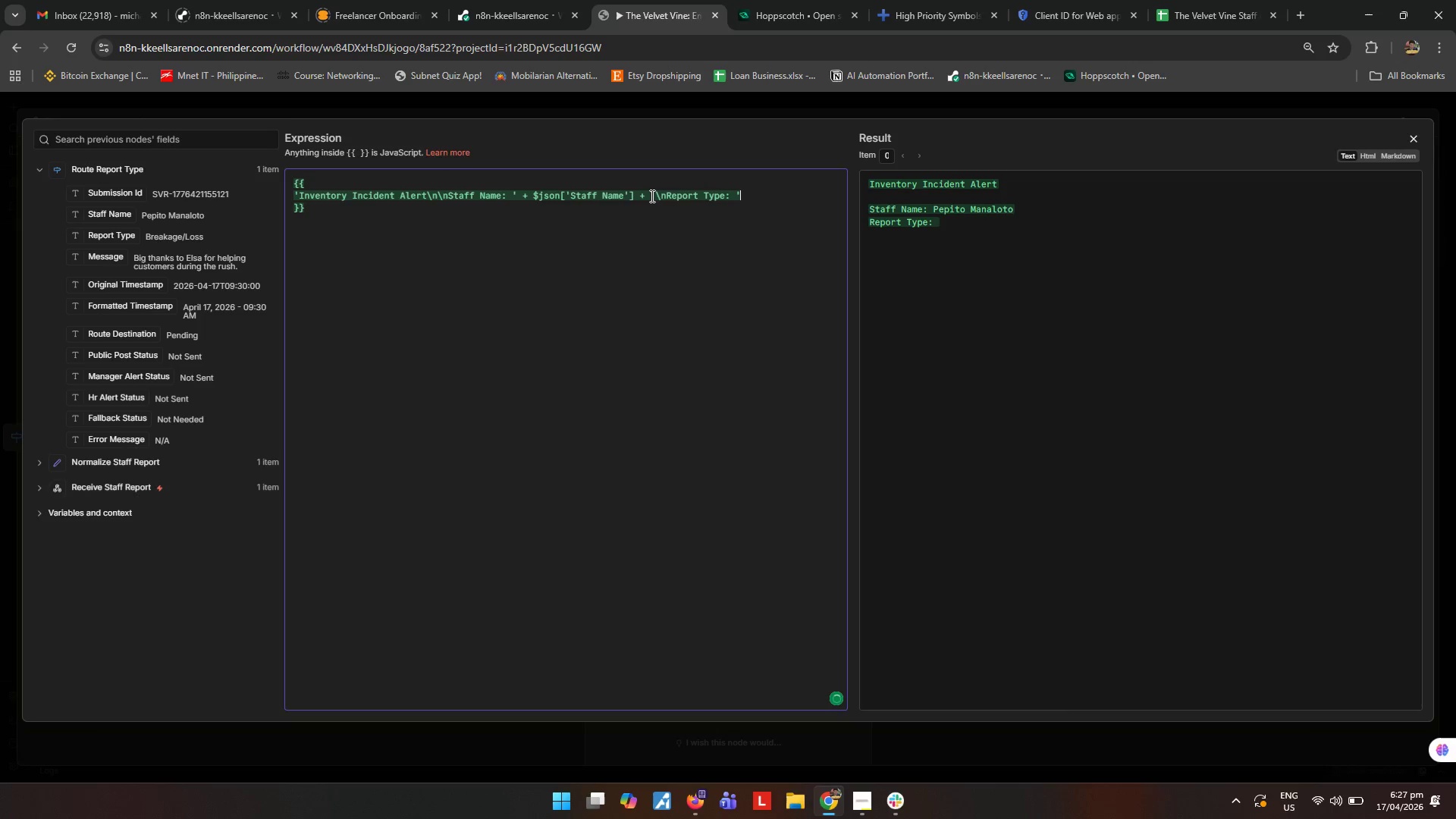 
key(Space)
 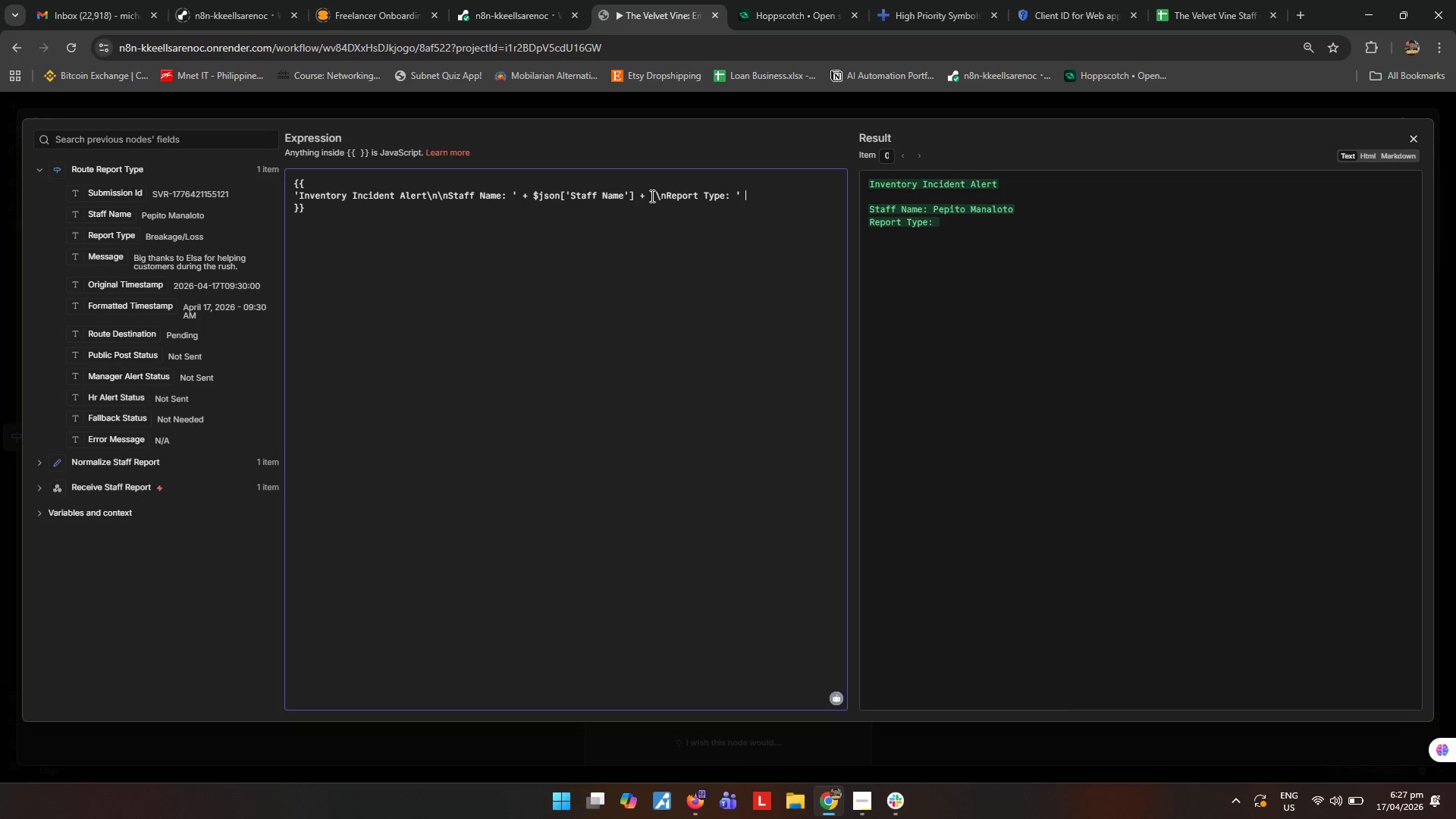 
key(Shift+ShiftRight)
 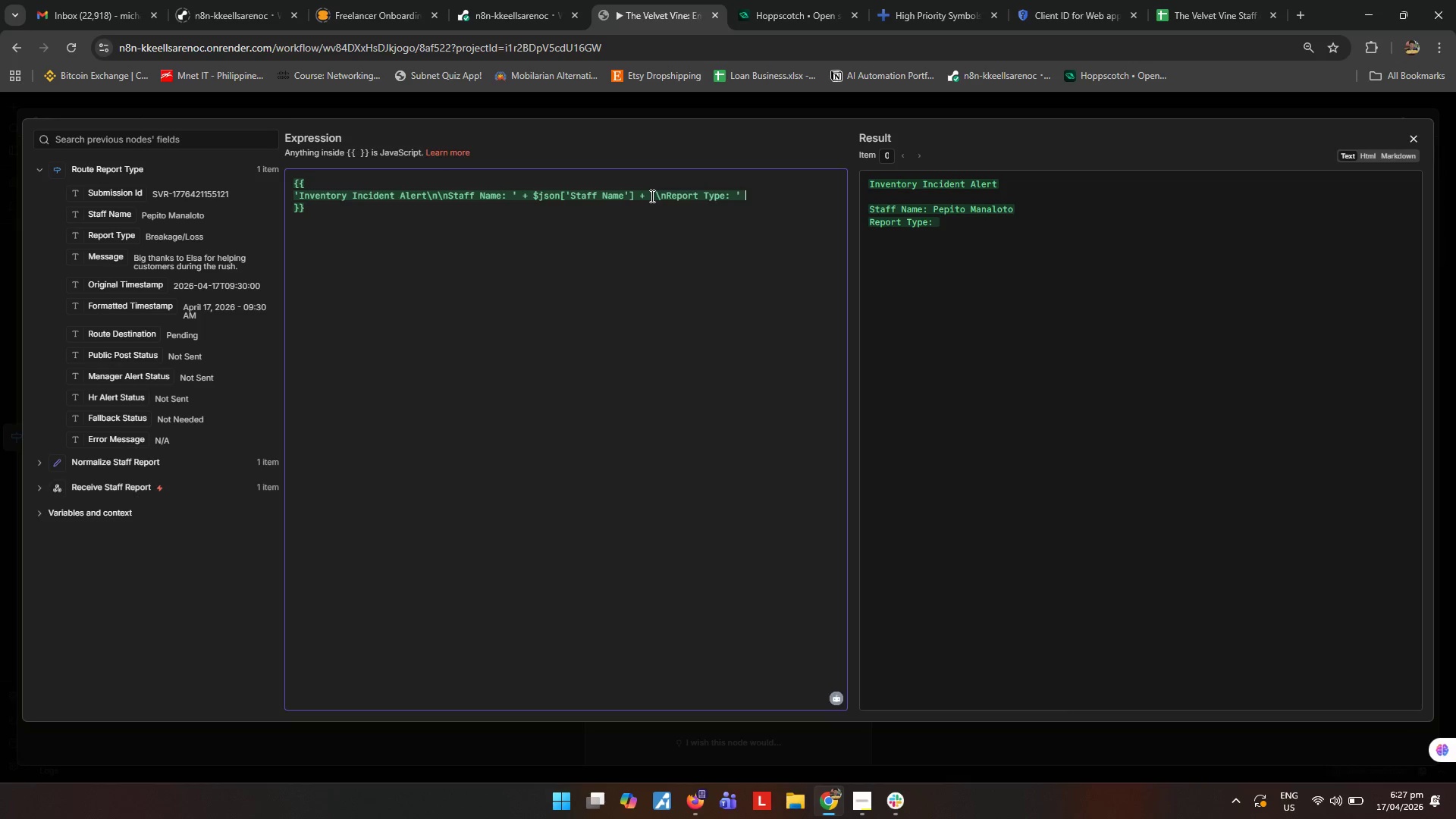 
key(Shift+Equal)
 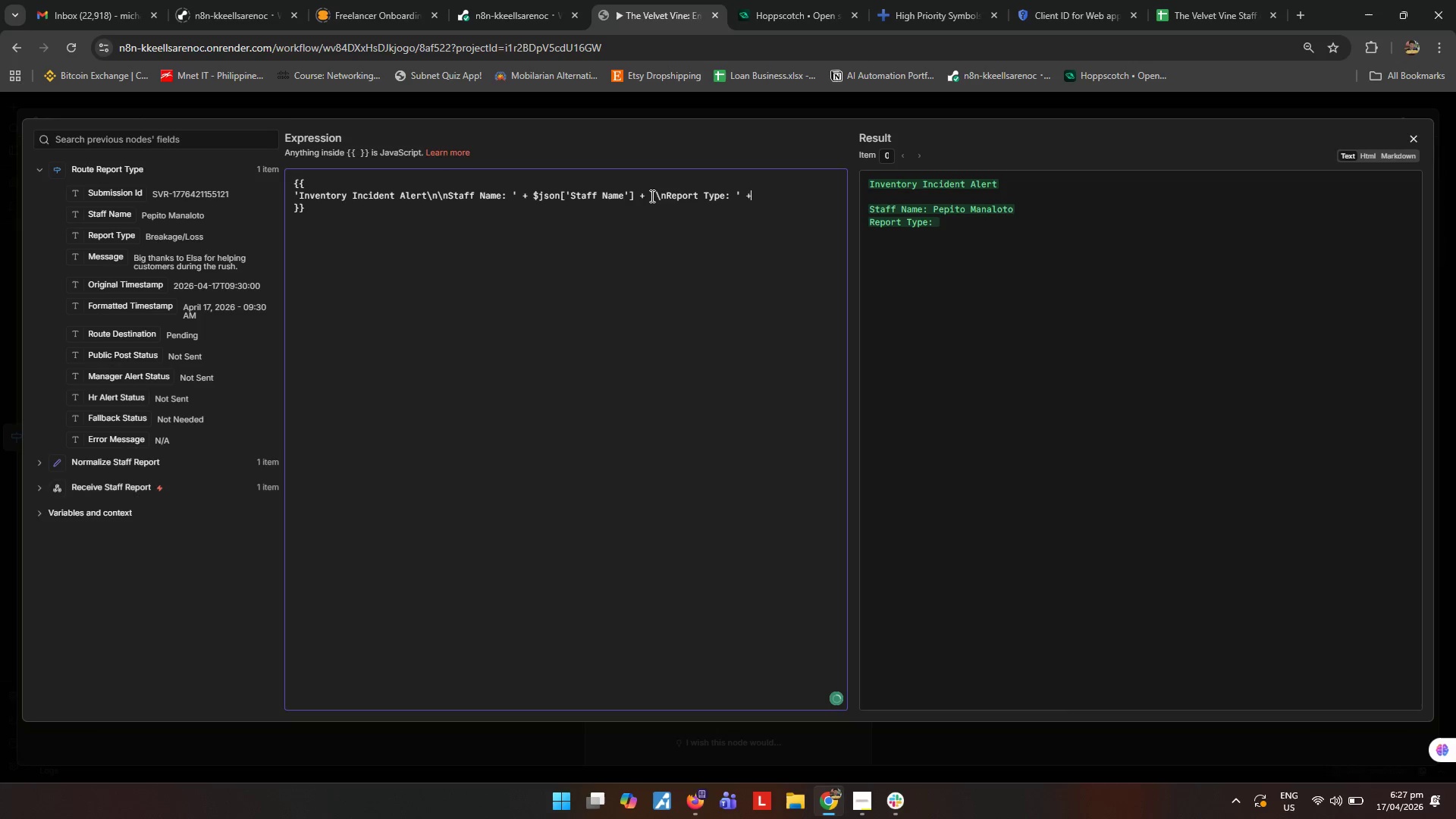 
key(Space)
 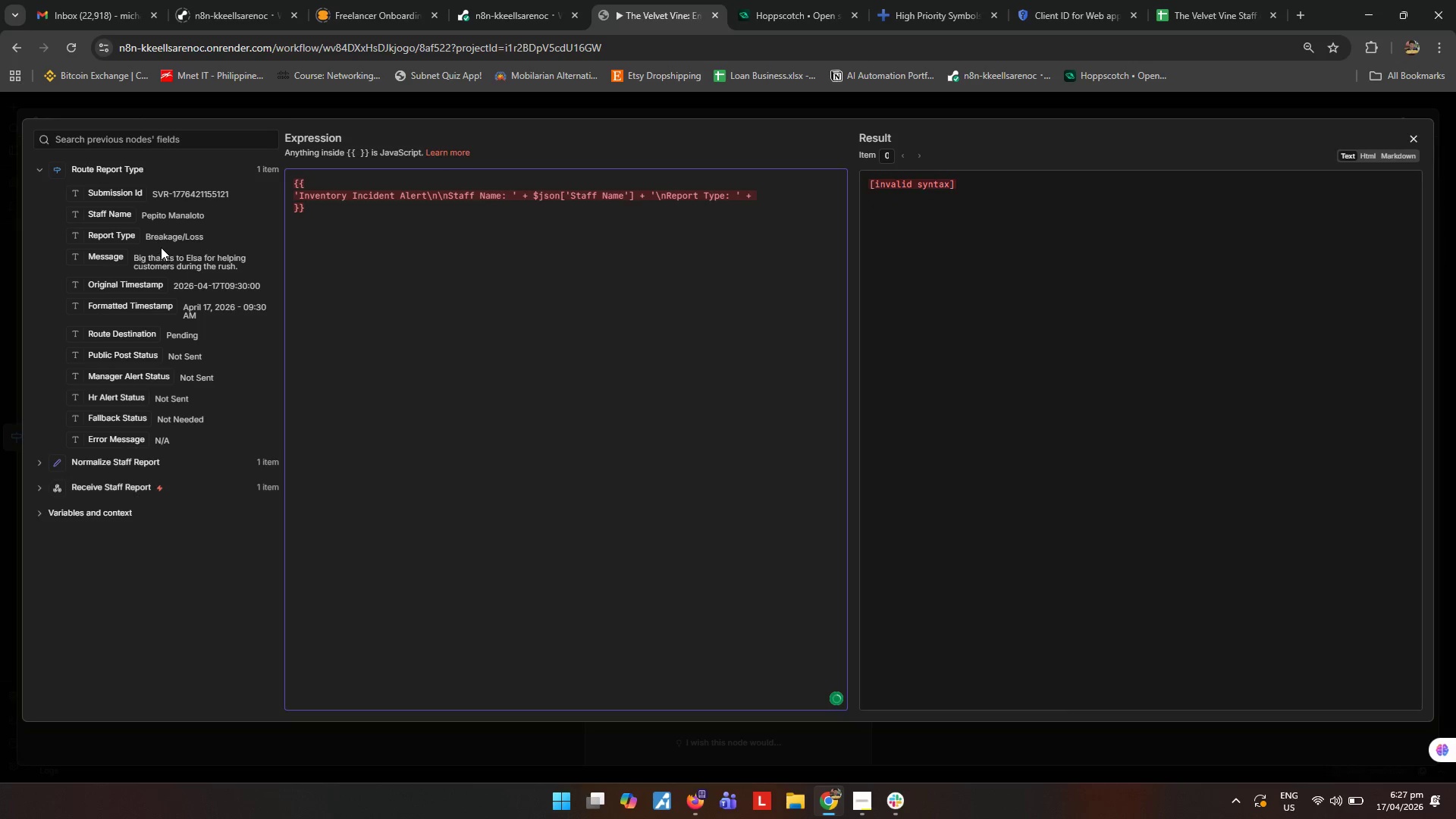 
left_click_drag(start_coordinate=[122, 234], to_coordinate=[779, 198])
 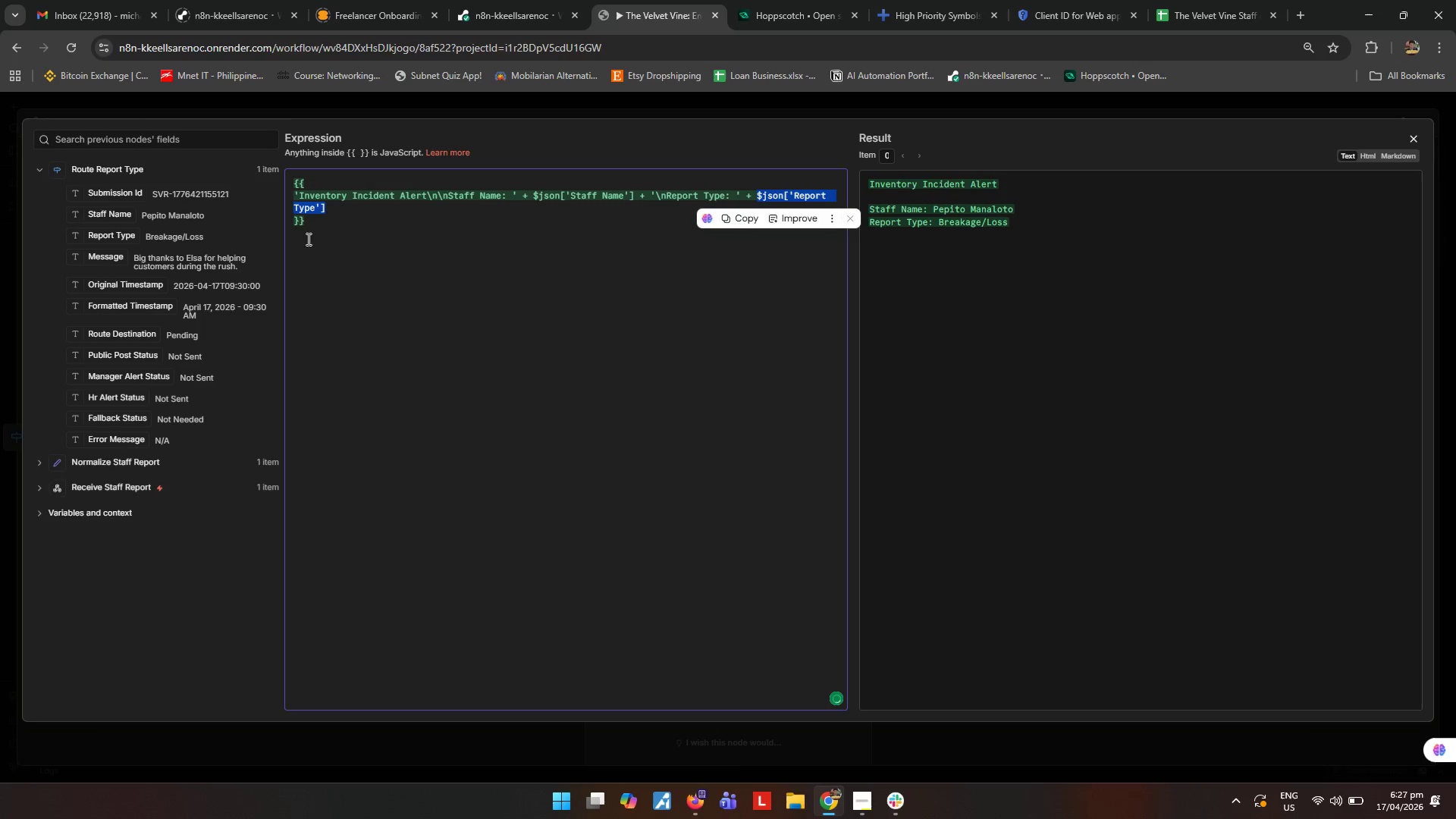 
left_click([336, 210])
 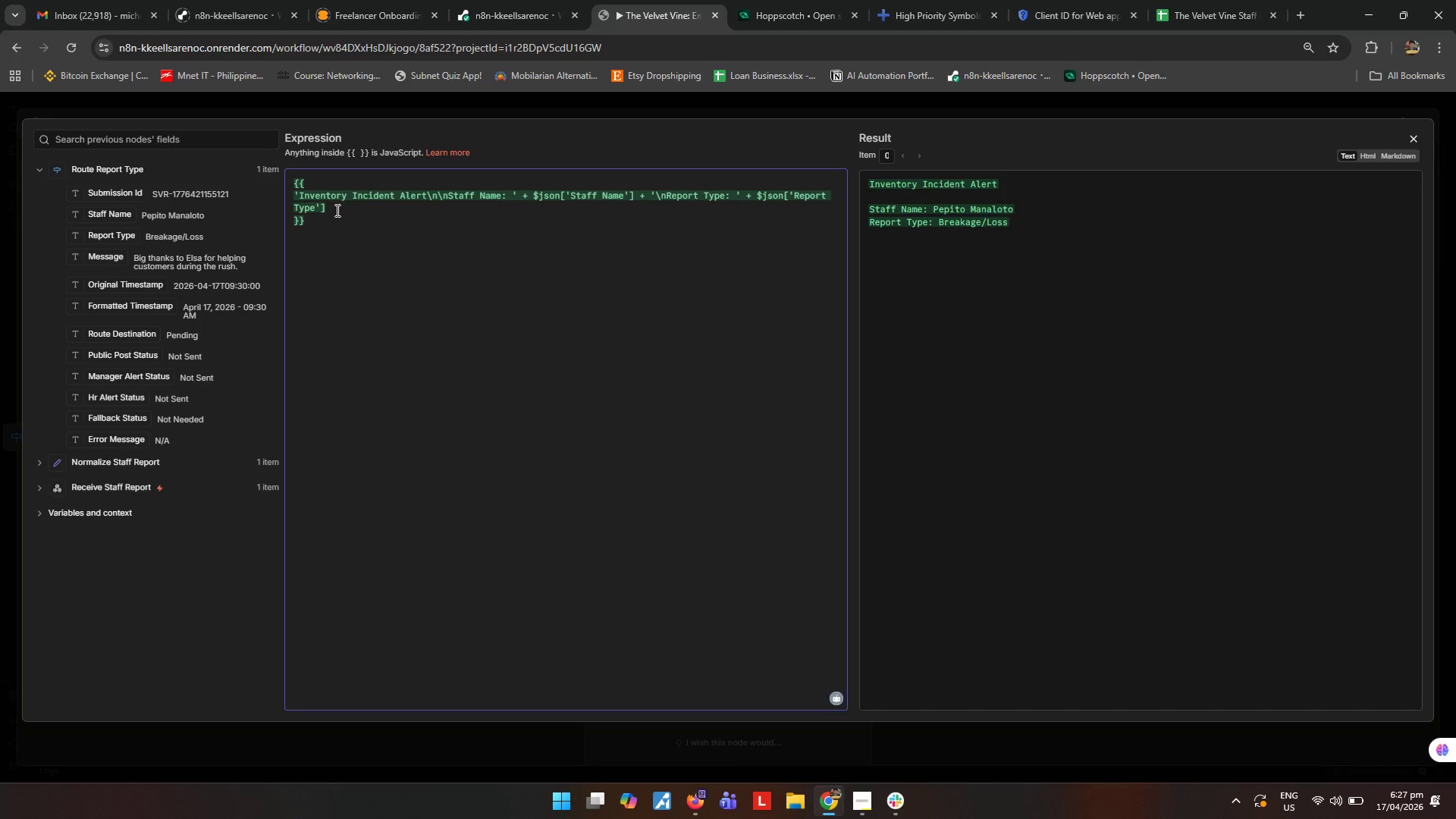 
type( + '\nDetails: )
 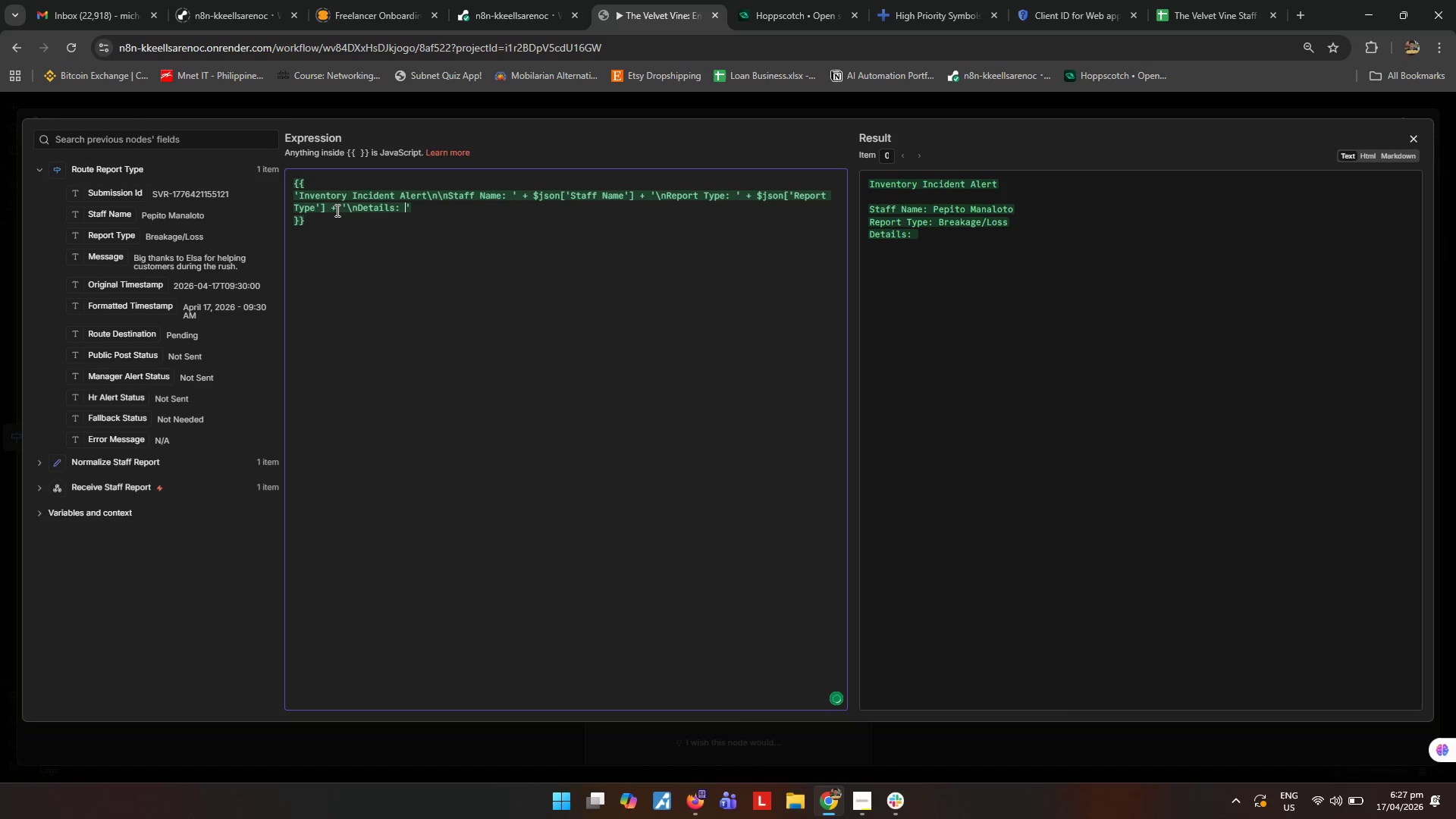 
key(ArrowRight)
 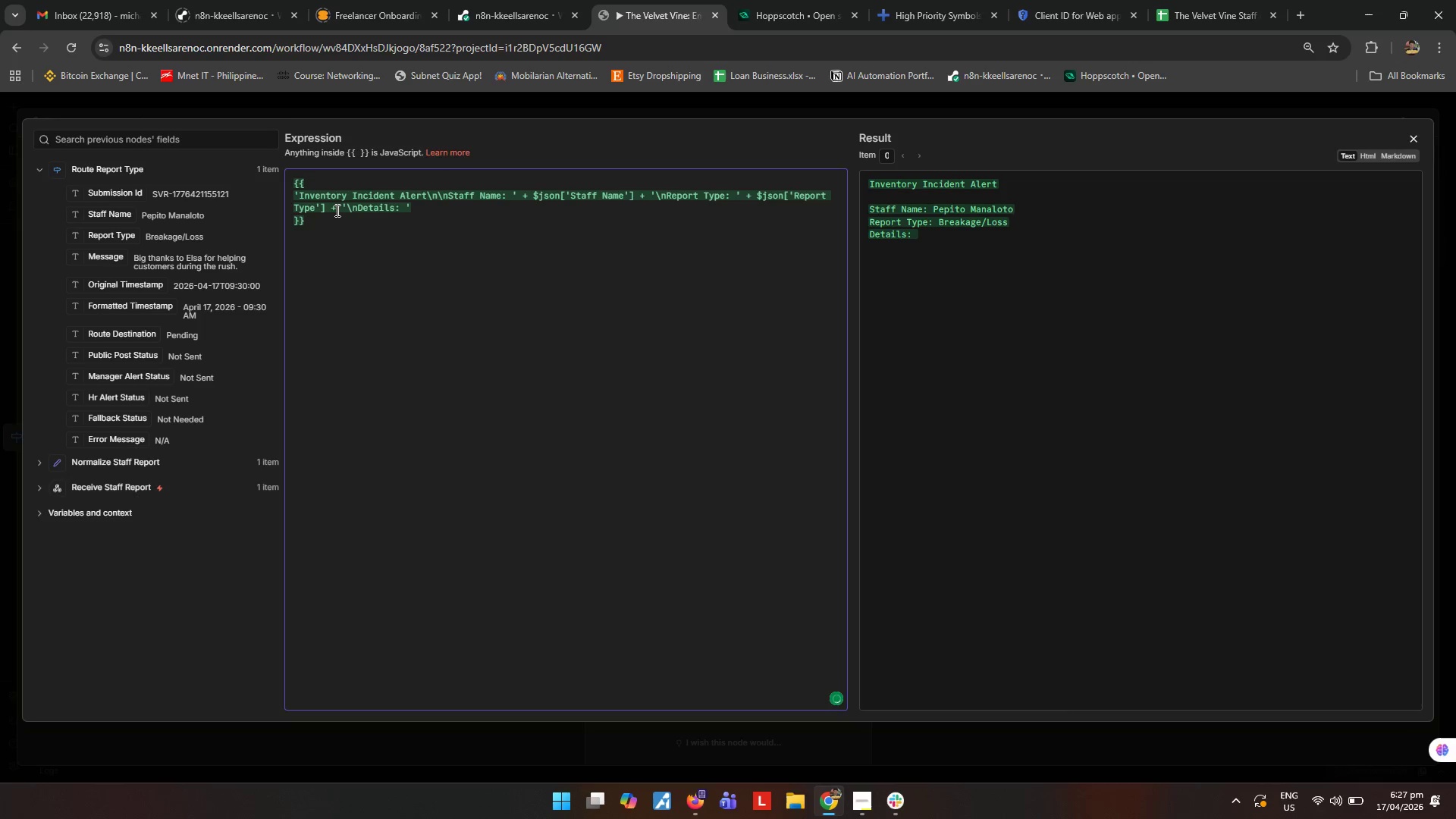 
key(Space)
 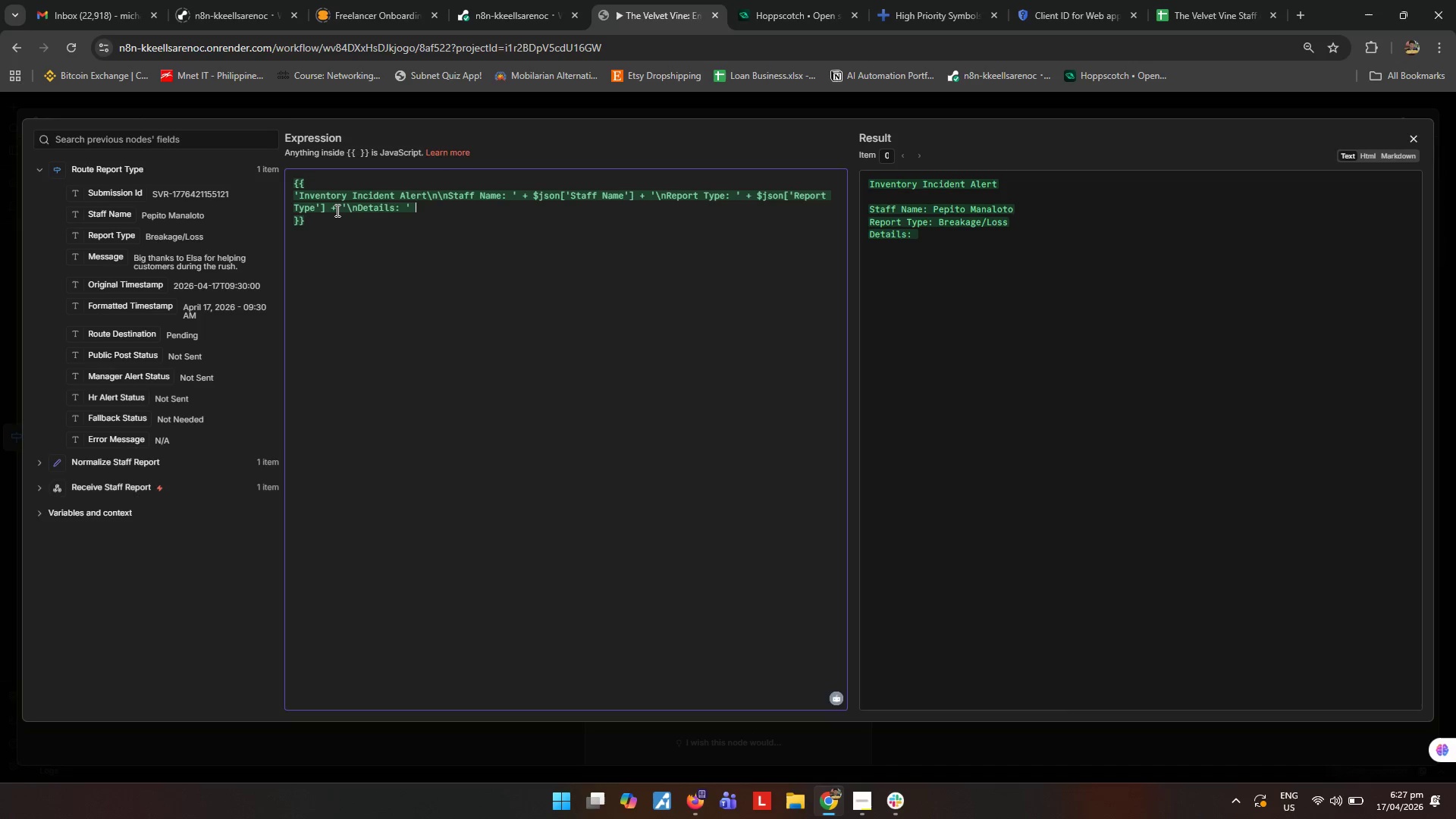 
hold_key(key=ShiftRight, duration=0.47)
 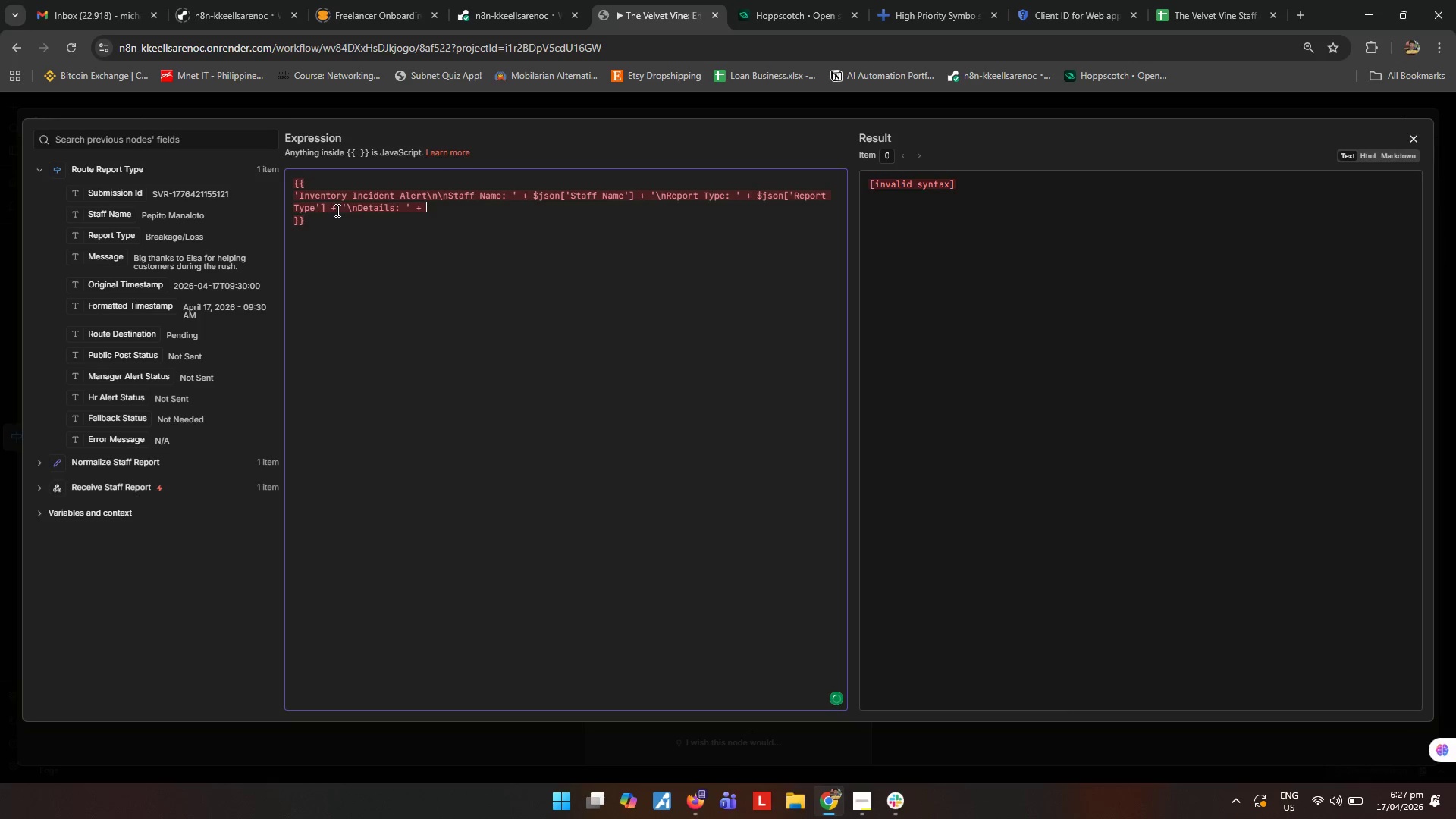 
key(Equal)
 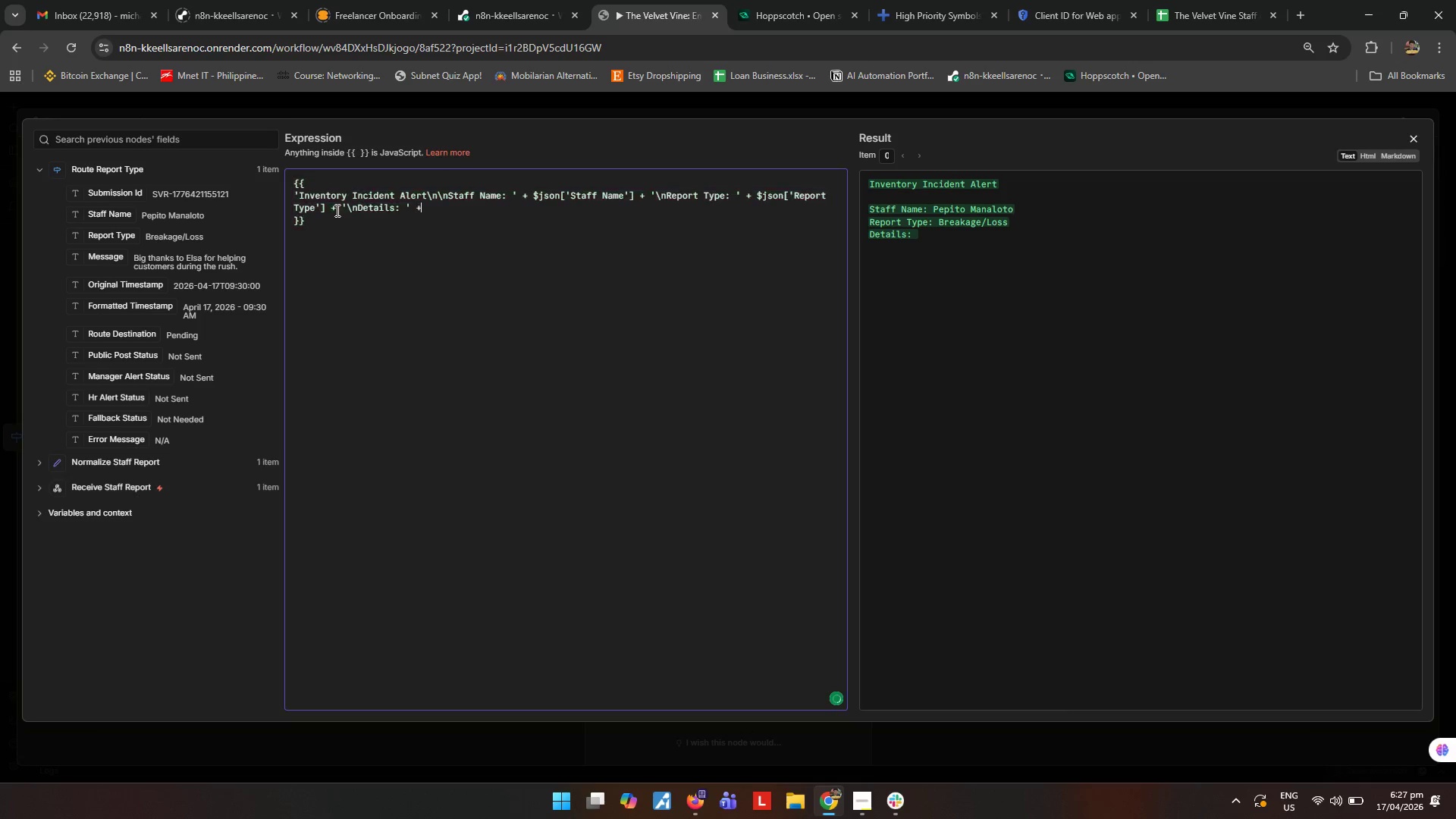 
key(Space)
 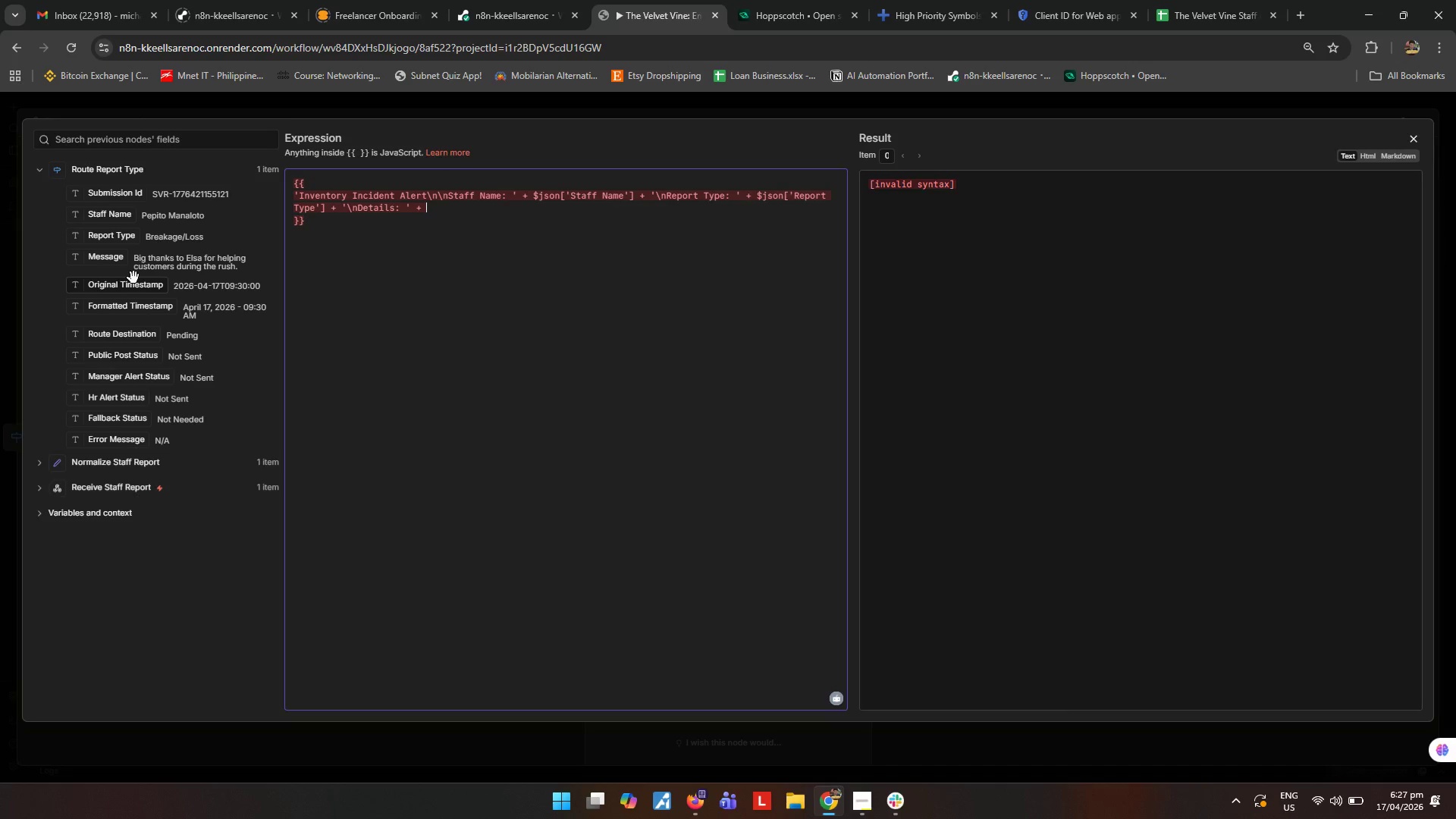 
wait(6.45)
 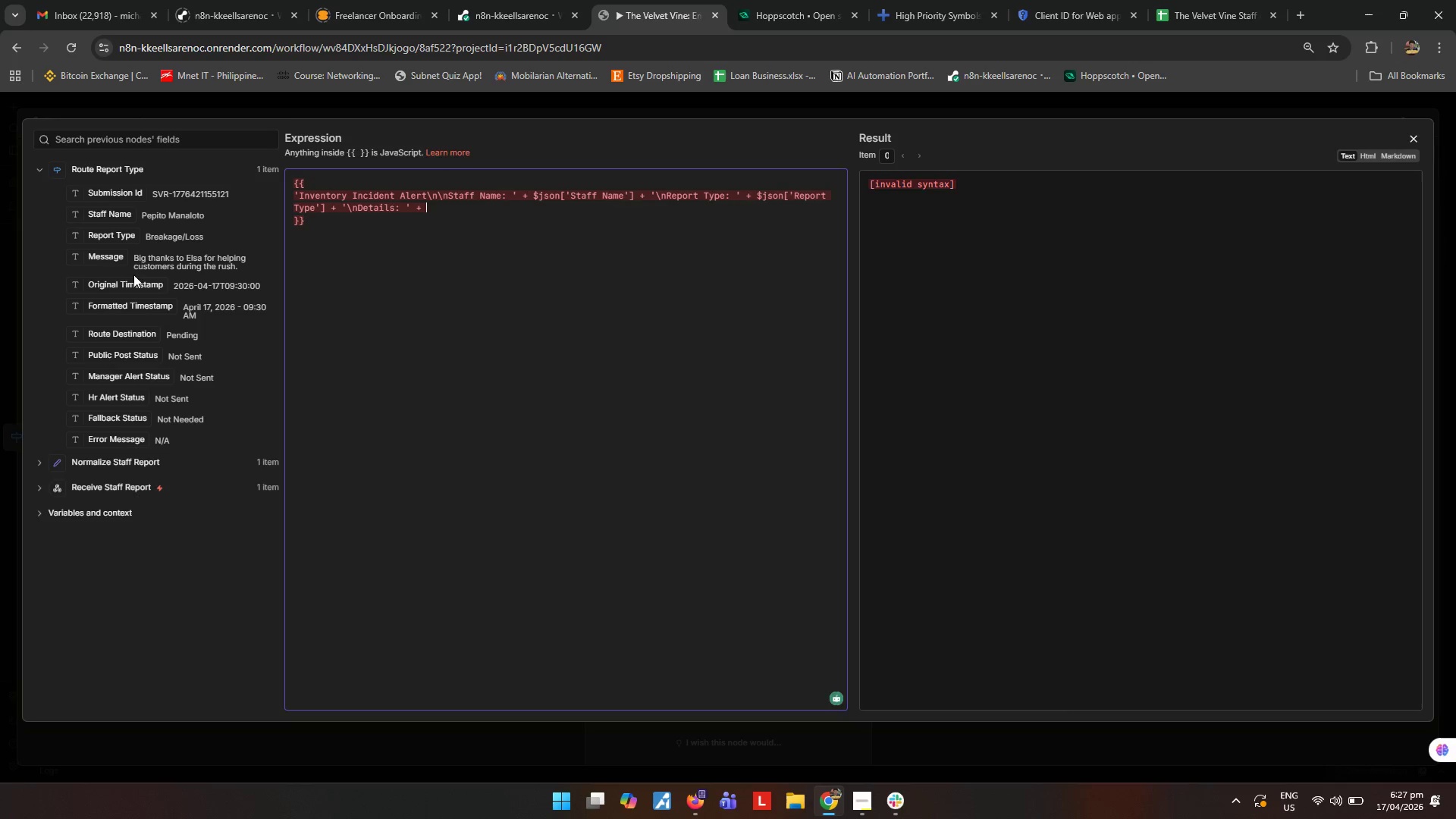 
left_click_drag(start_coordinate=[109, 261], to_coordinate=[510, 211])
 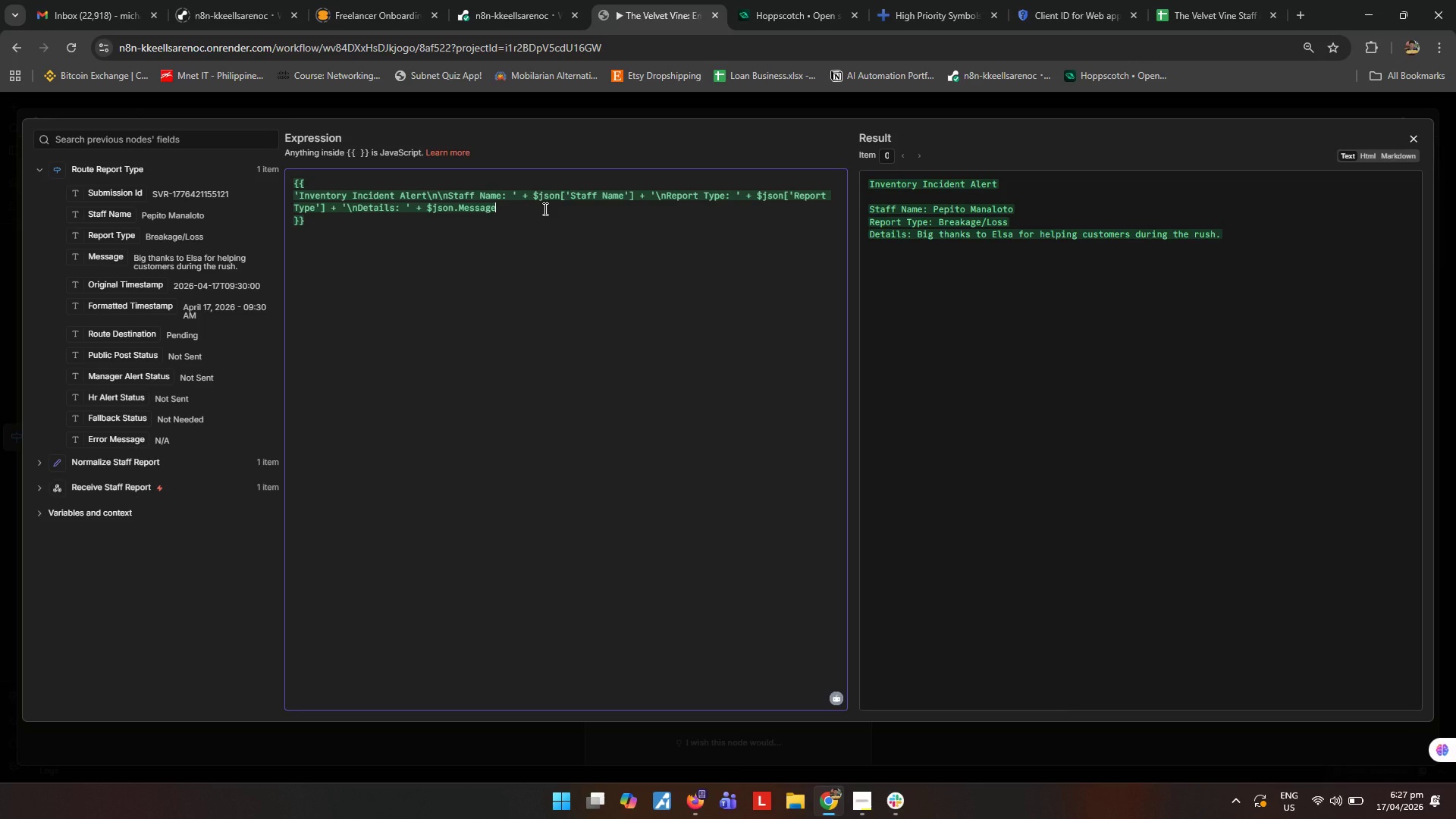 
wait(5.7)
 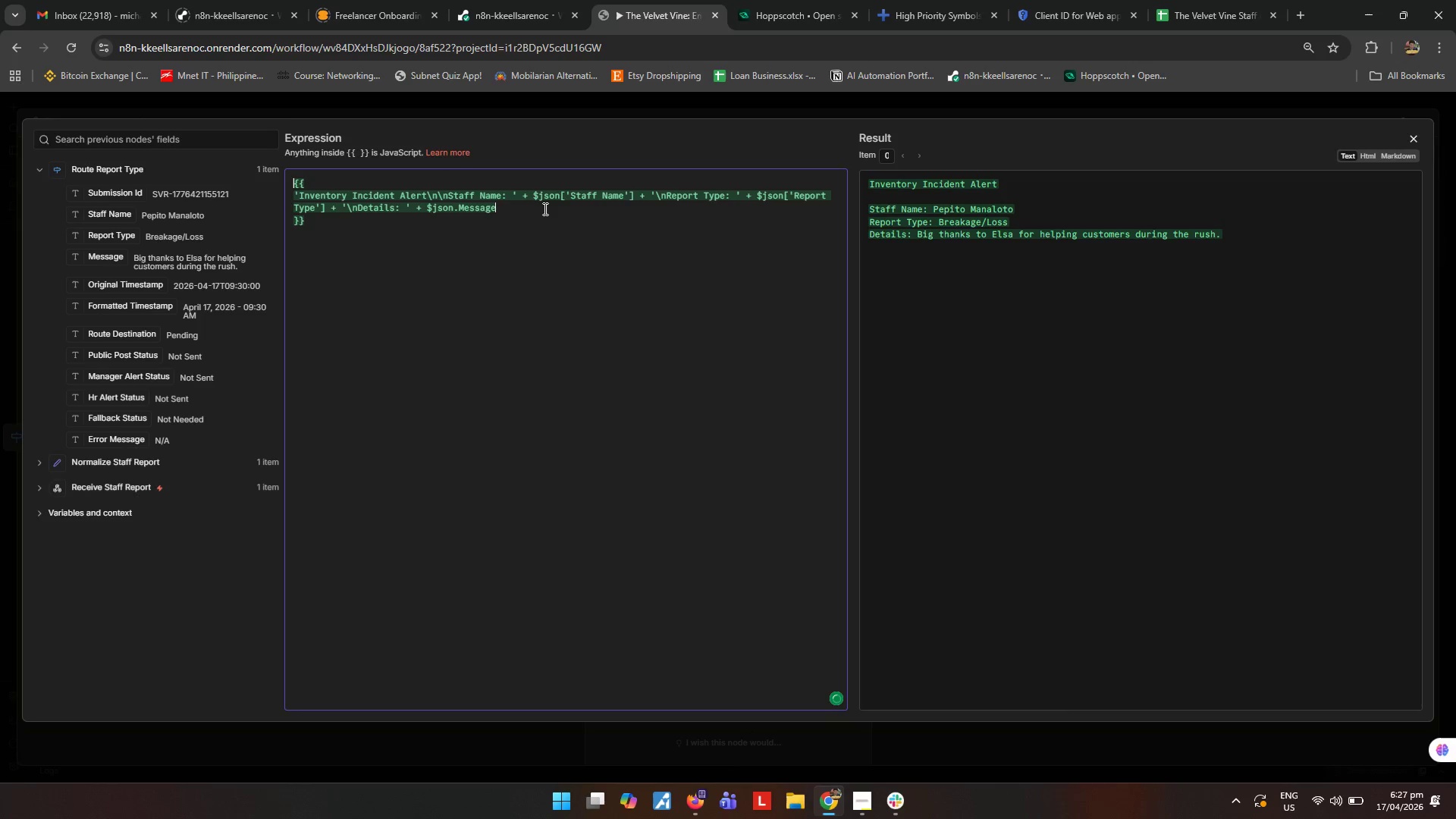 
type( + '\nSubmitted)
 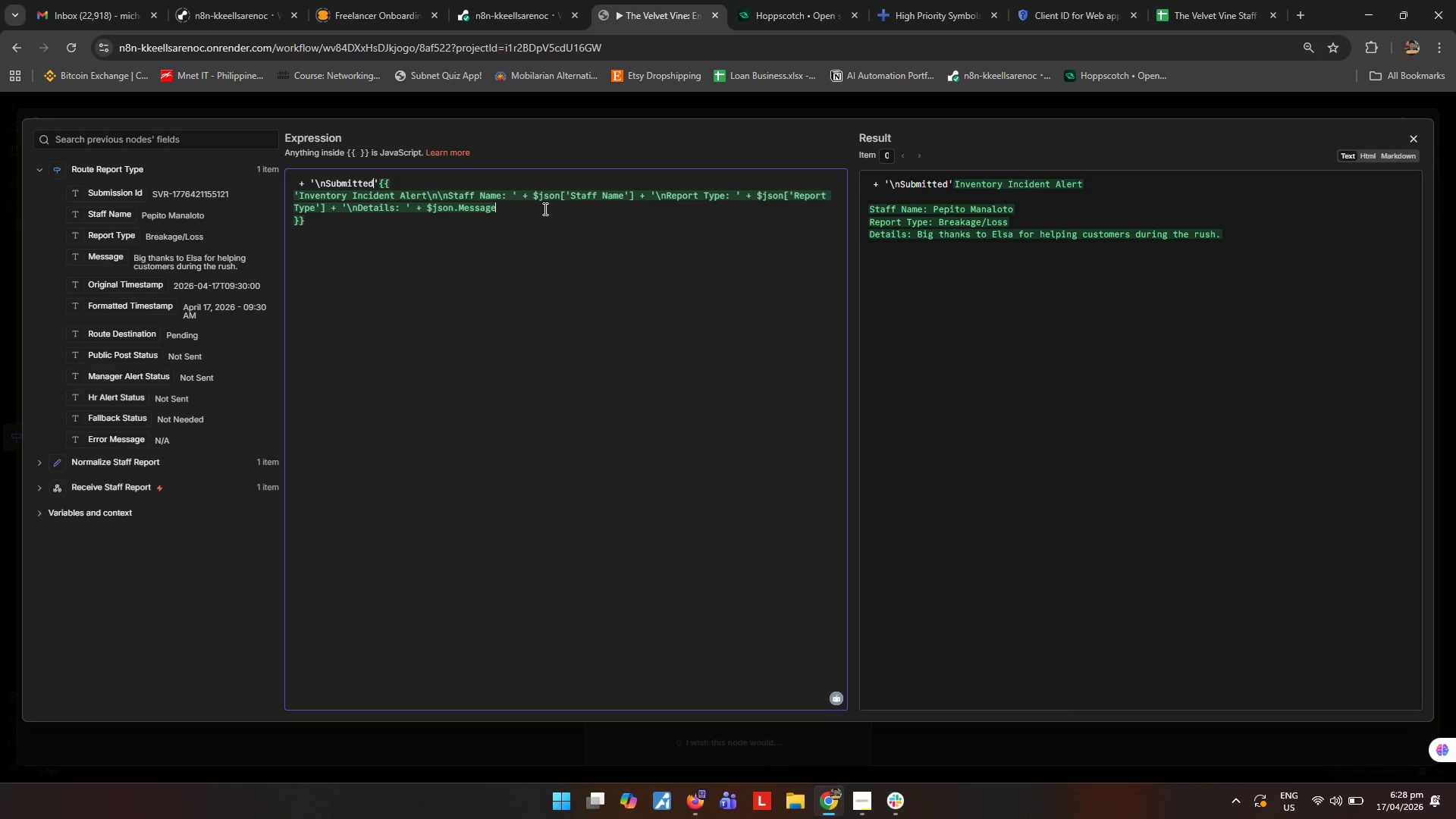 
wait(12.64)
 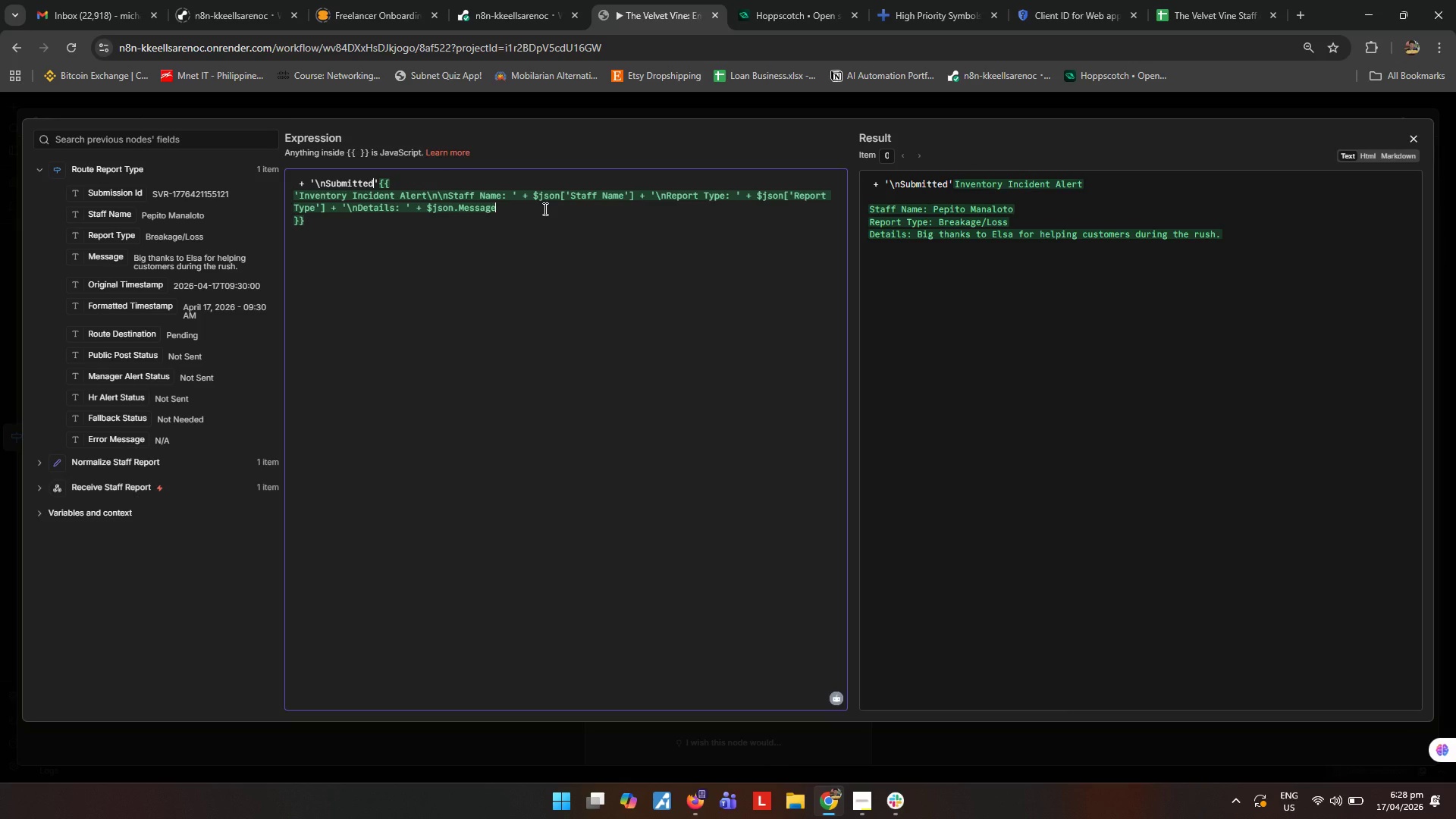 
key(Backspace)
key(Backspace)
type(ed)
 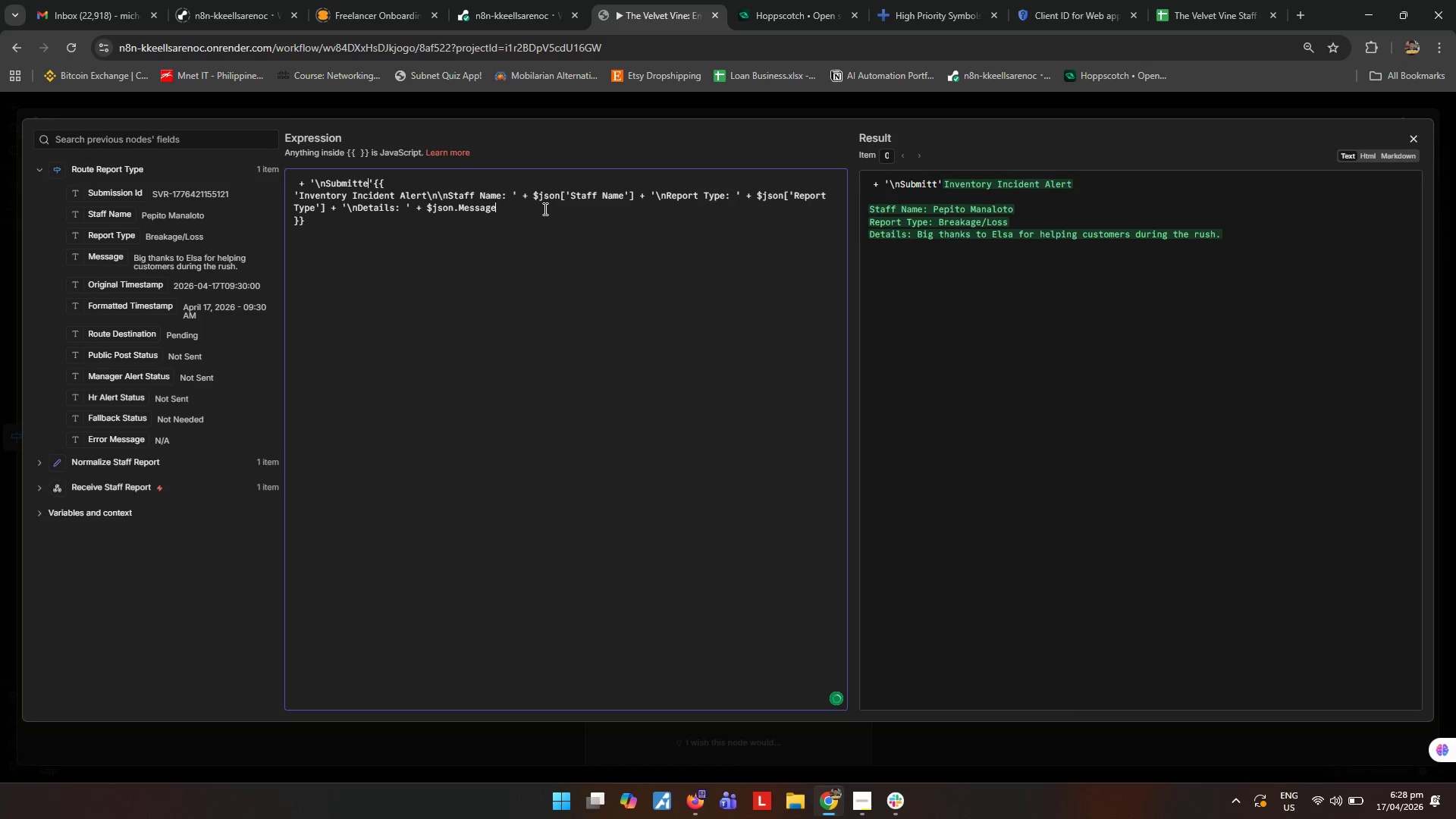 
hold_key(key=ShiftLeft, duration=0.38)
 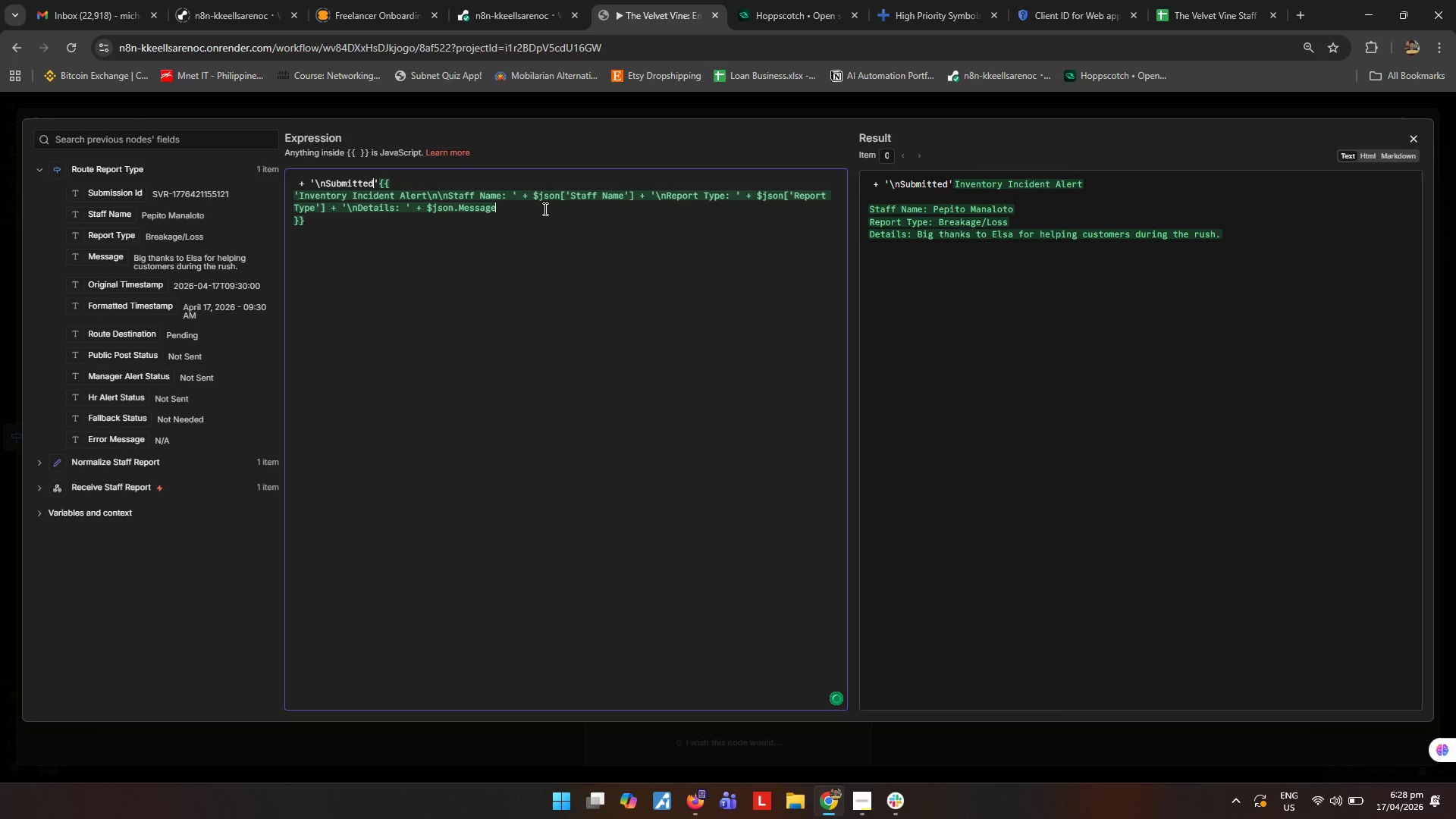 
hold_key(key=ShiftLeft, duration=1.53)
 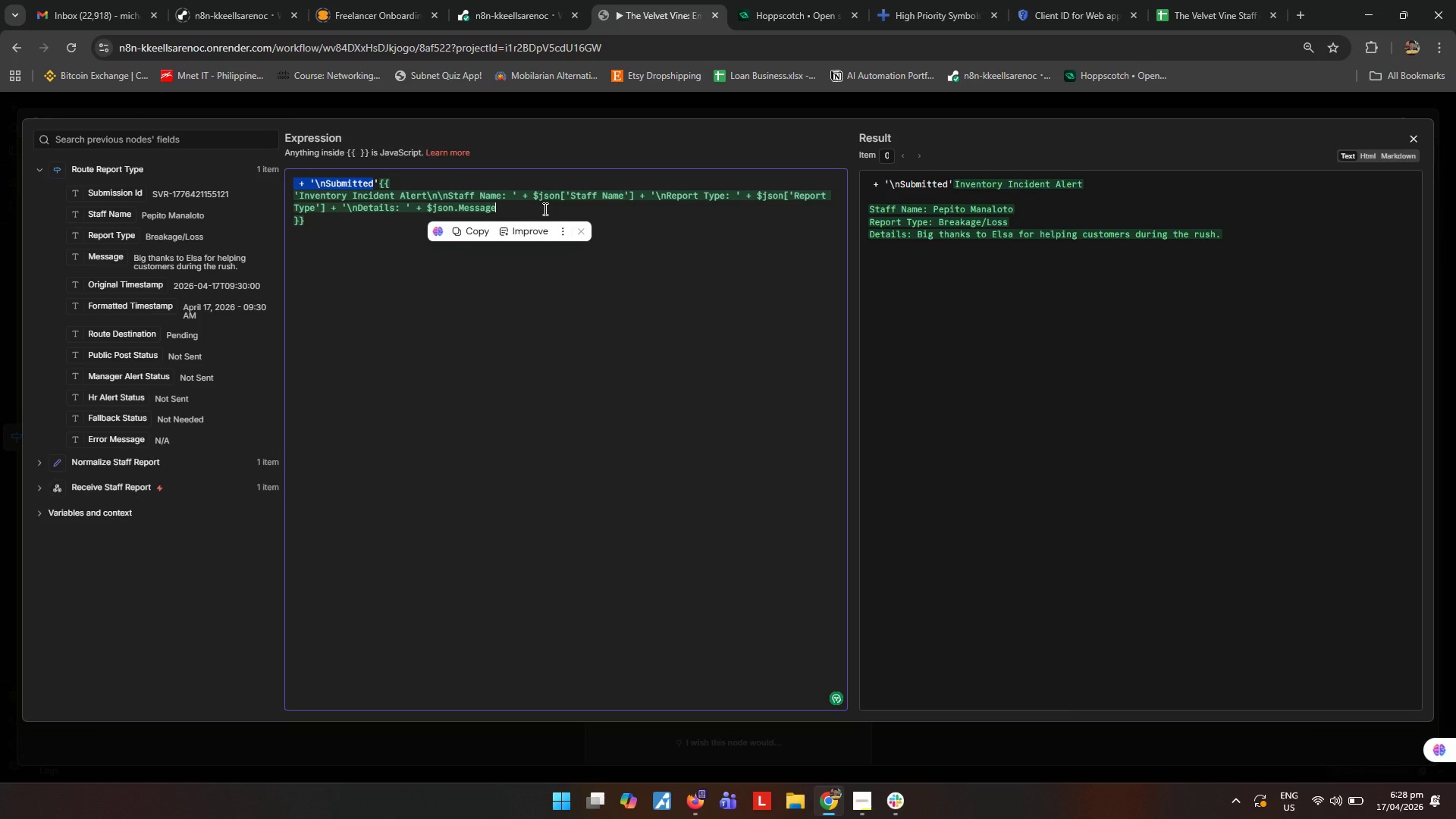 
hold_key(key=ArrowLeft, duration=1.22)
 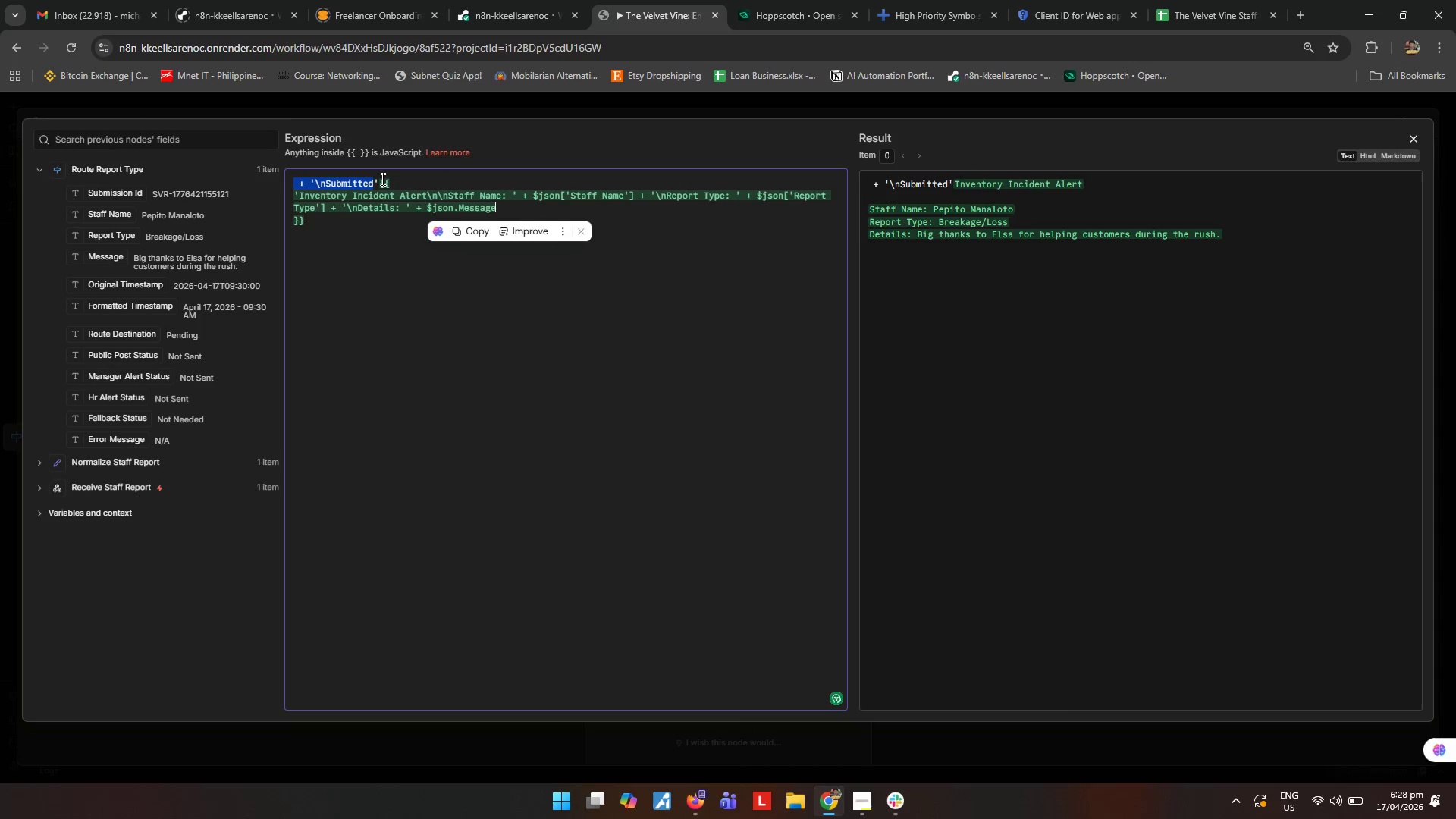 
left_click([378, 182])
 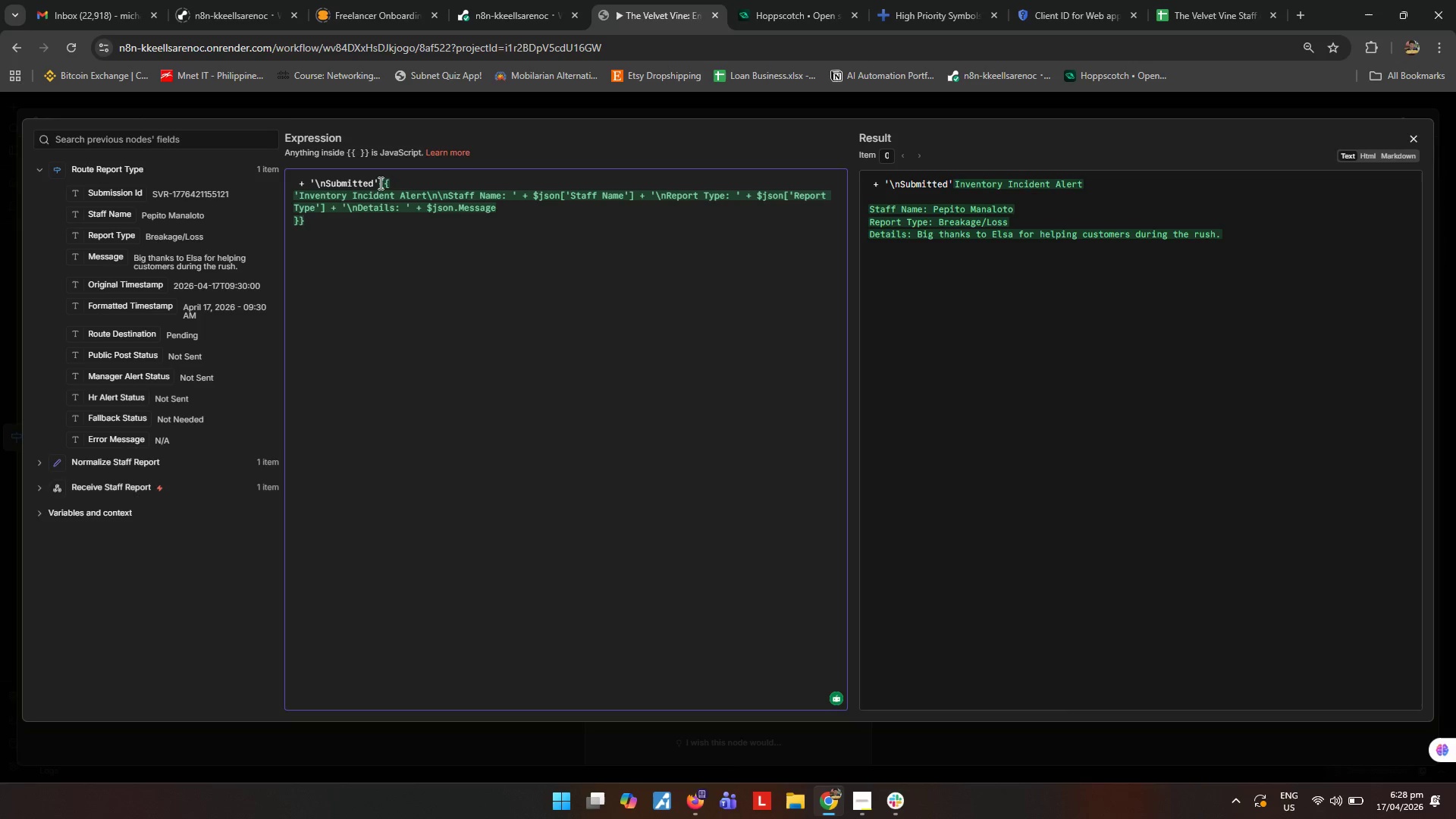 
left_click_drag(start_coordinate=[378, 183], to_coordinate=[215, 177])
 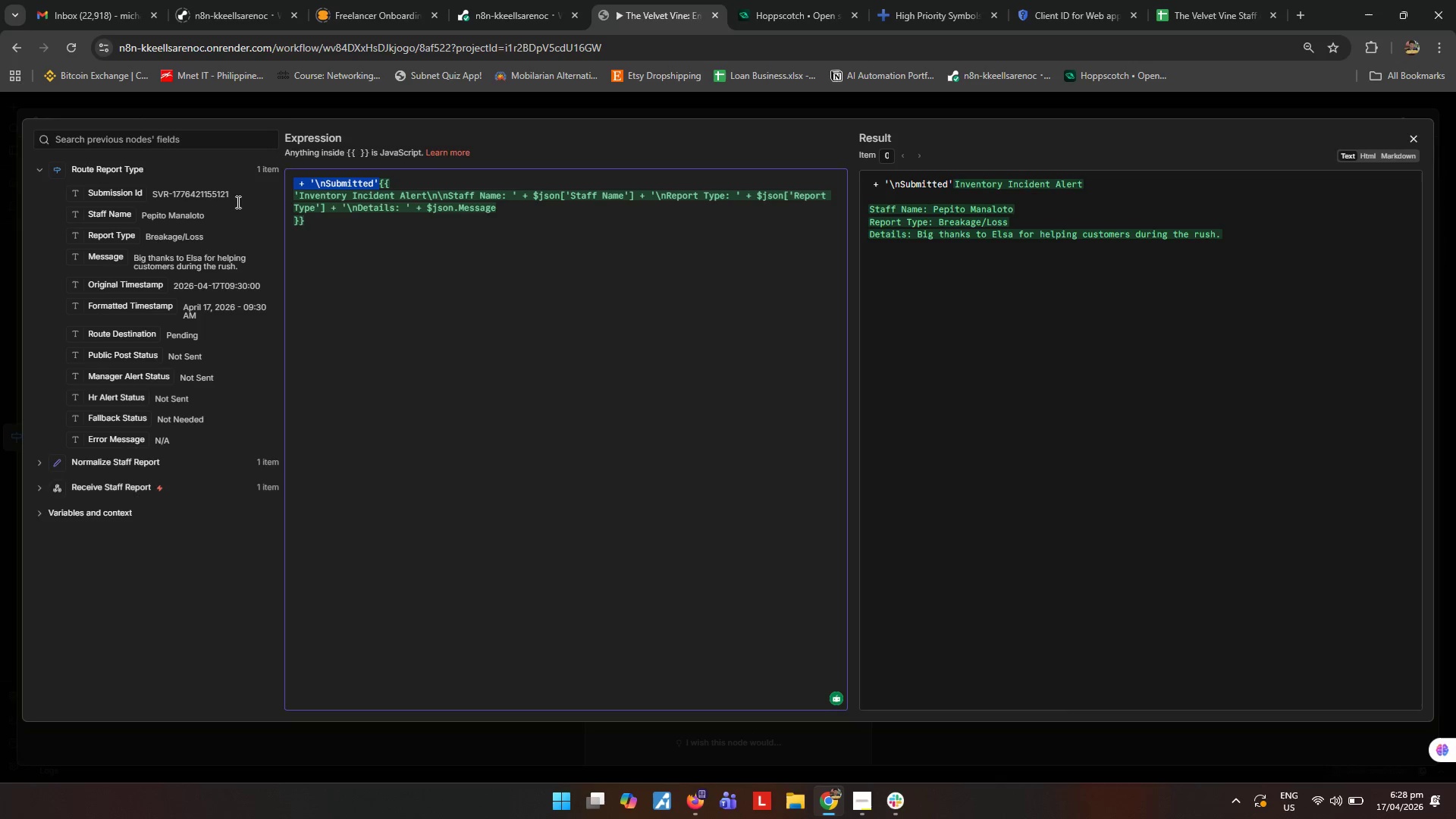 
key(Control+X)
 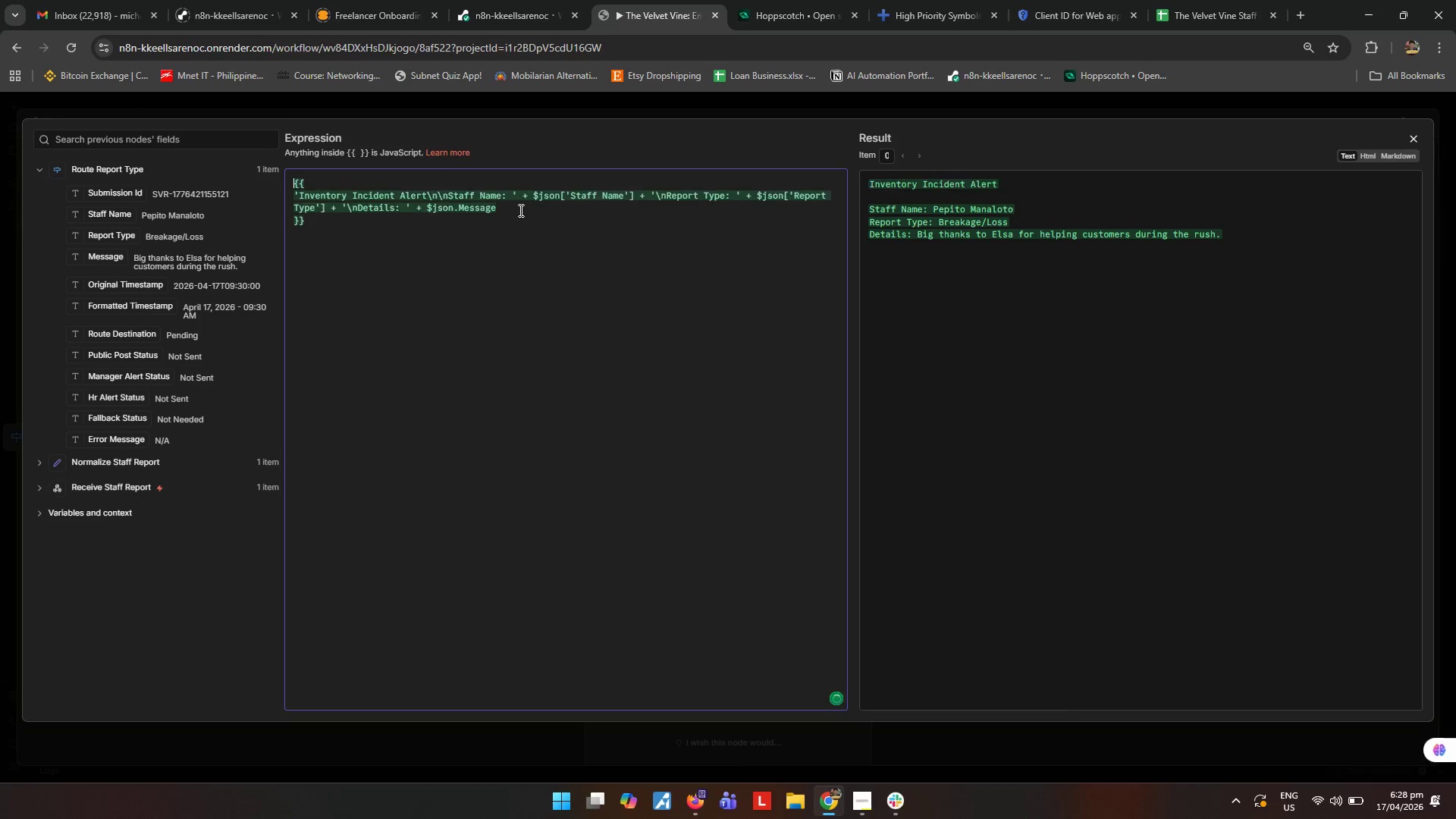 
left_click([519, 210])
 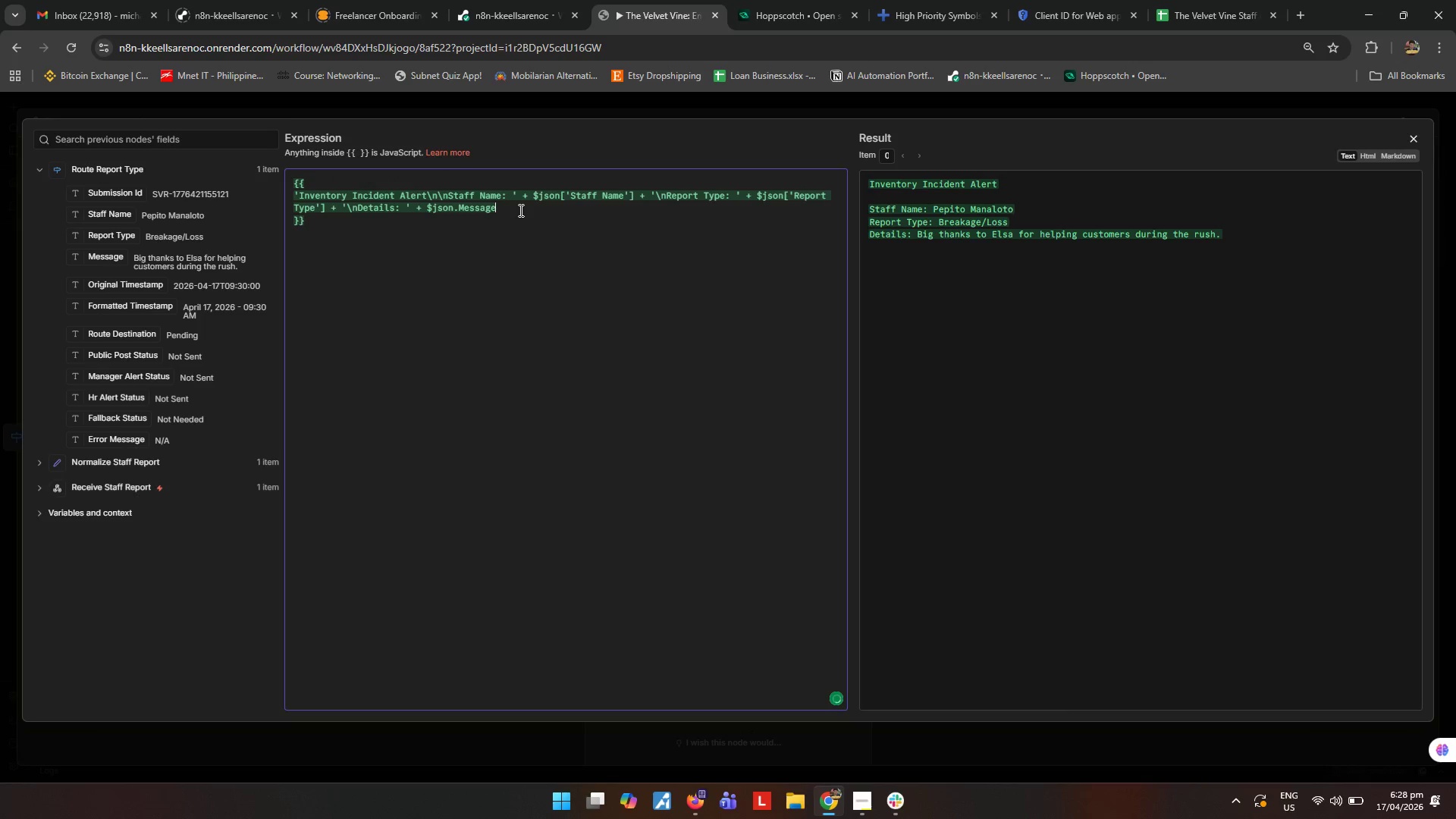 
key(Control+V)
 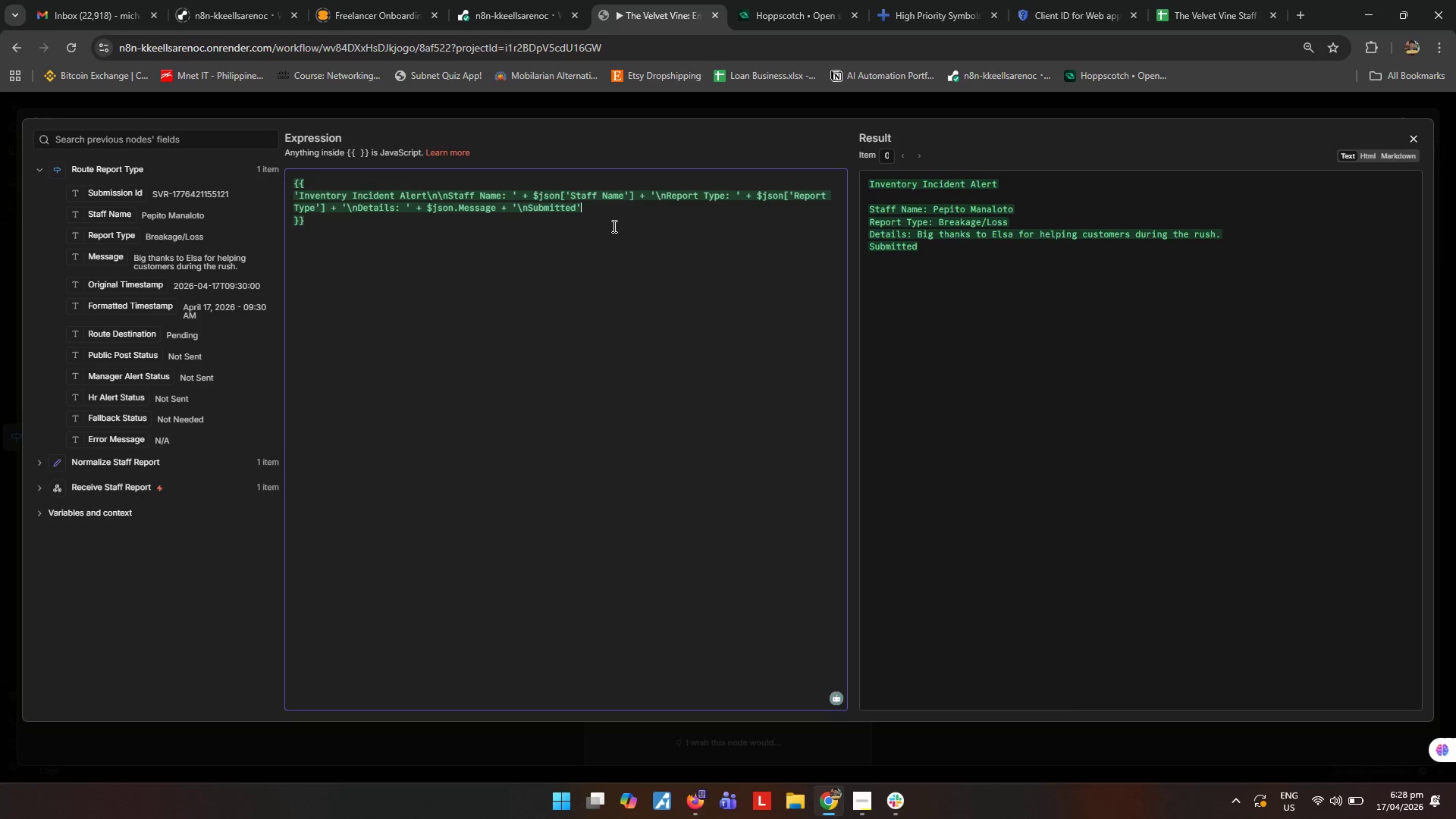 
left_click([612, 206])
 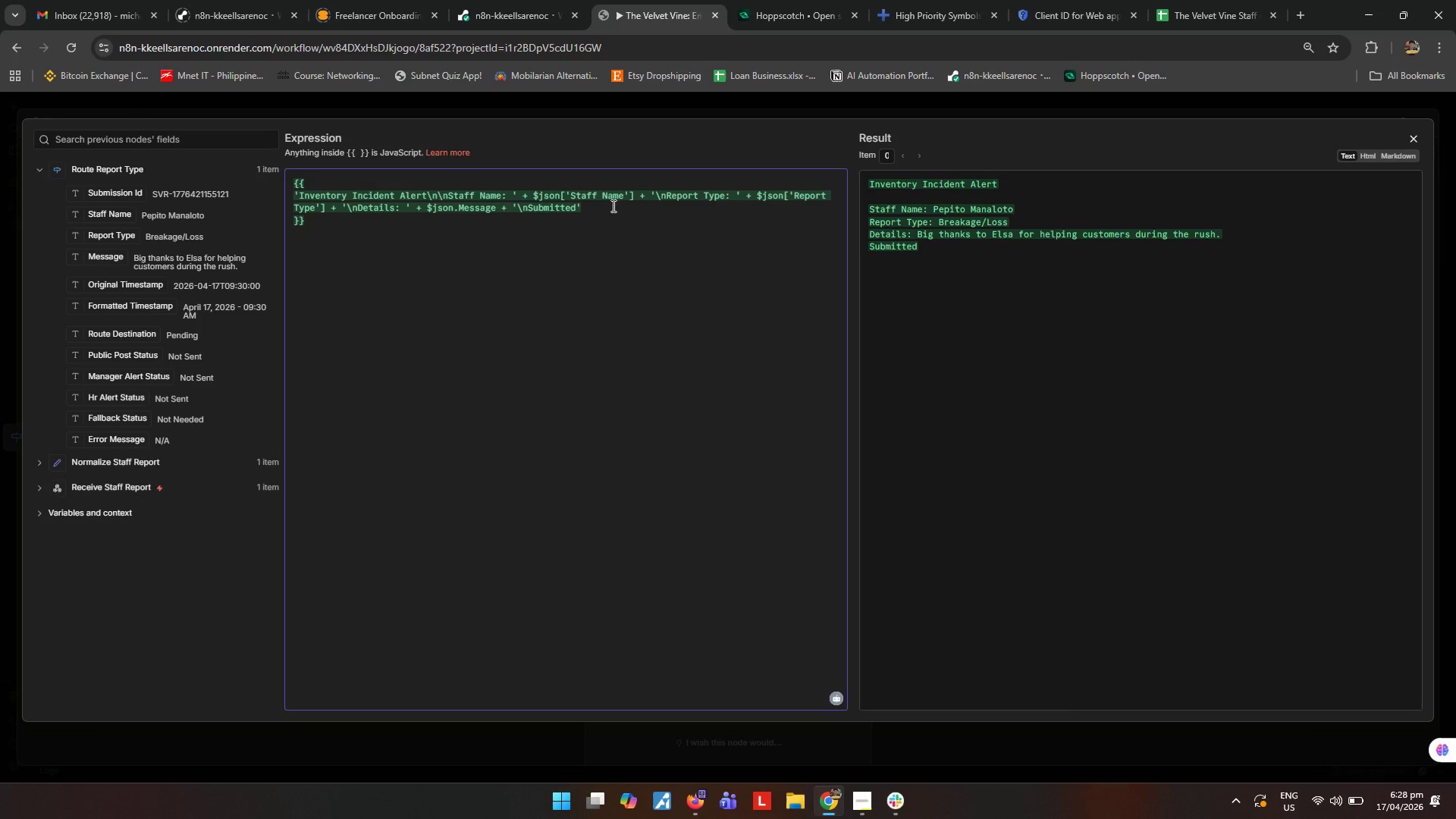 
key(Control+ArrowLeft)
 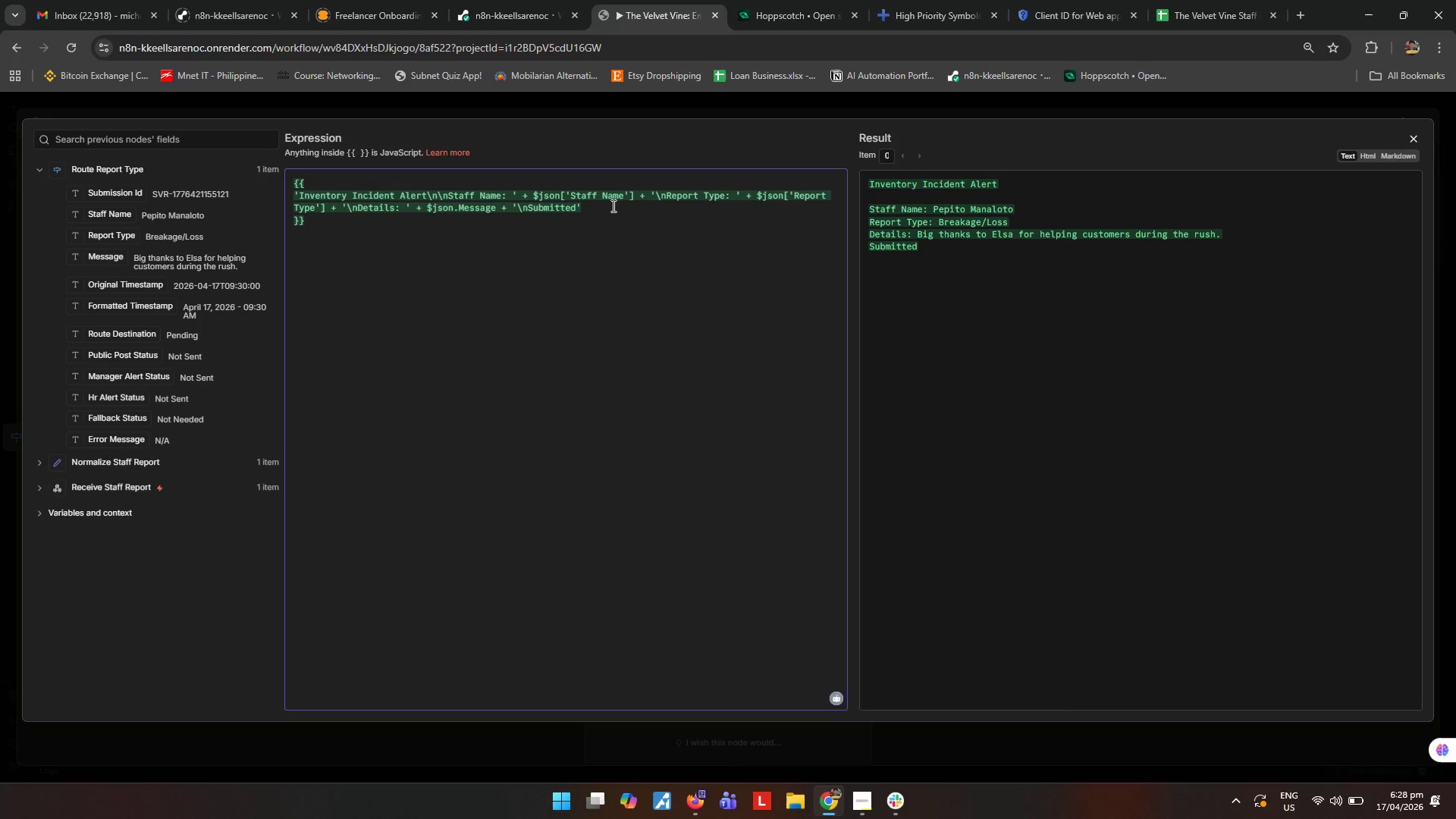 
key(Control+Shift+ShiftRight)
 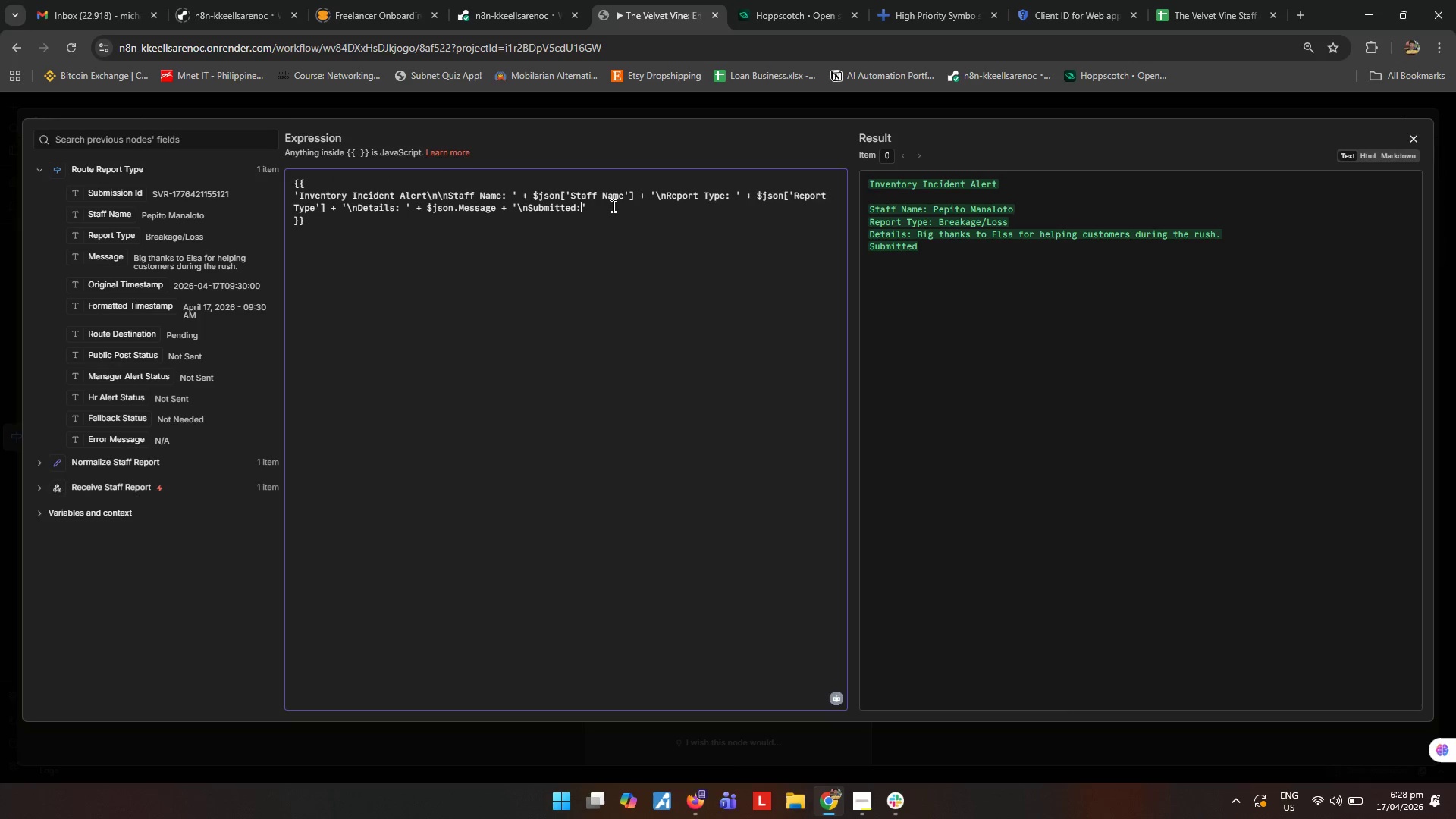 
key(Control+Shift+Semicolon)
 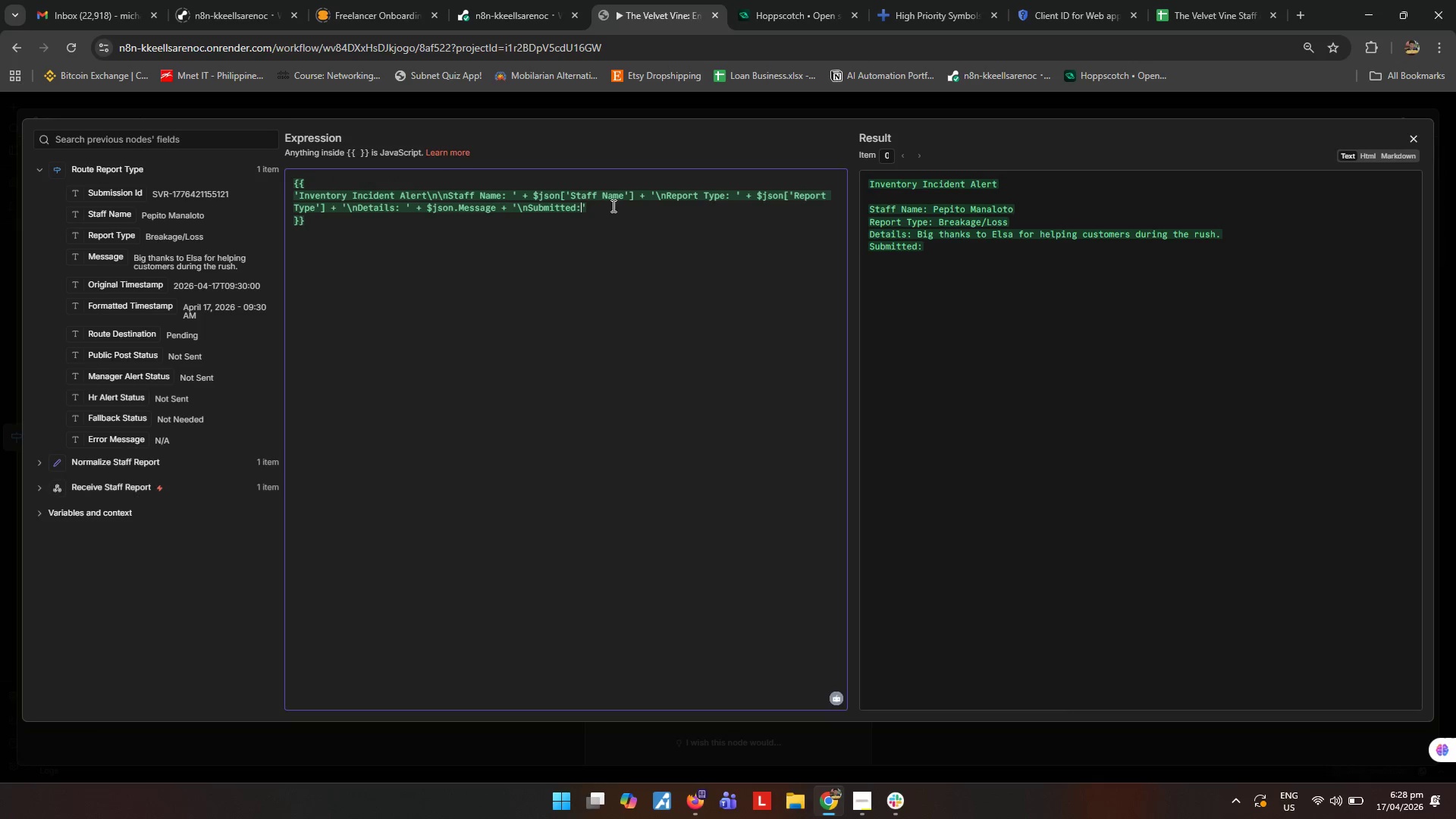 
key(Shift+Space)
 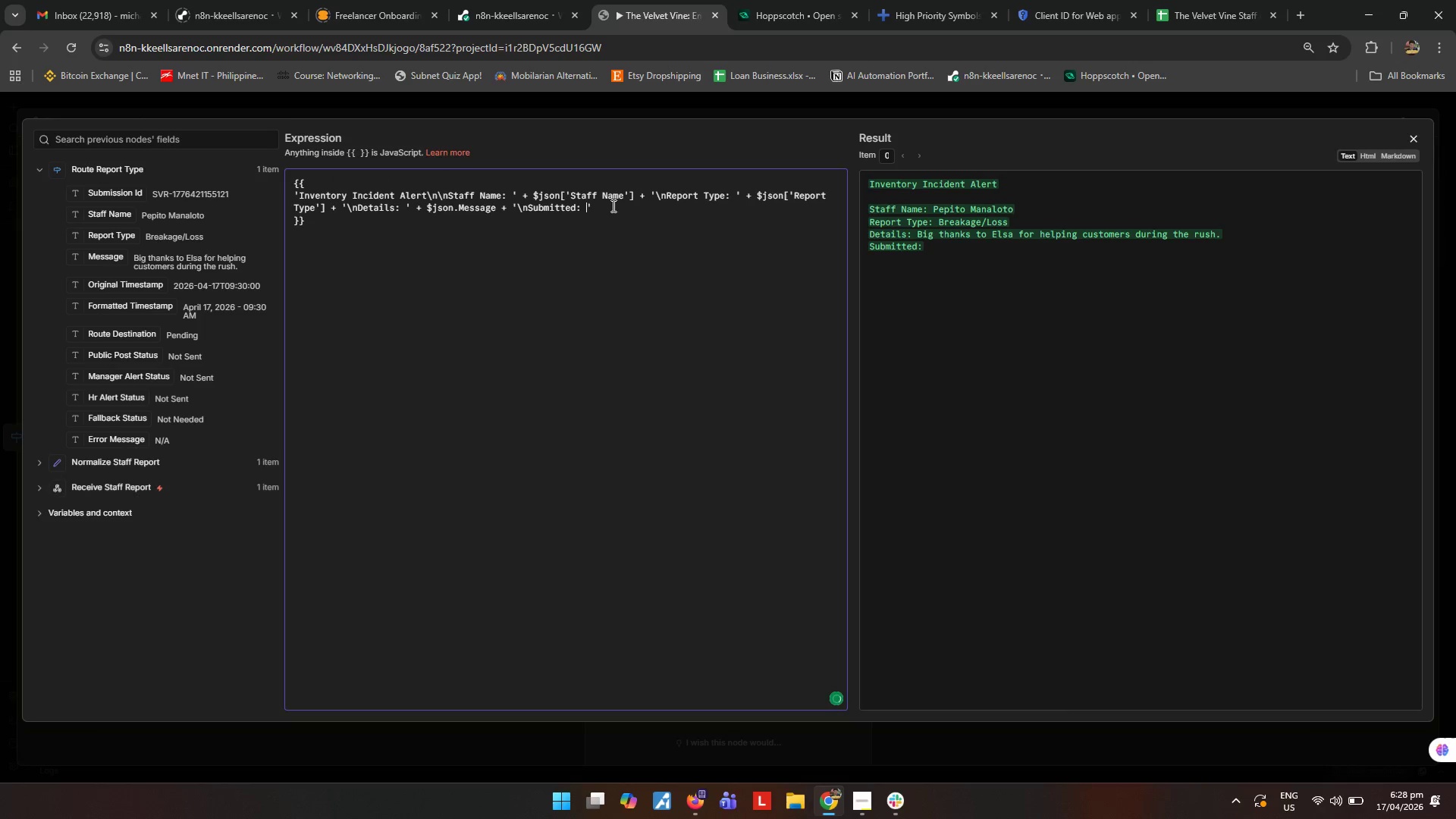 
key(Shift+ArrowRight)
 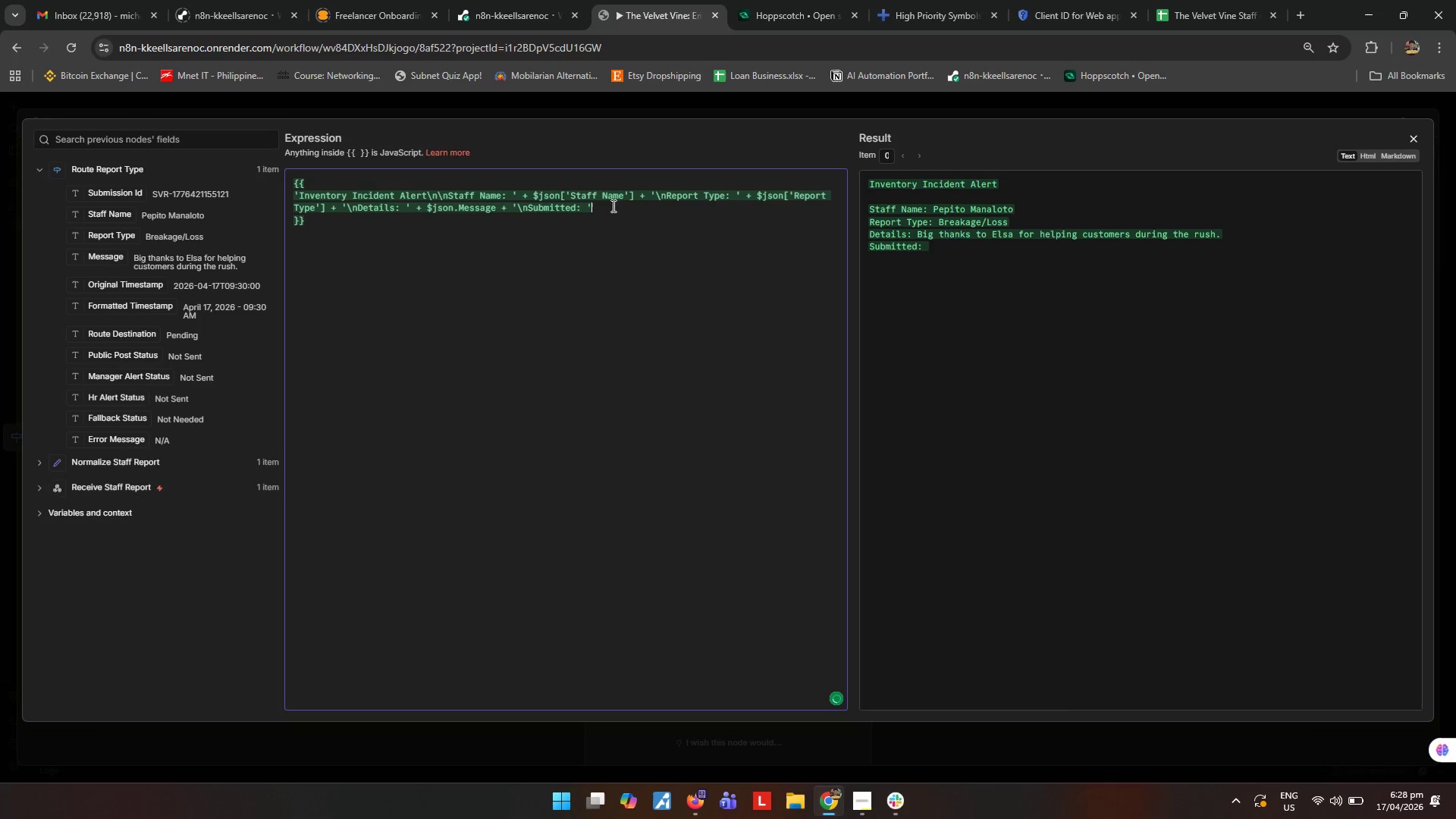 
key(Shift+Space)
 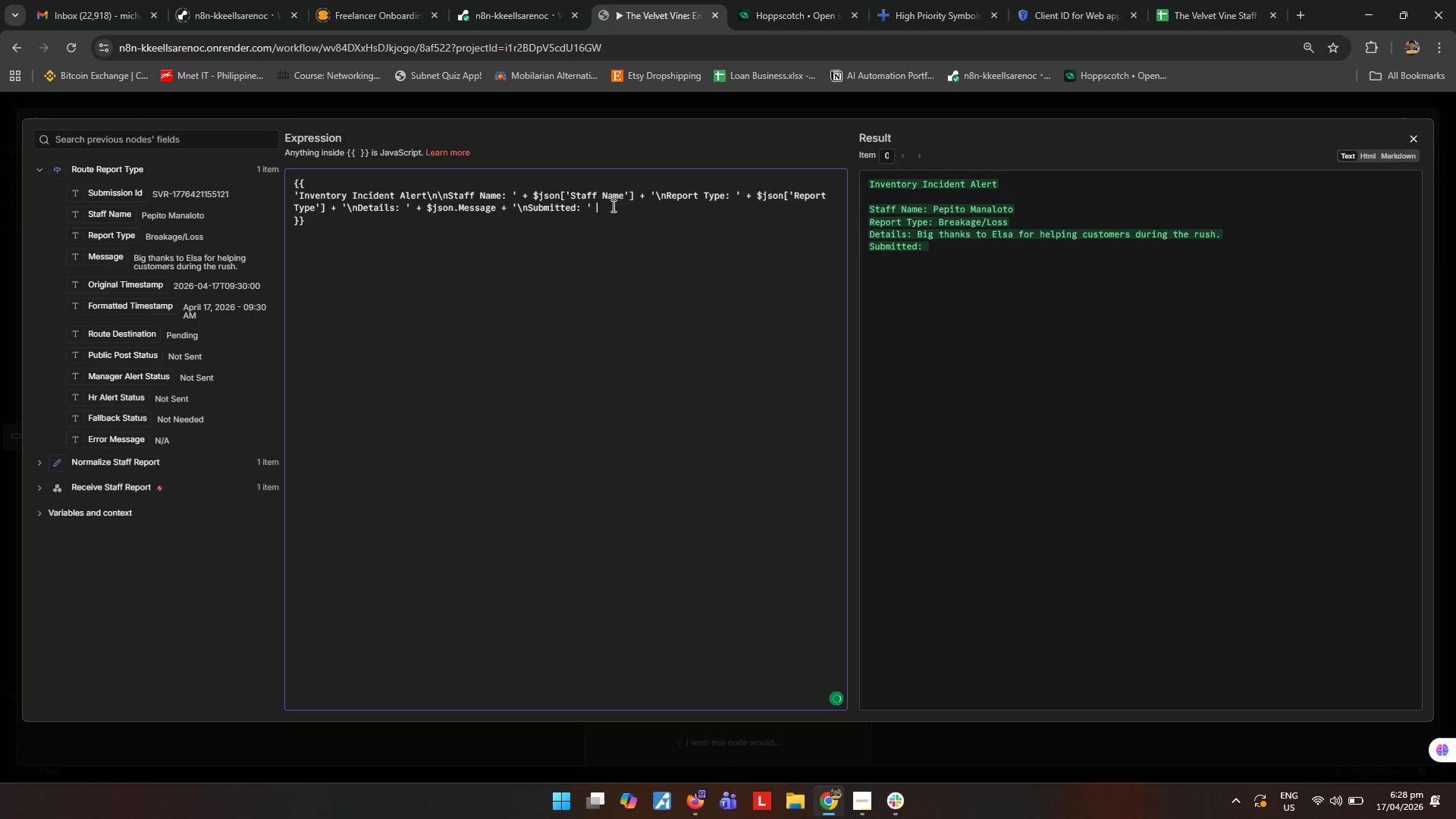 
key(Shift+ShiftRight)
 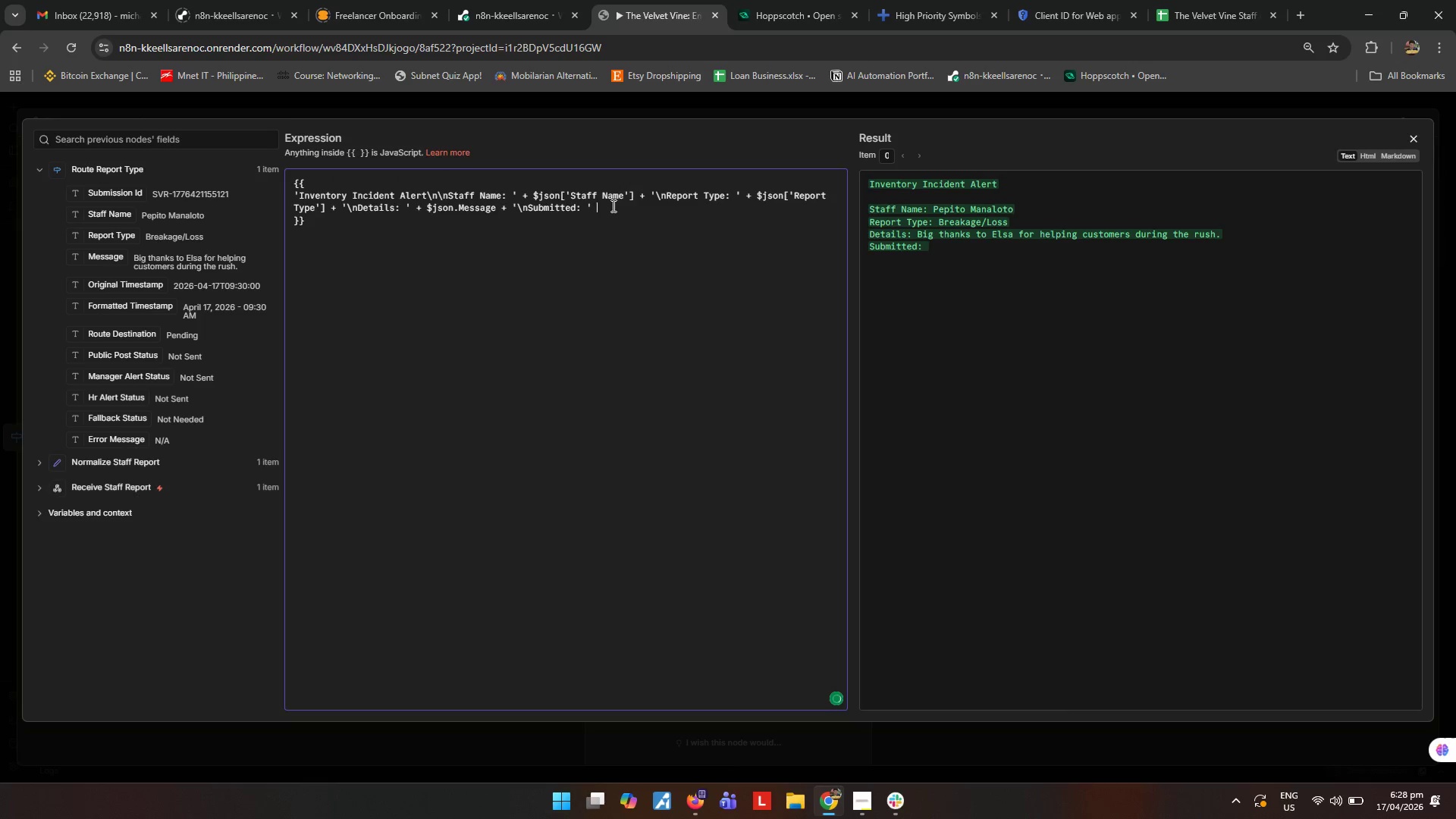 
key(Shift+Equal)
 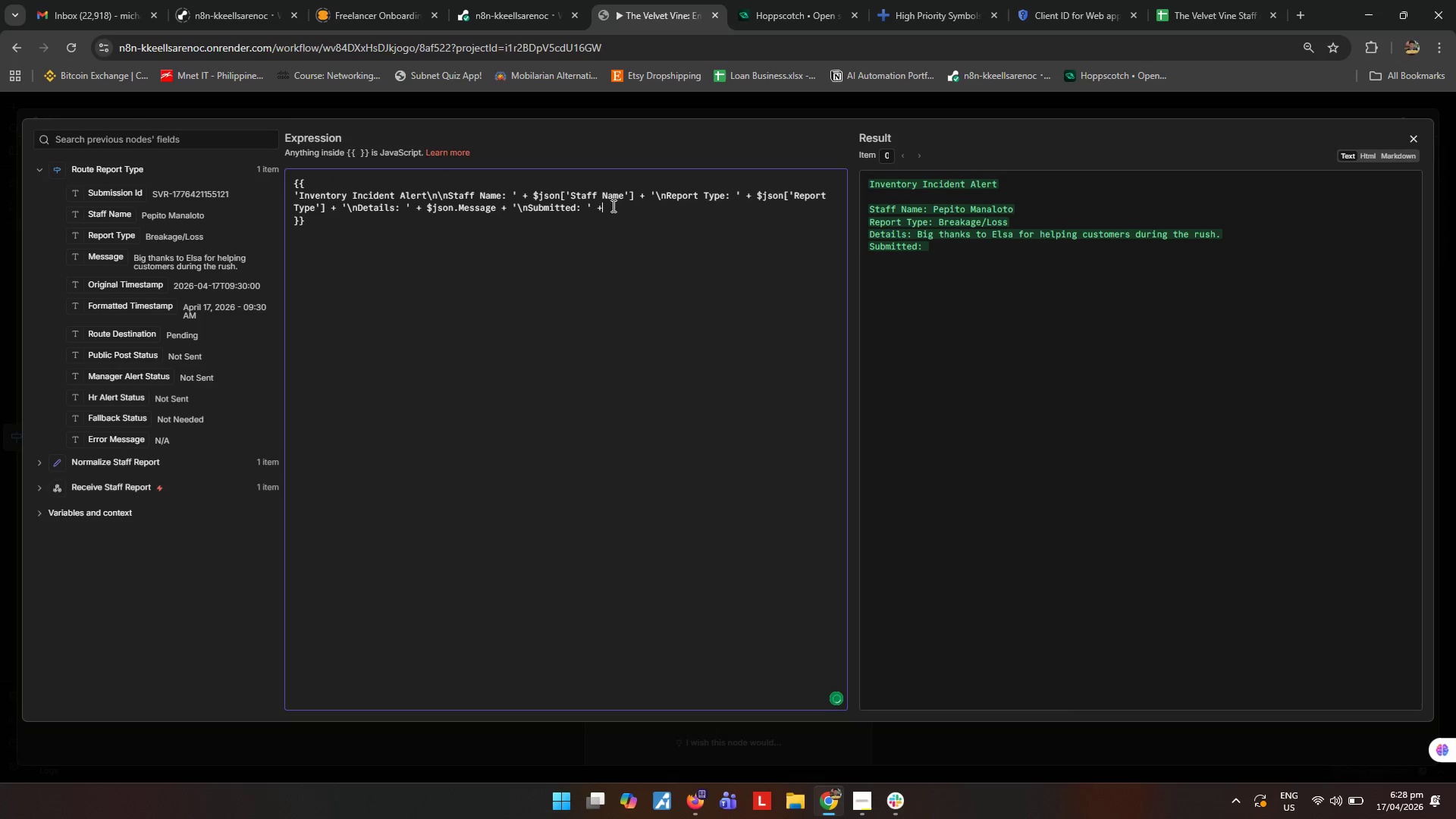 
key(Space)
 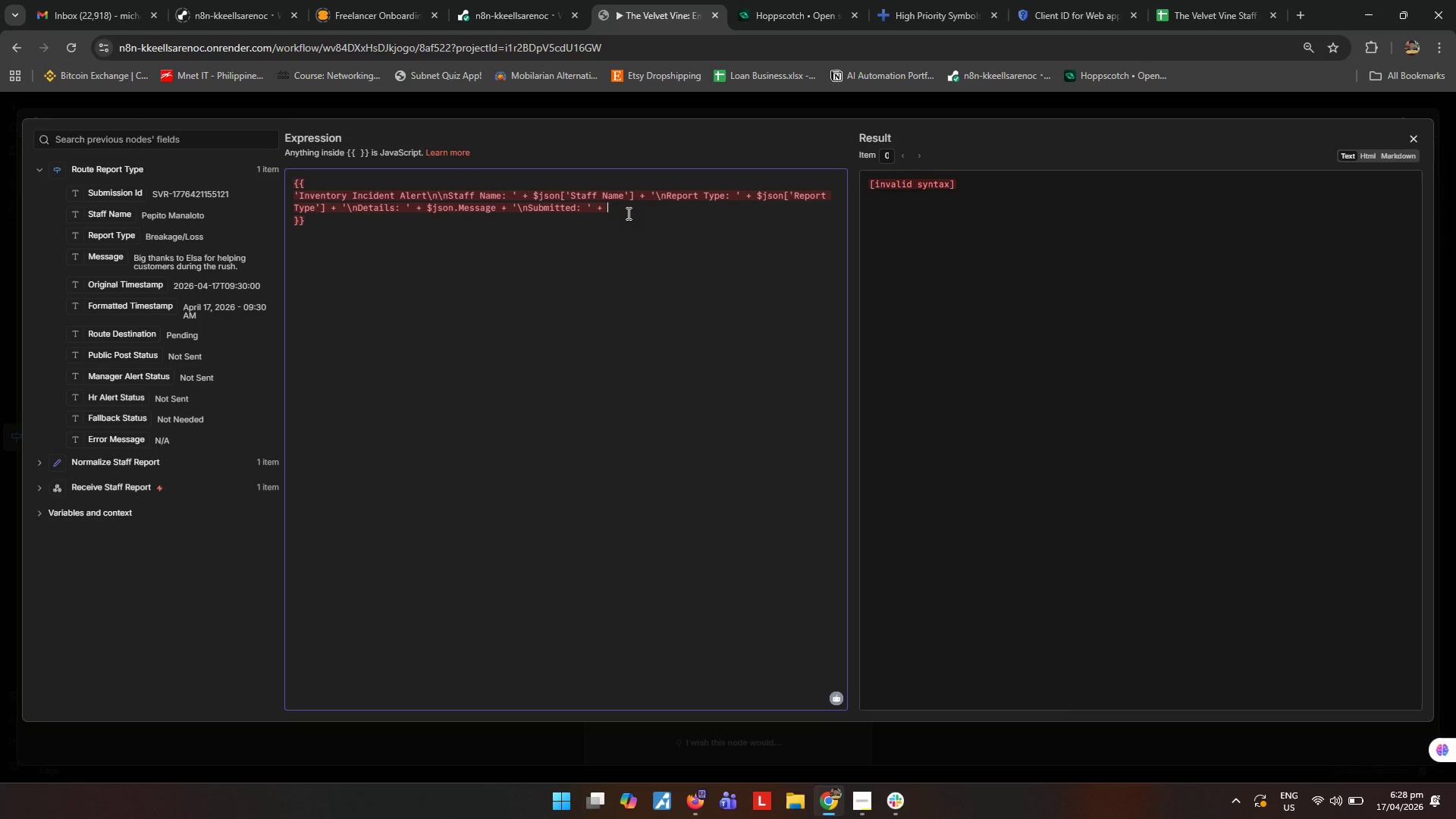 
wait(21.41)
 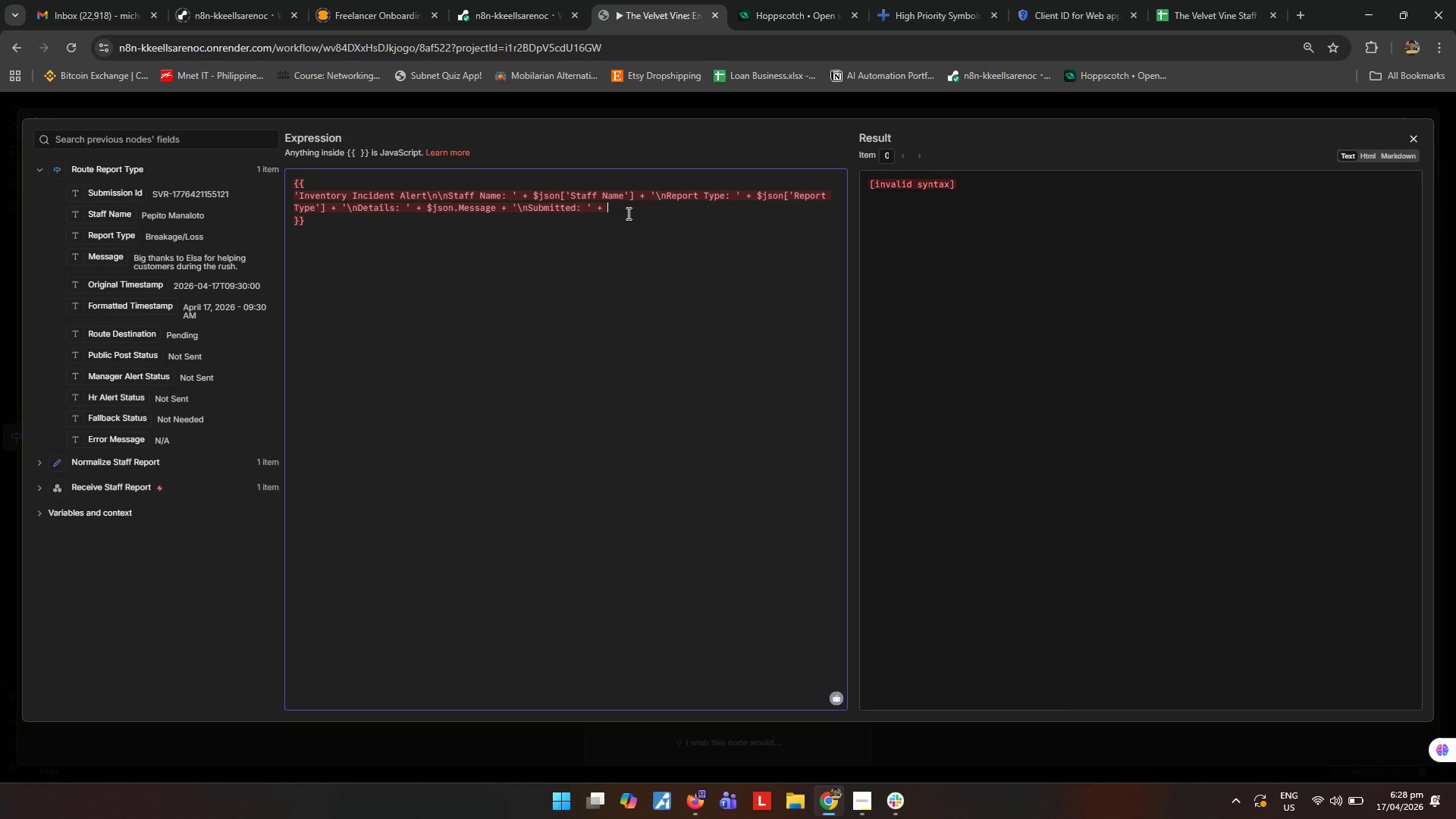 
left_click_drag(start_coordinate=[123, 306], to_coordinate=[685, 206])
 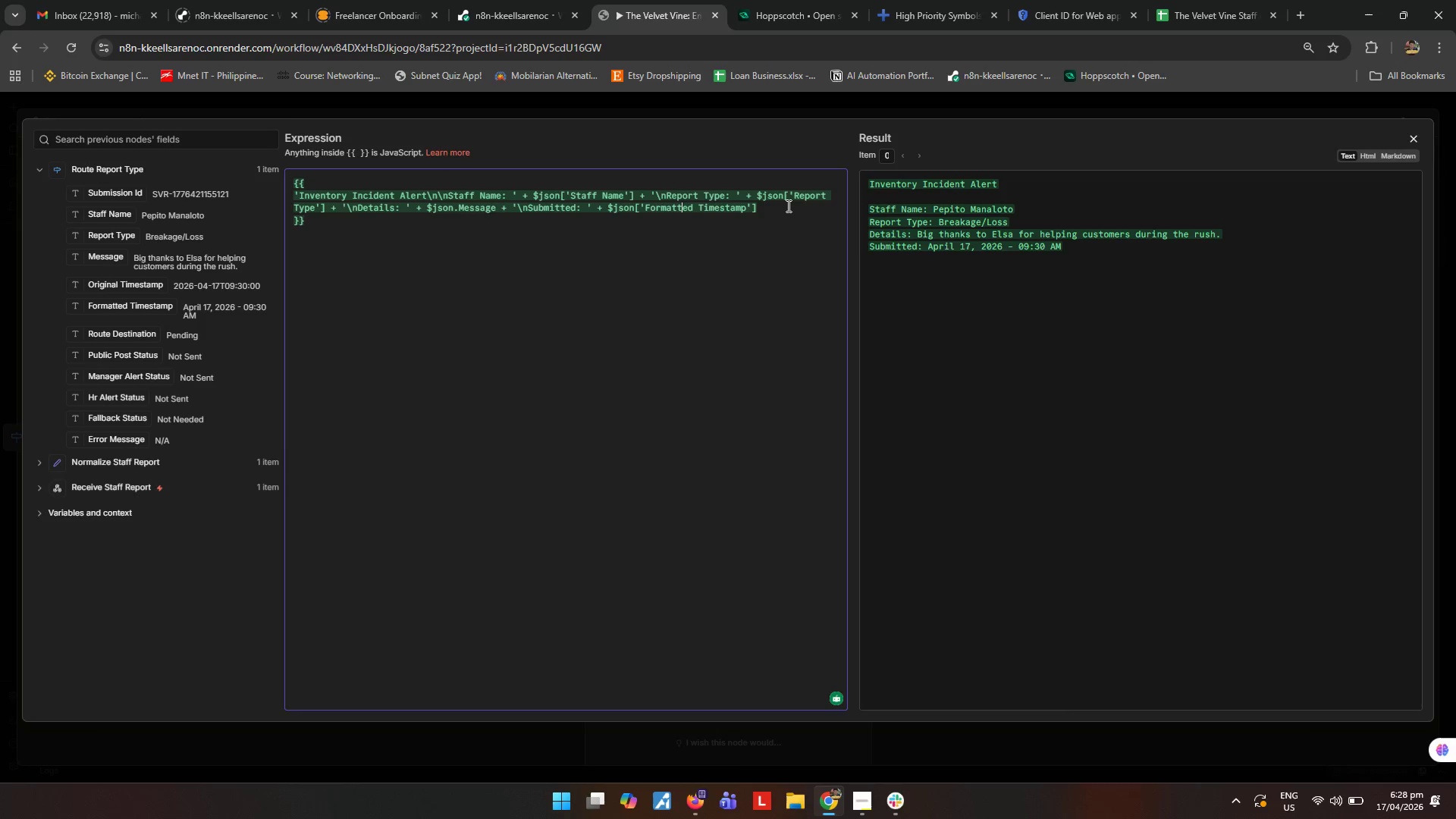 
left_click([708, 279])
 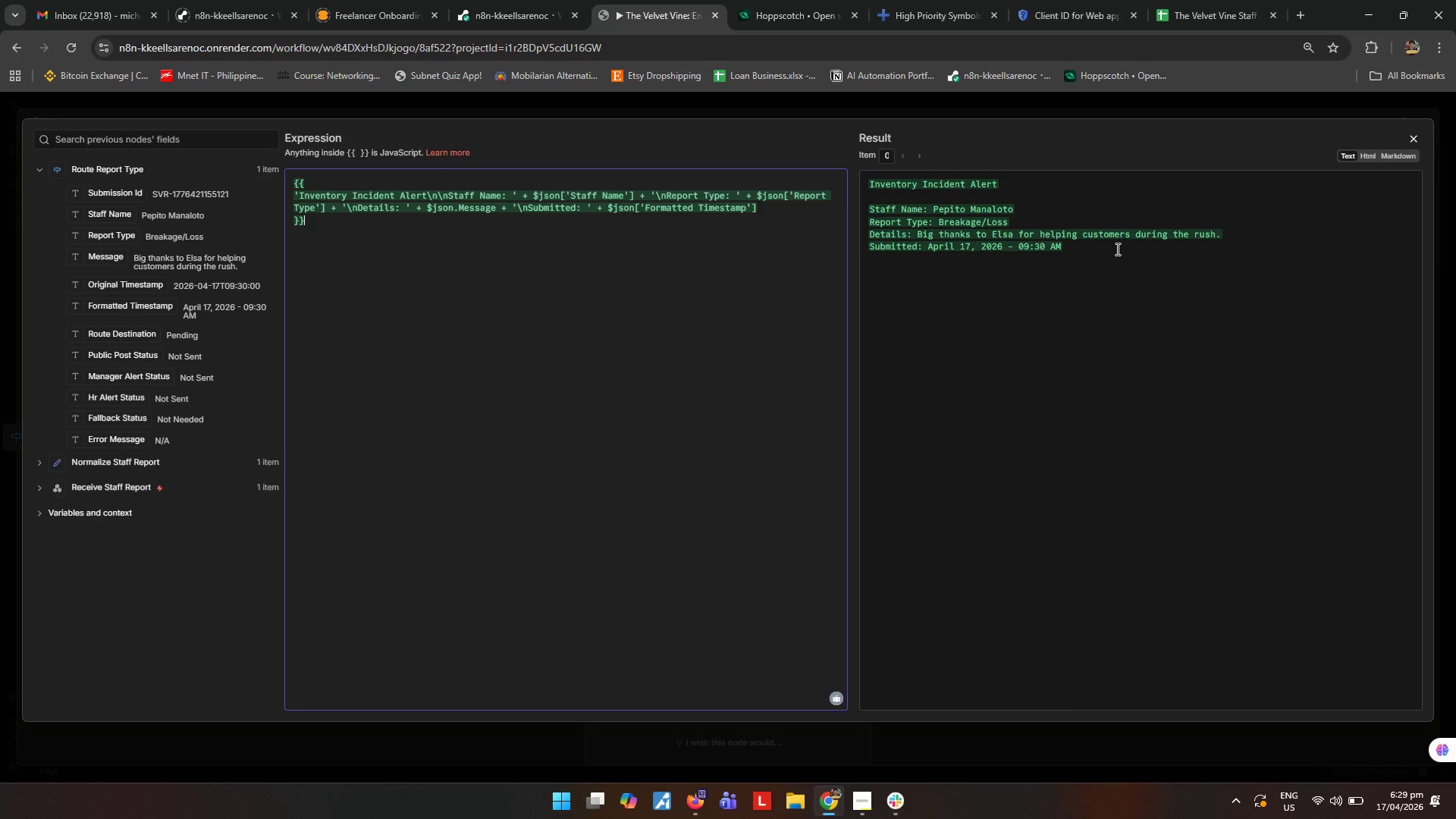 
wait(5.99)
 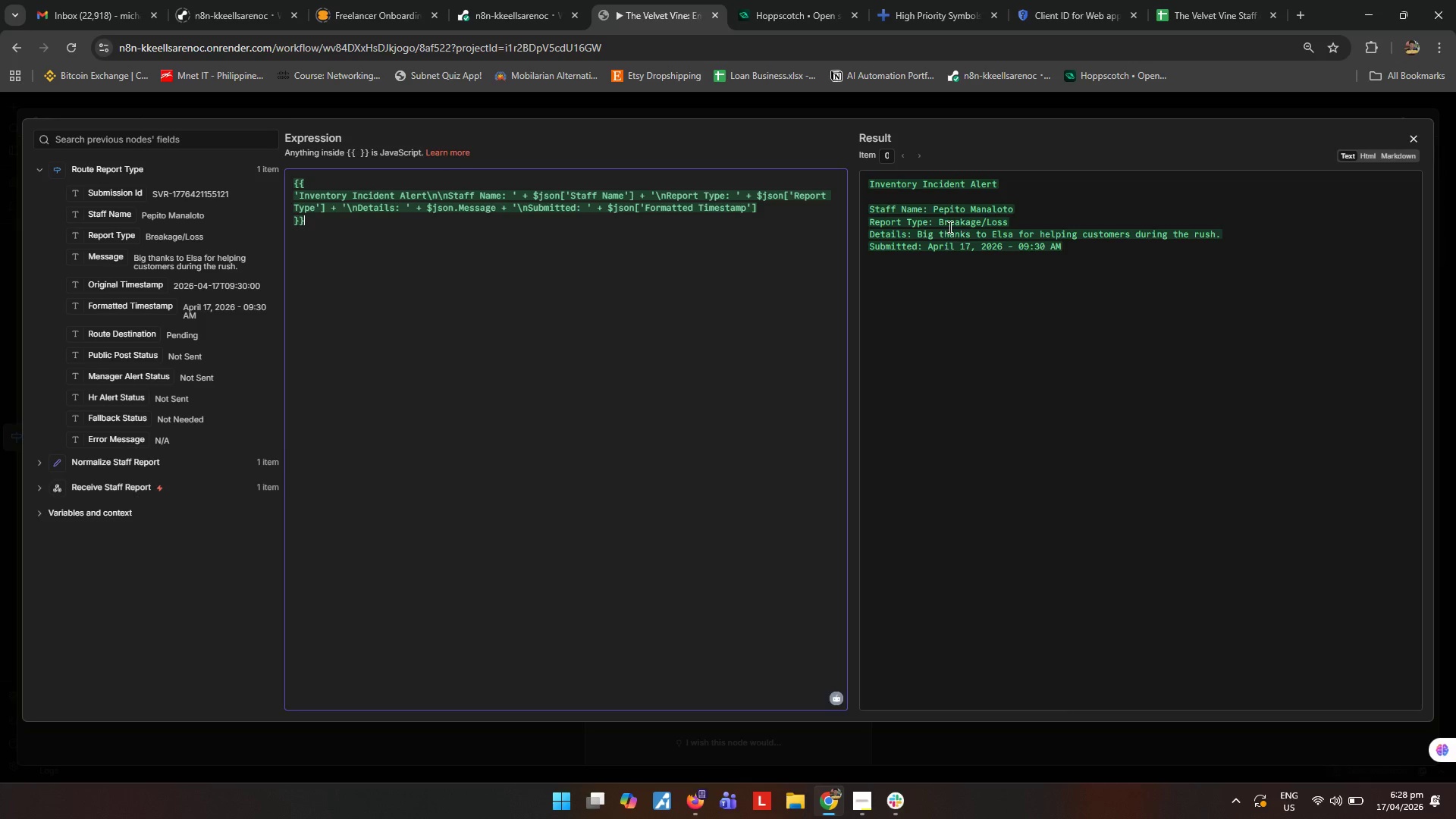 
left_click([554, 328])
 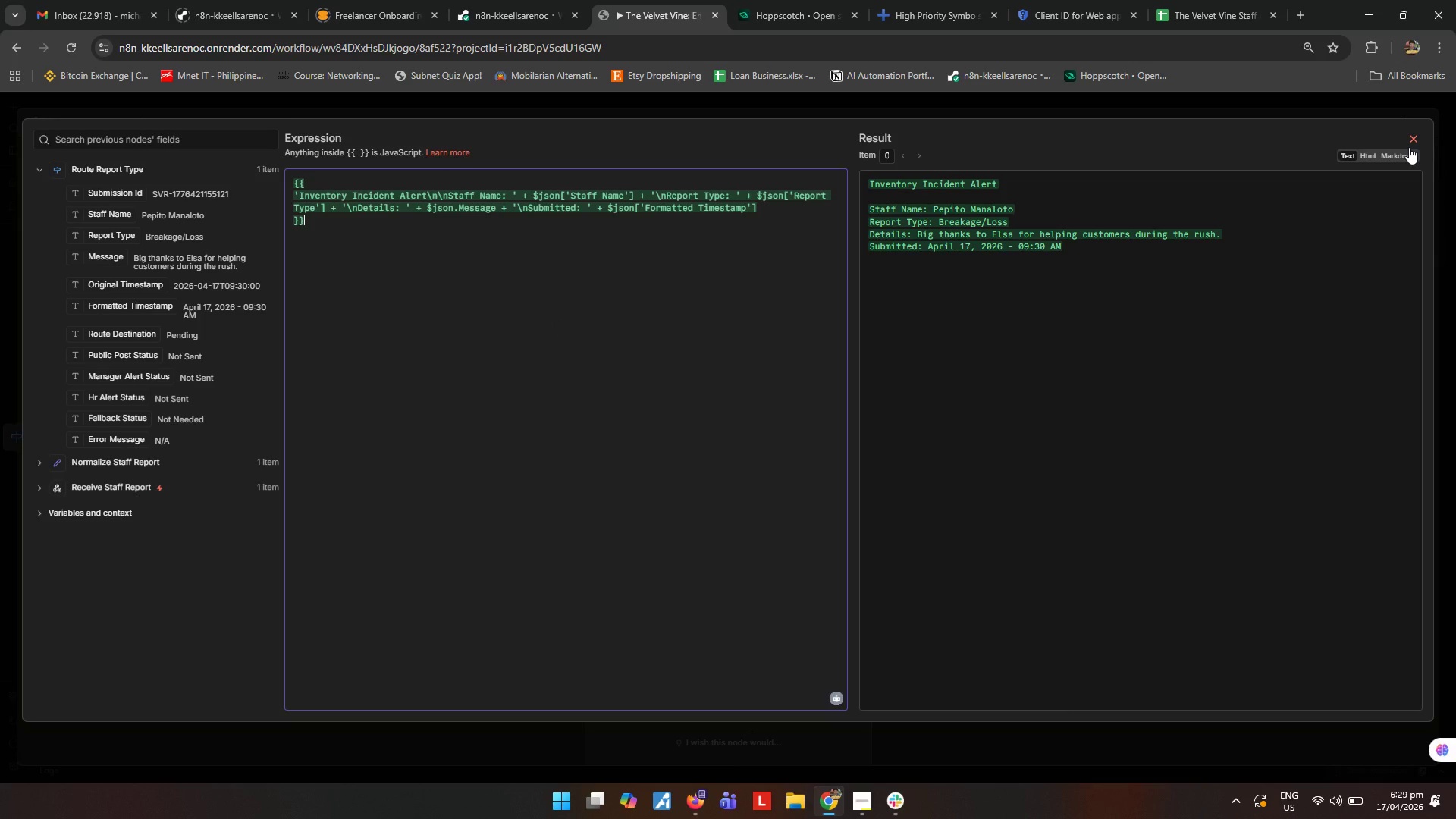 
wait(19.42)
 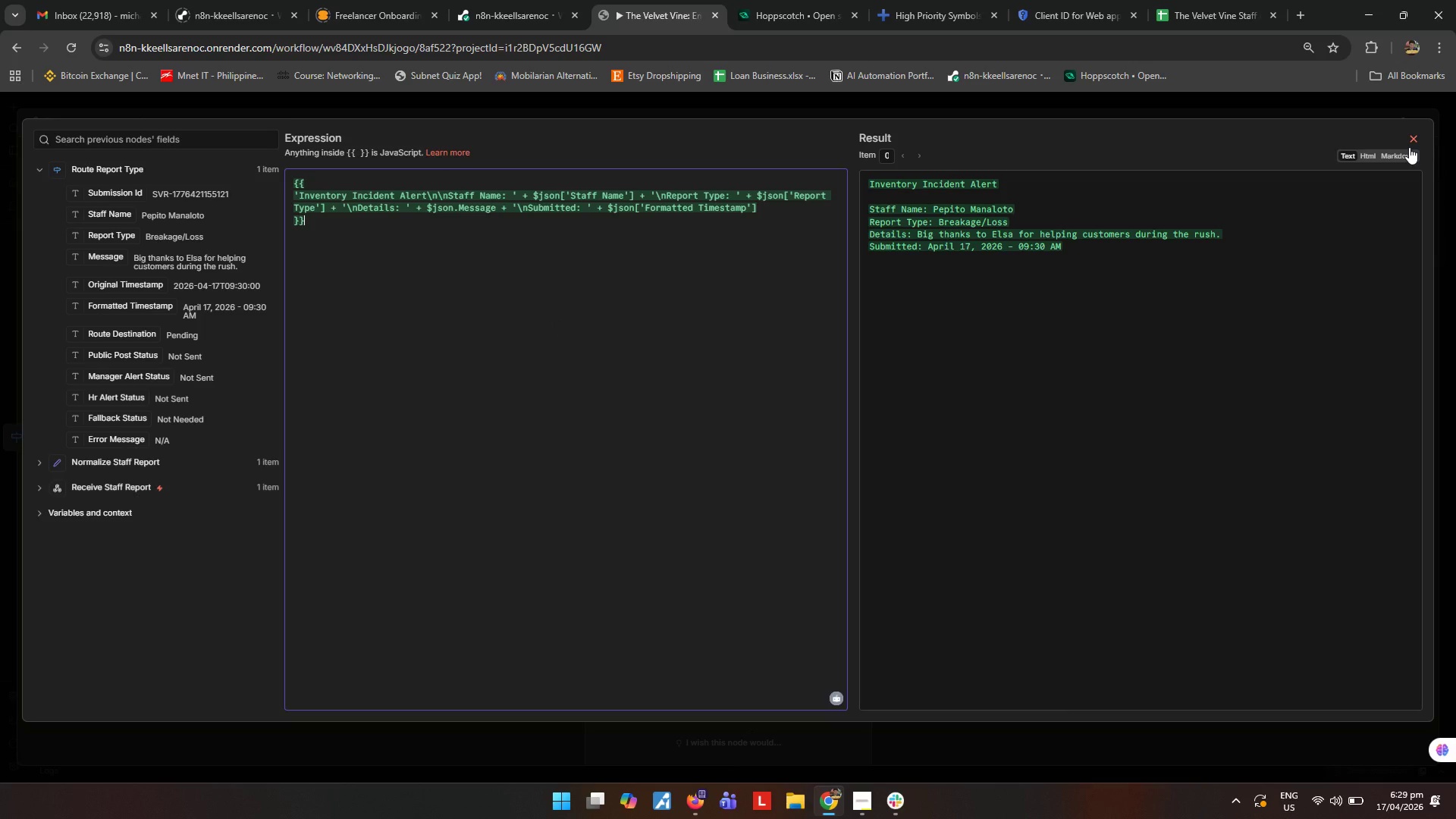 
left_click([1431, 128])
 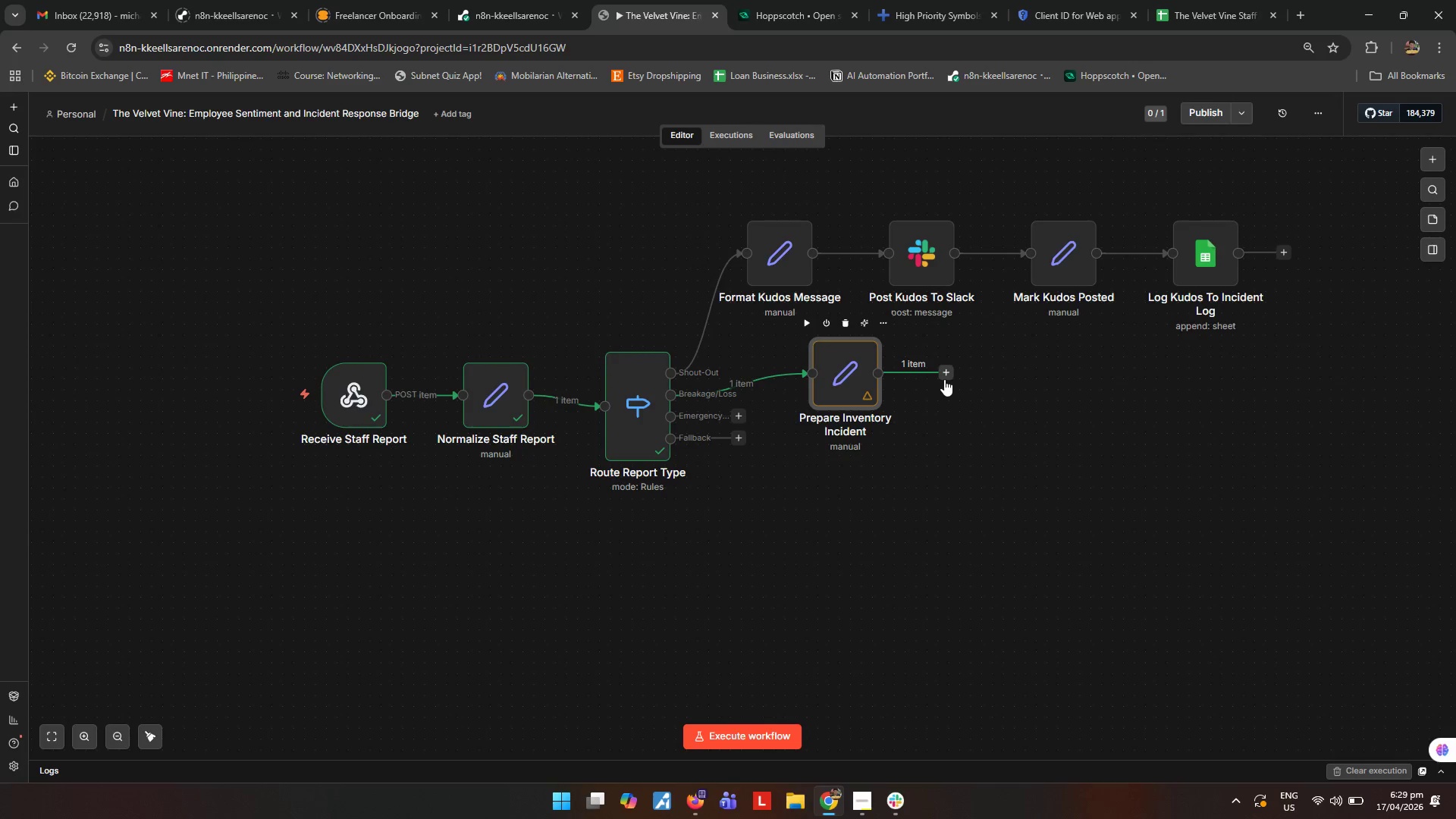 
left_click([952, 369])
 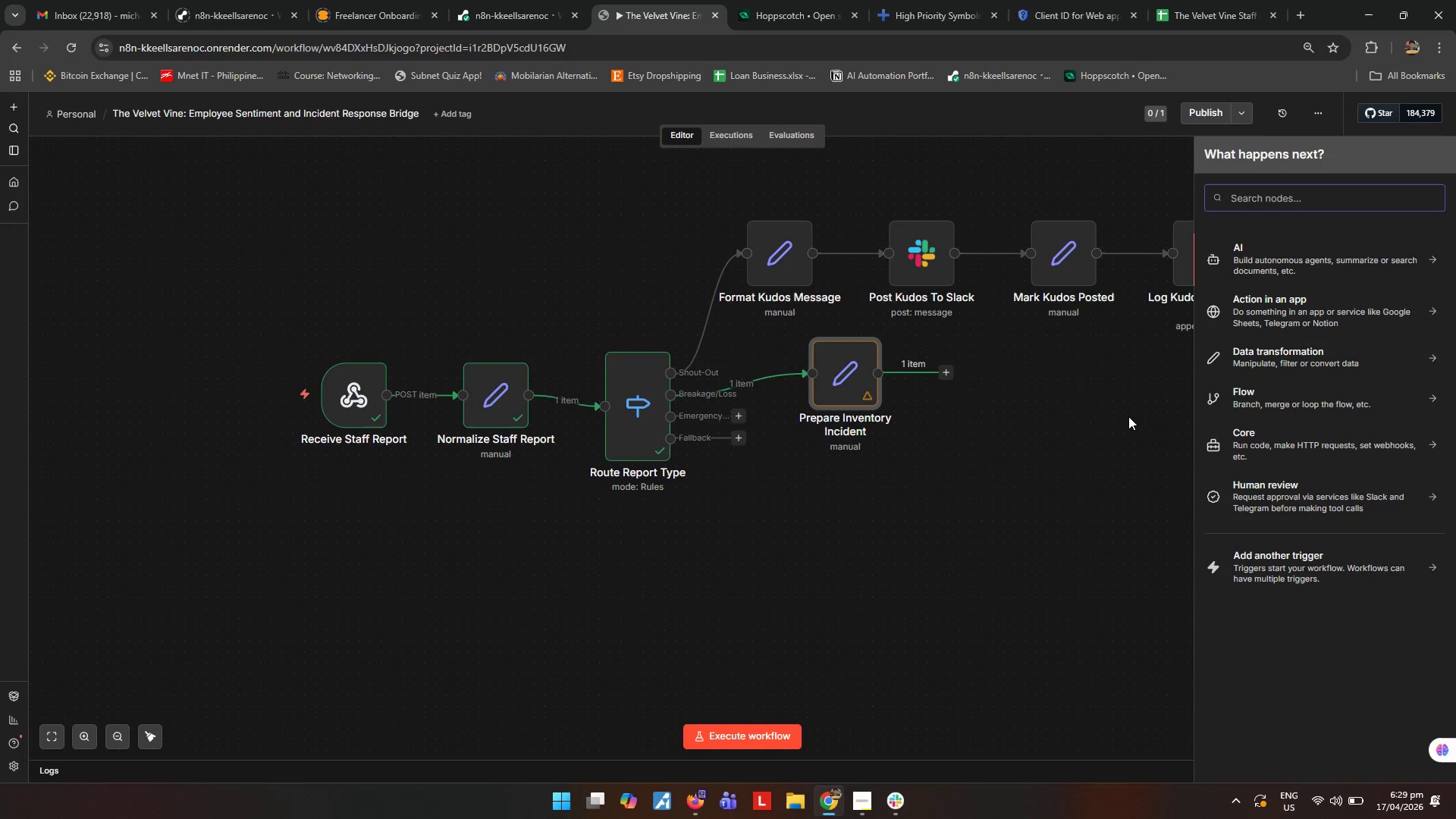 
type(Goo)
 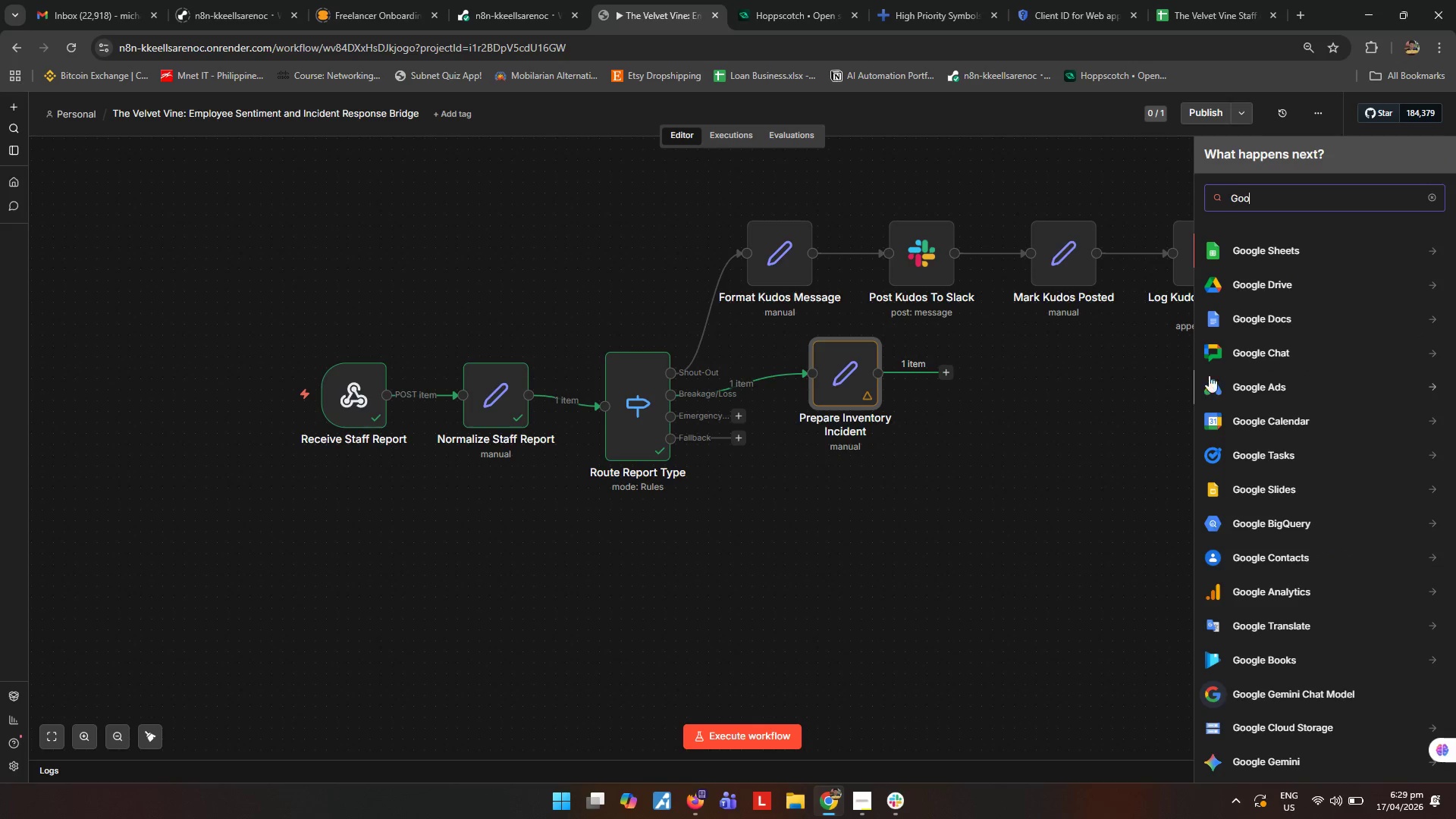 
left_click([1264, 259])
 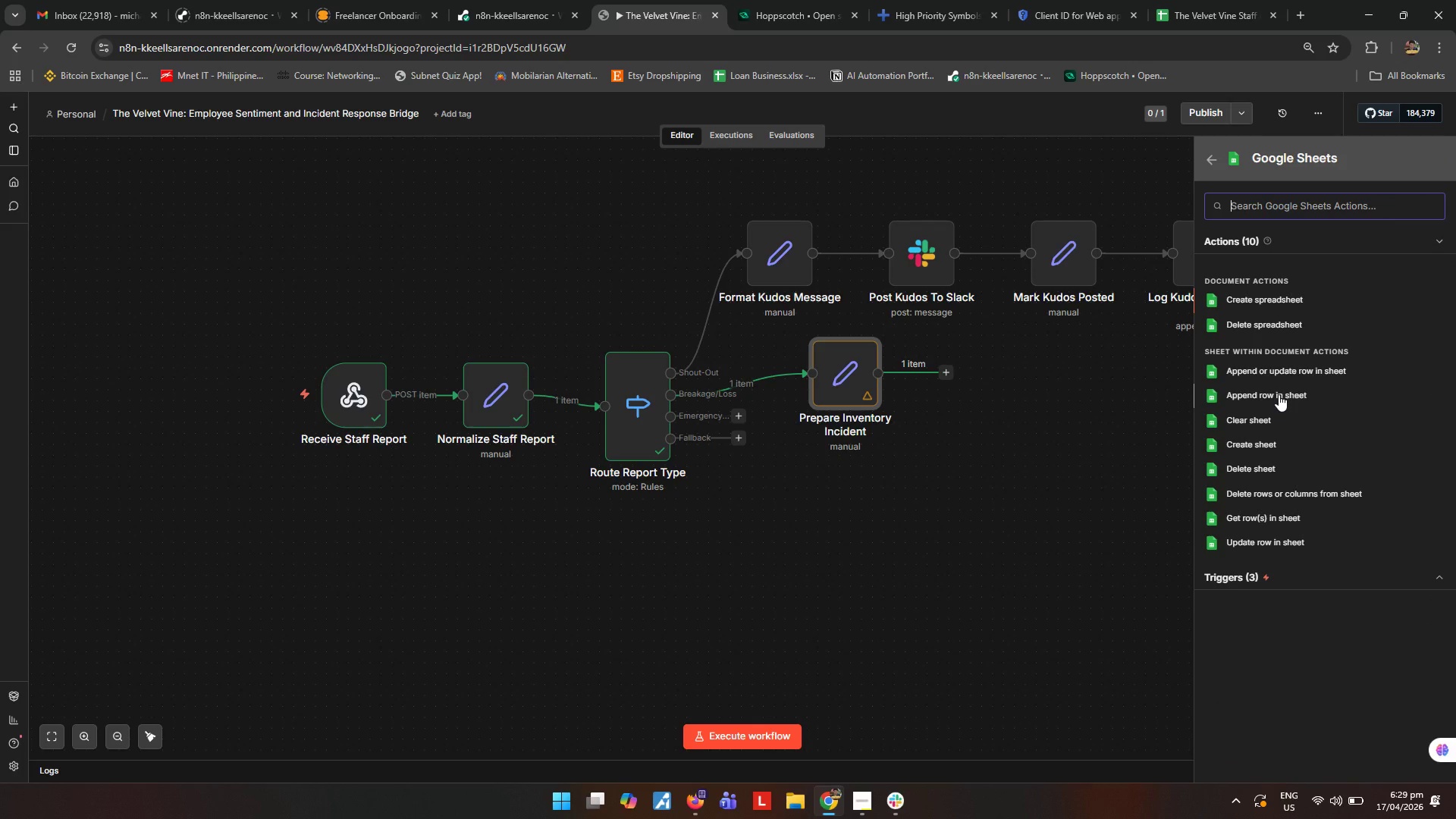 
left_click([1279, 394])
 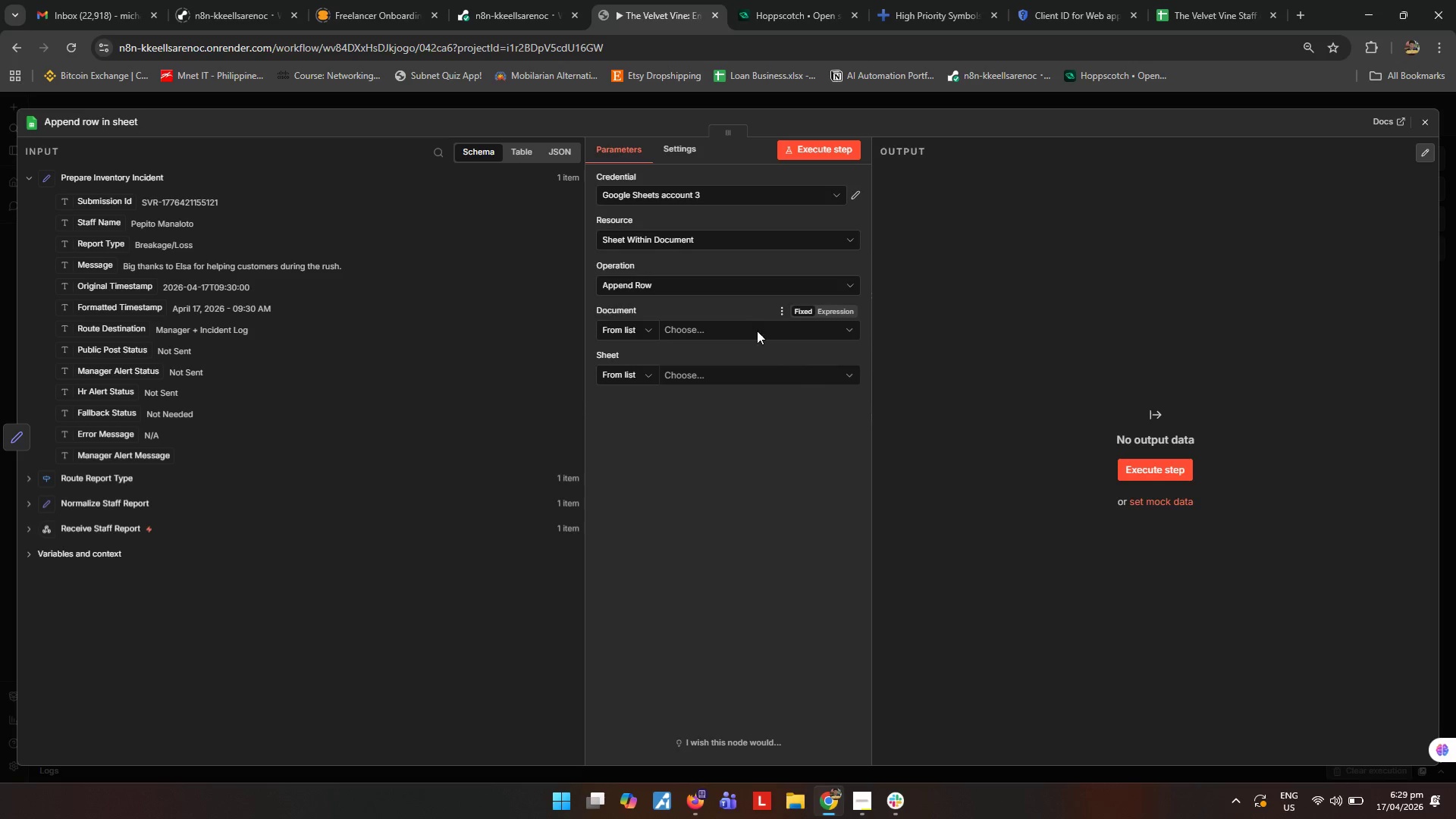 
wait(6.48)
 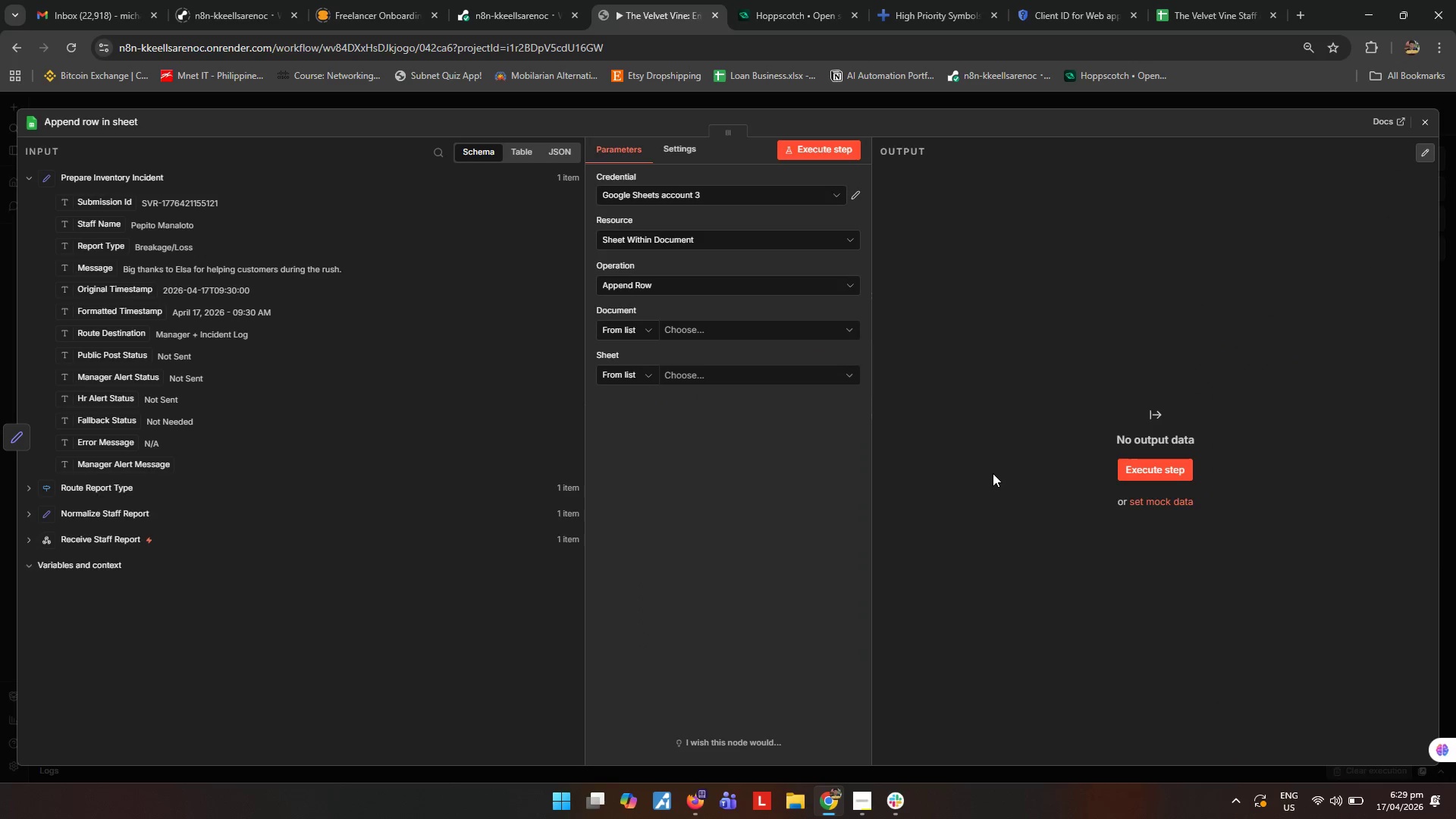 
left_click([777, 327])
 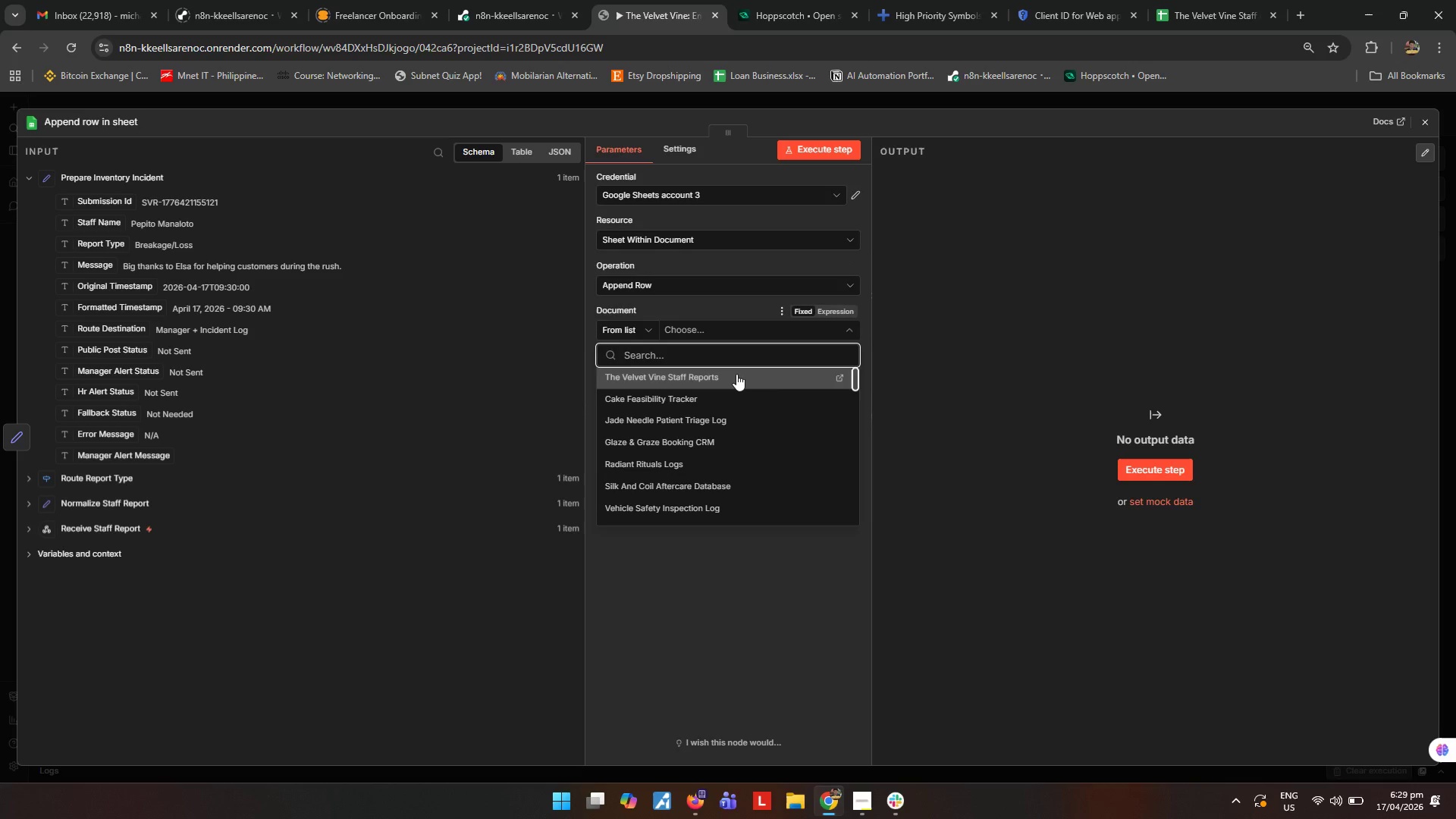 
left_click([735, 376])
 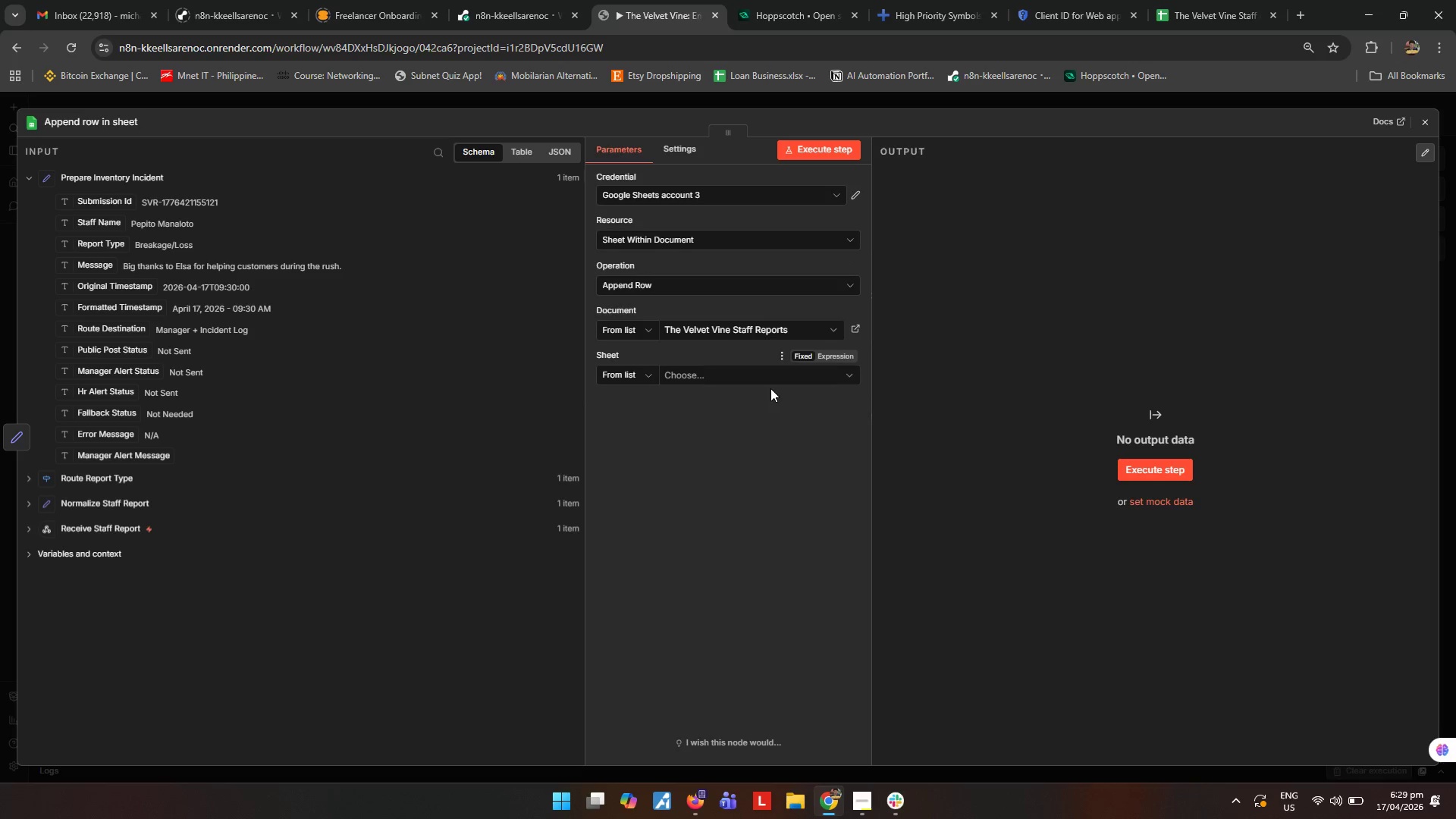 
left_click([782, 380])
 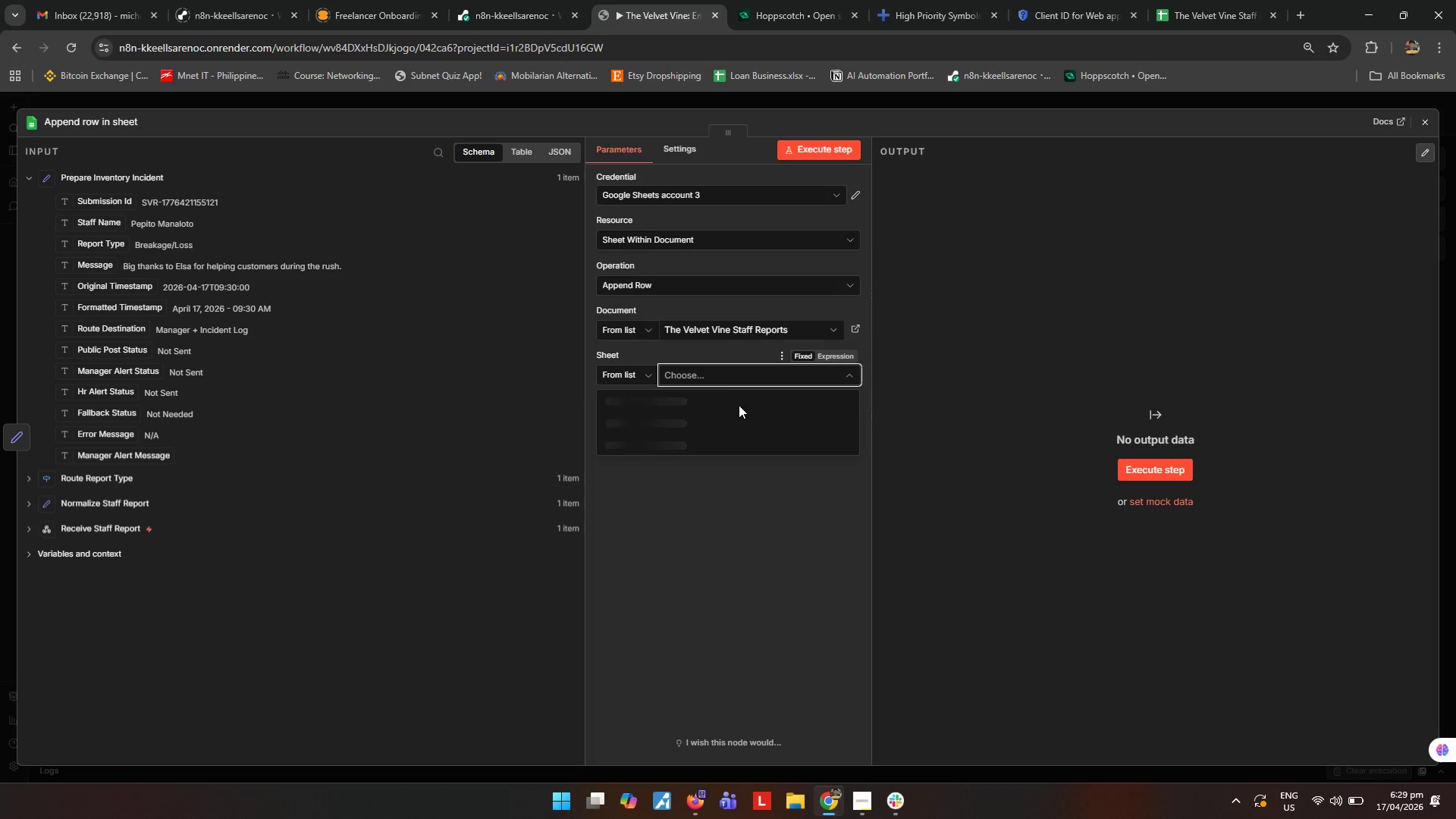 
mouse_move([707, 412])
 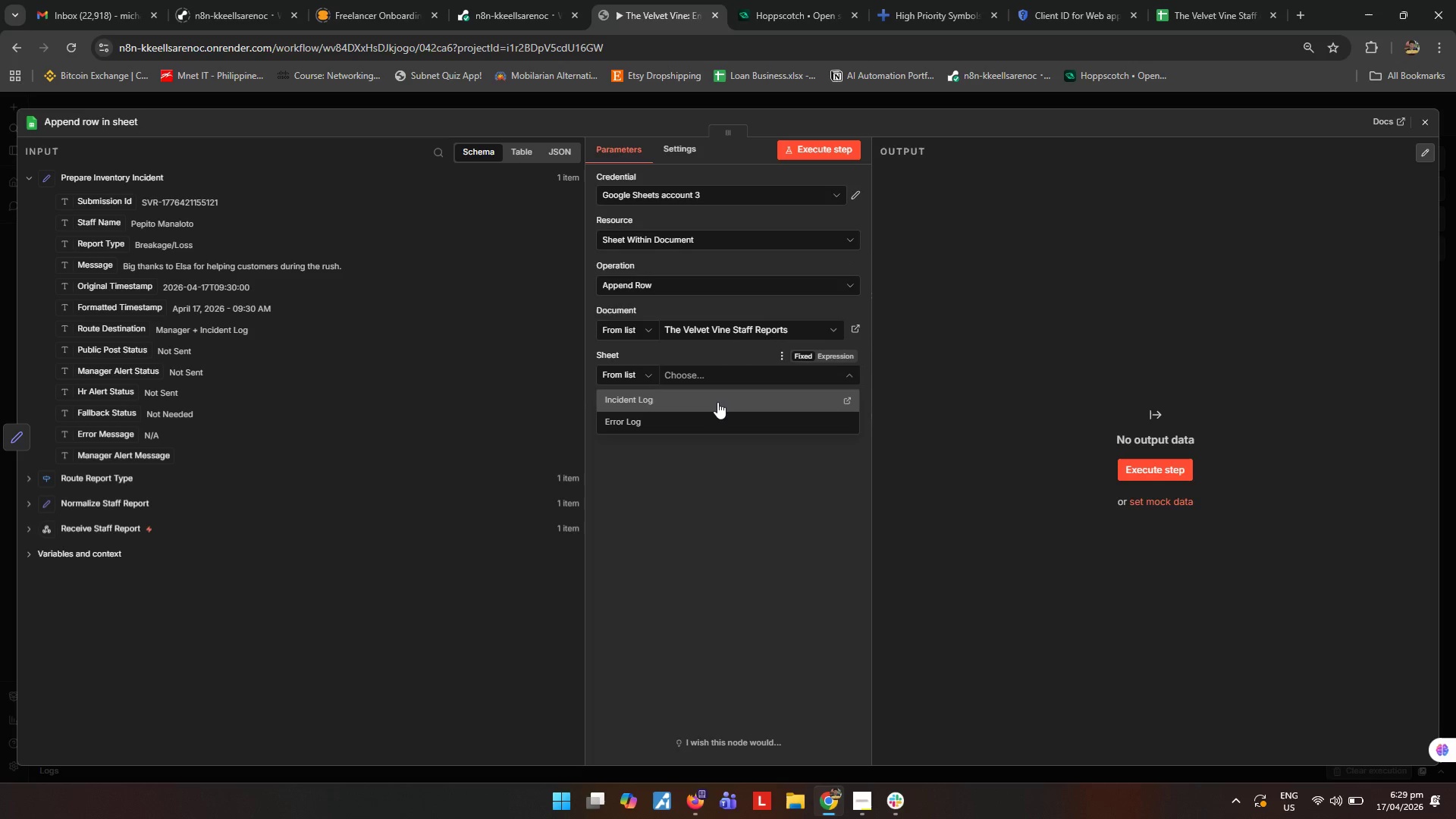 
left_click([717, 402])
 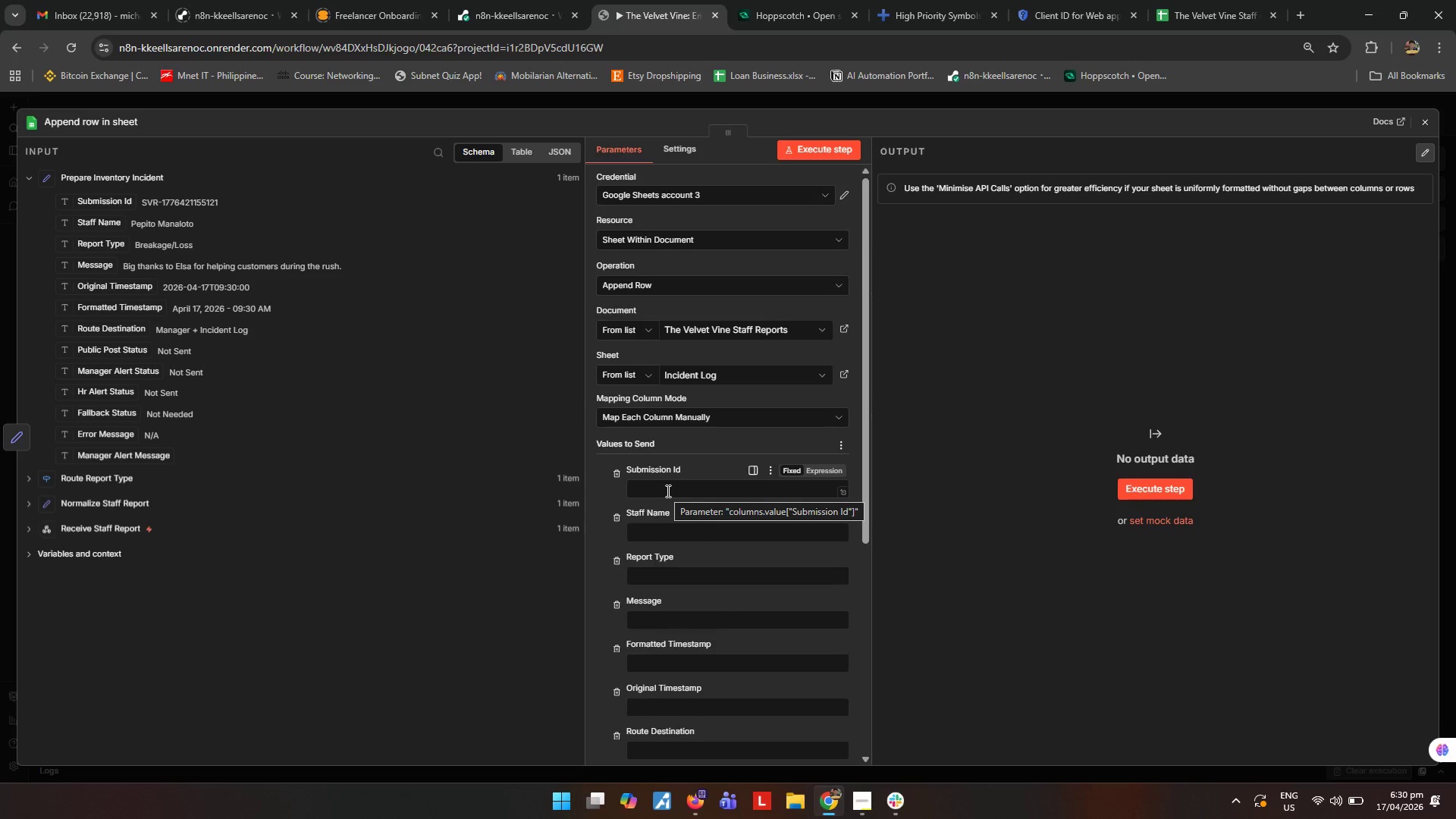 
wait(37.47)
 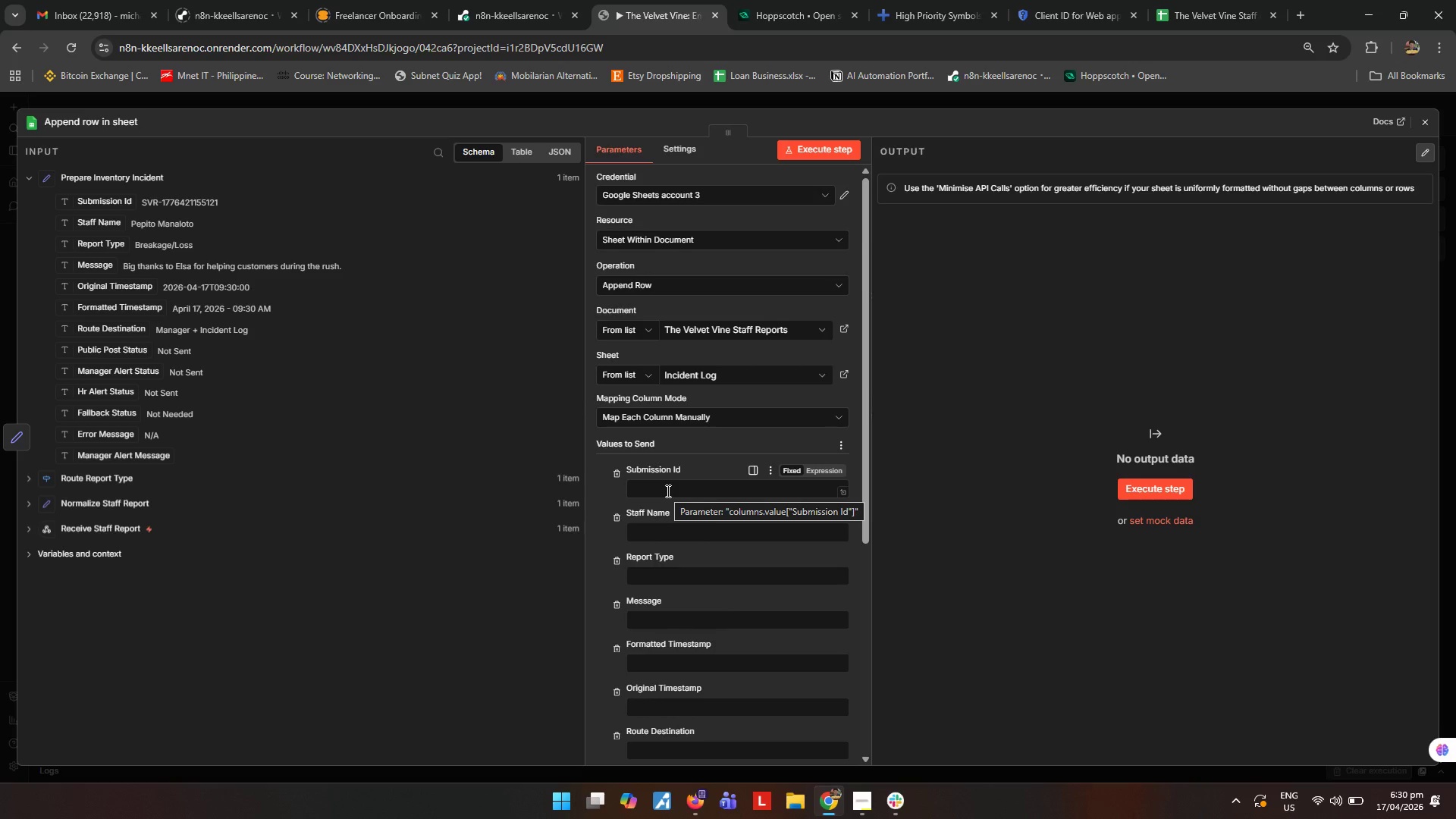 
scroll: coordinate [667, 491], scroll_direction: down, amount: 3.0
 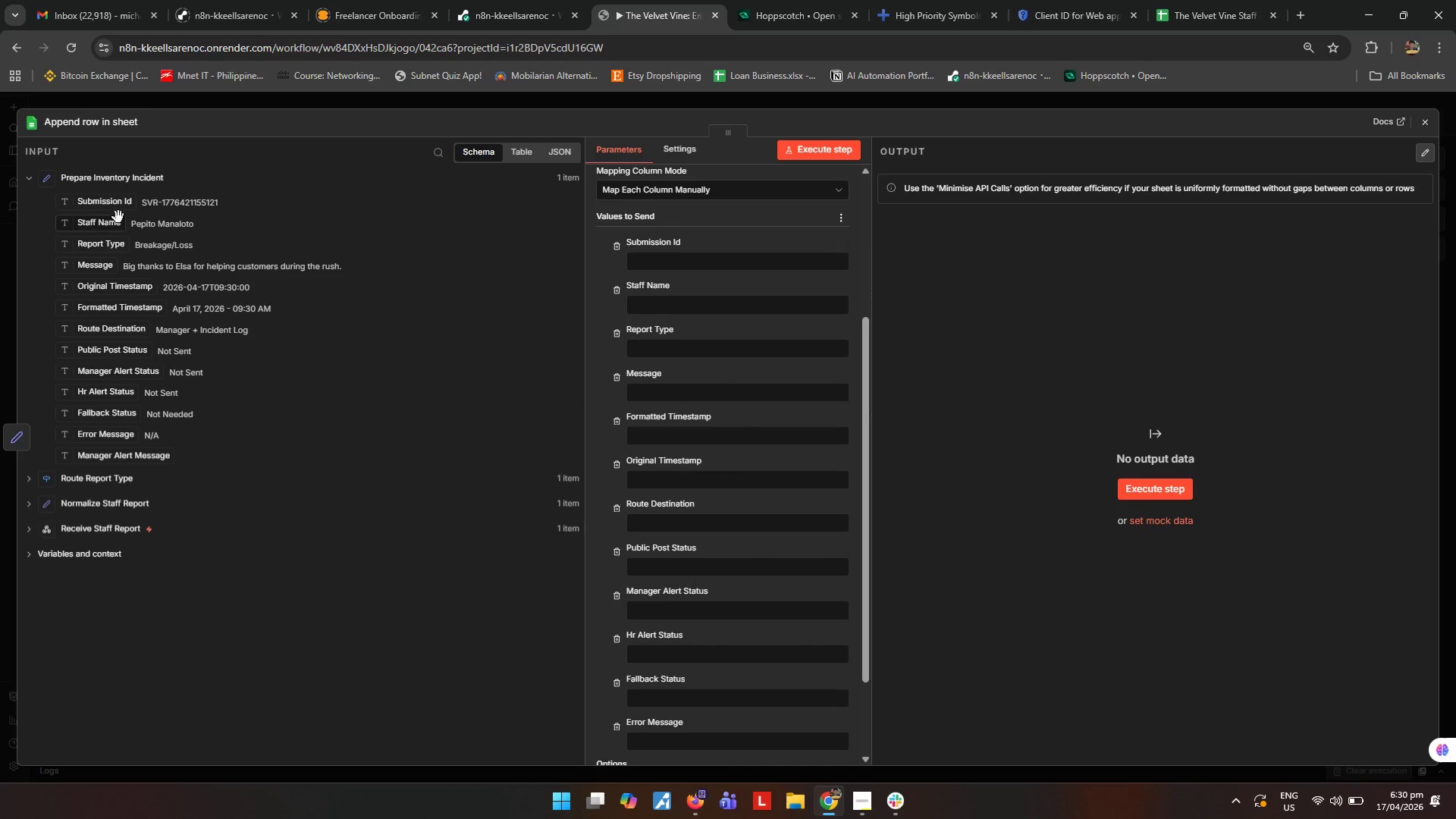 
left_click_drag(start_coordinate=[112, 206], to_coordinate=[721, 267])
 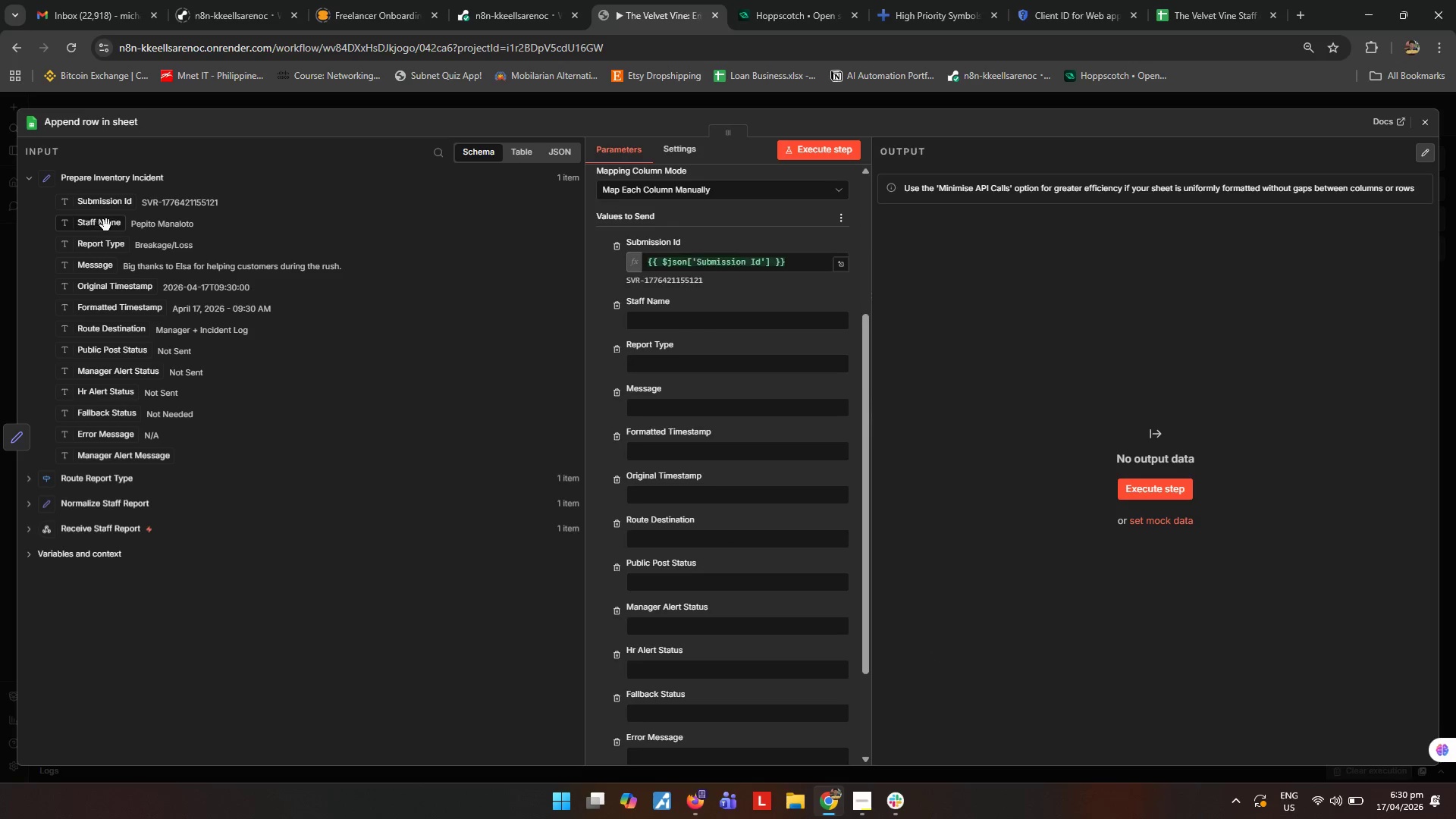 
left_click_drag(start_coordinate=[108, 224], to_coordinate=[642, 318])
 